 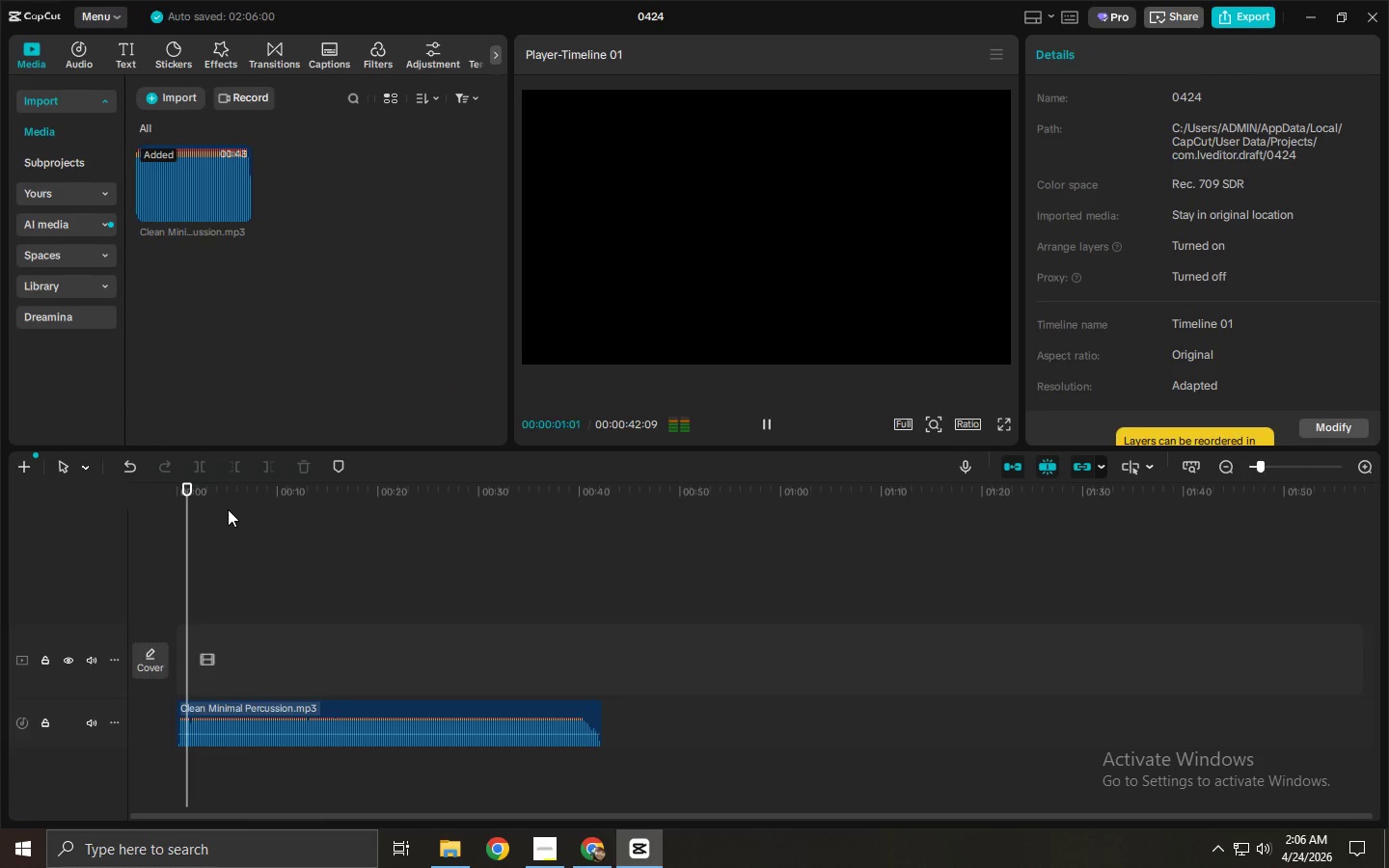 
left_click([1262, 845])
 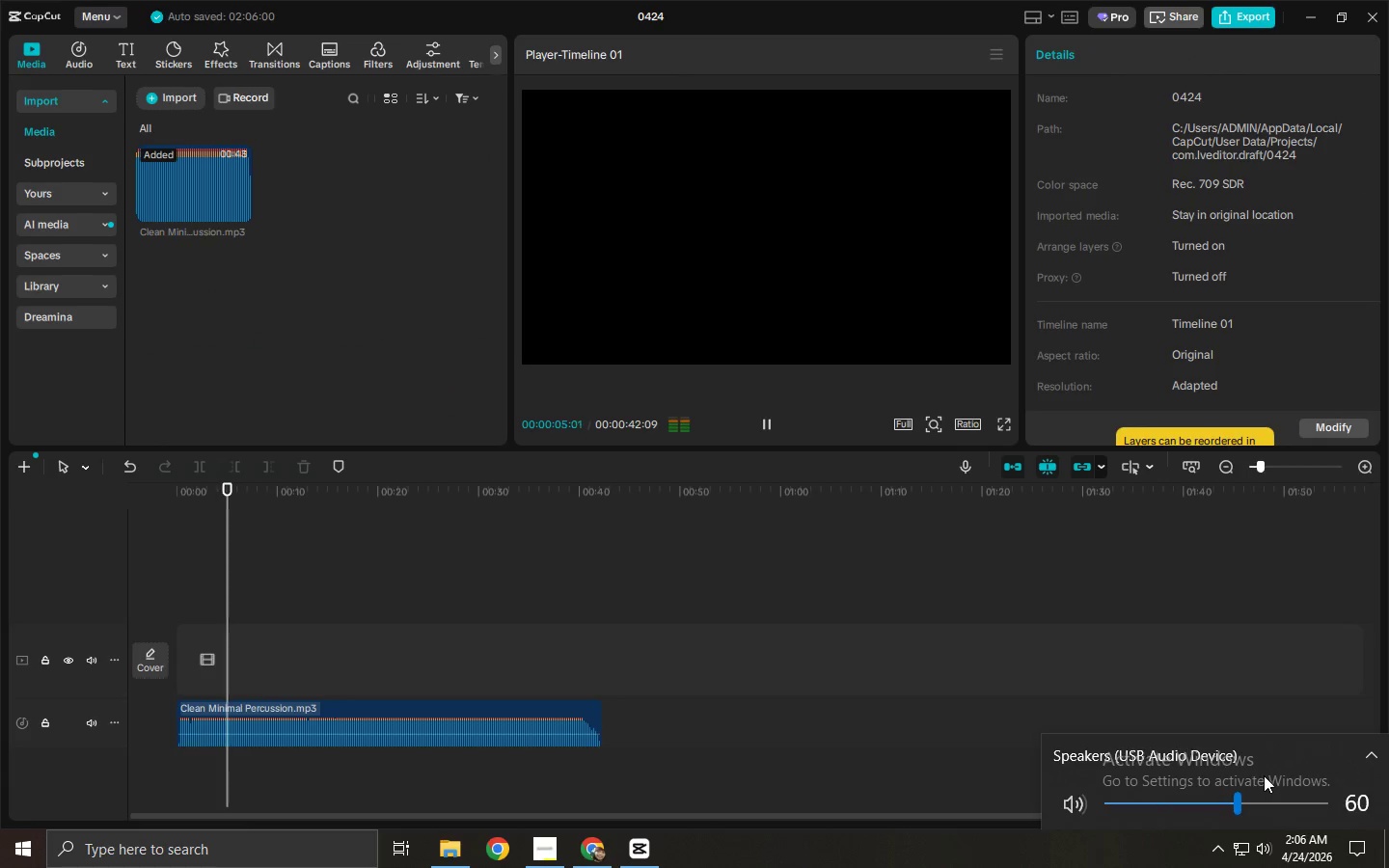 
left_click_drag(start_coordinate=[1233, 797], to_coordinate=[1186, 801])
 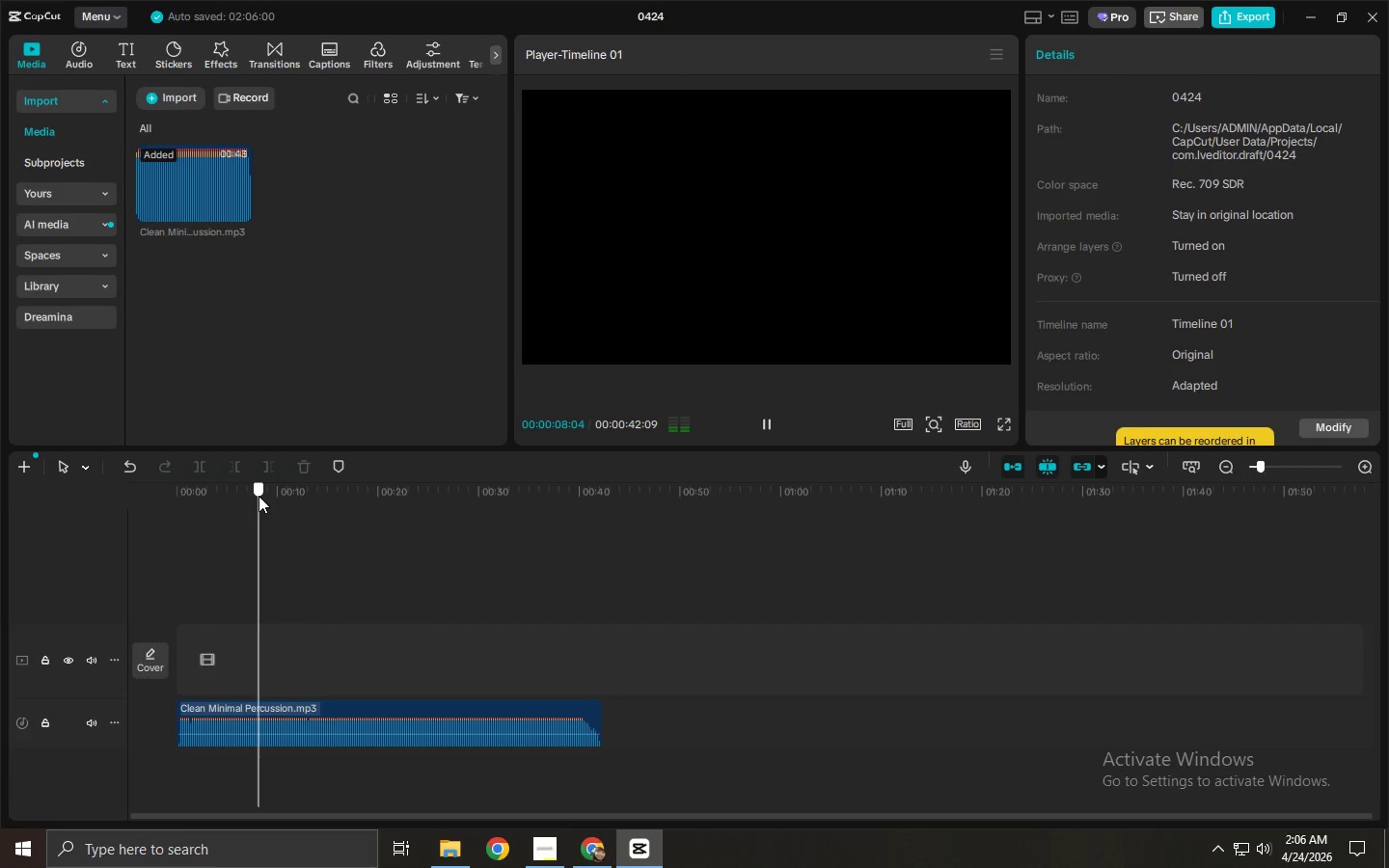 
left_click([259, 496])
 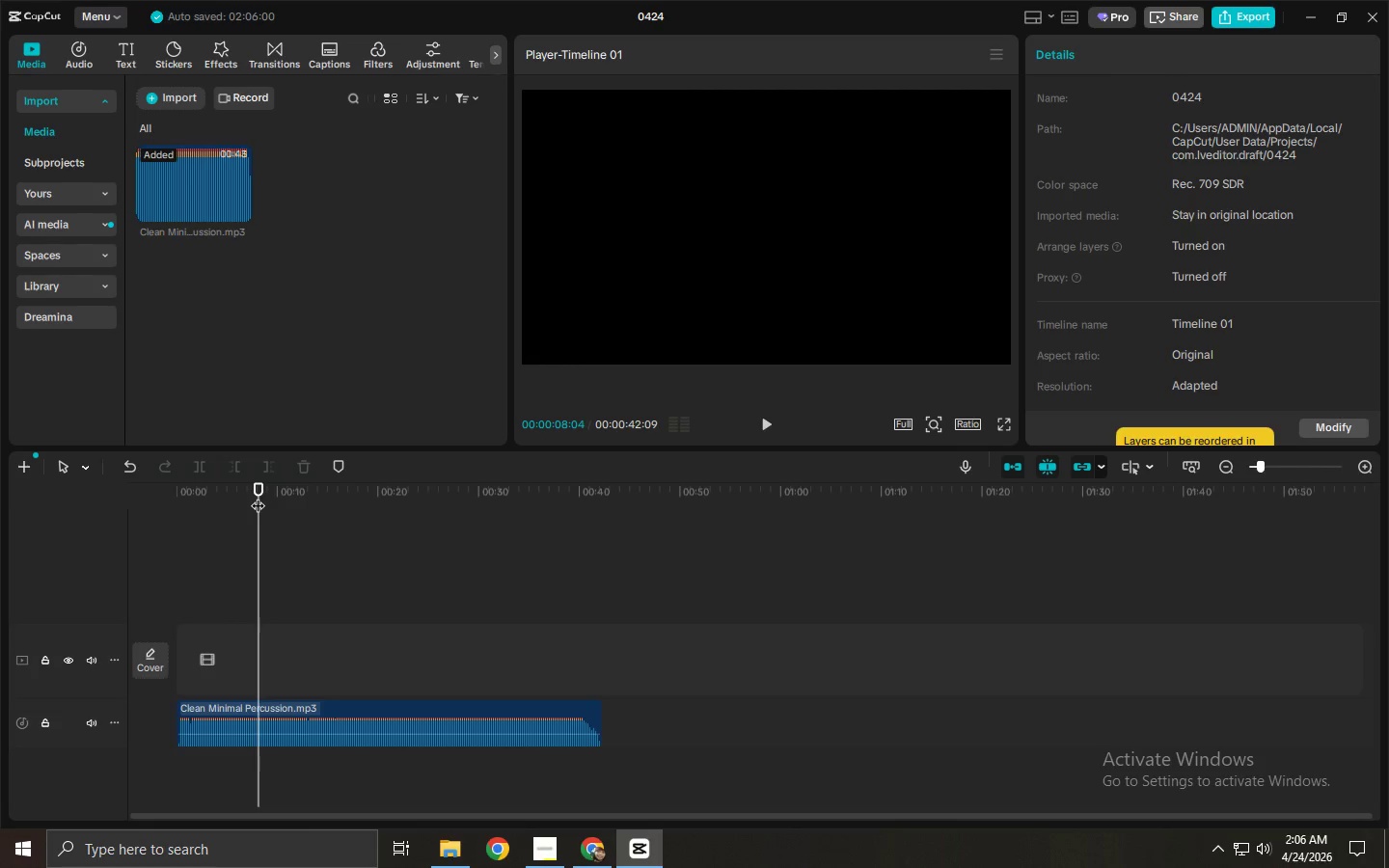 
wait(24.41)
 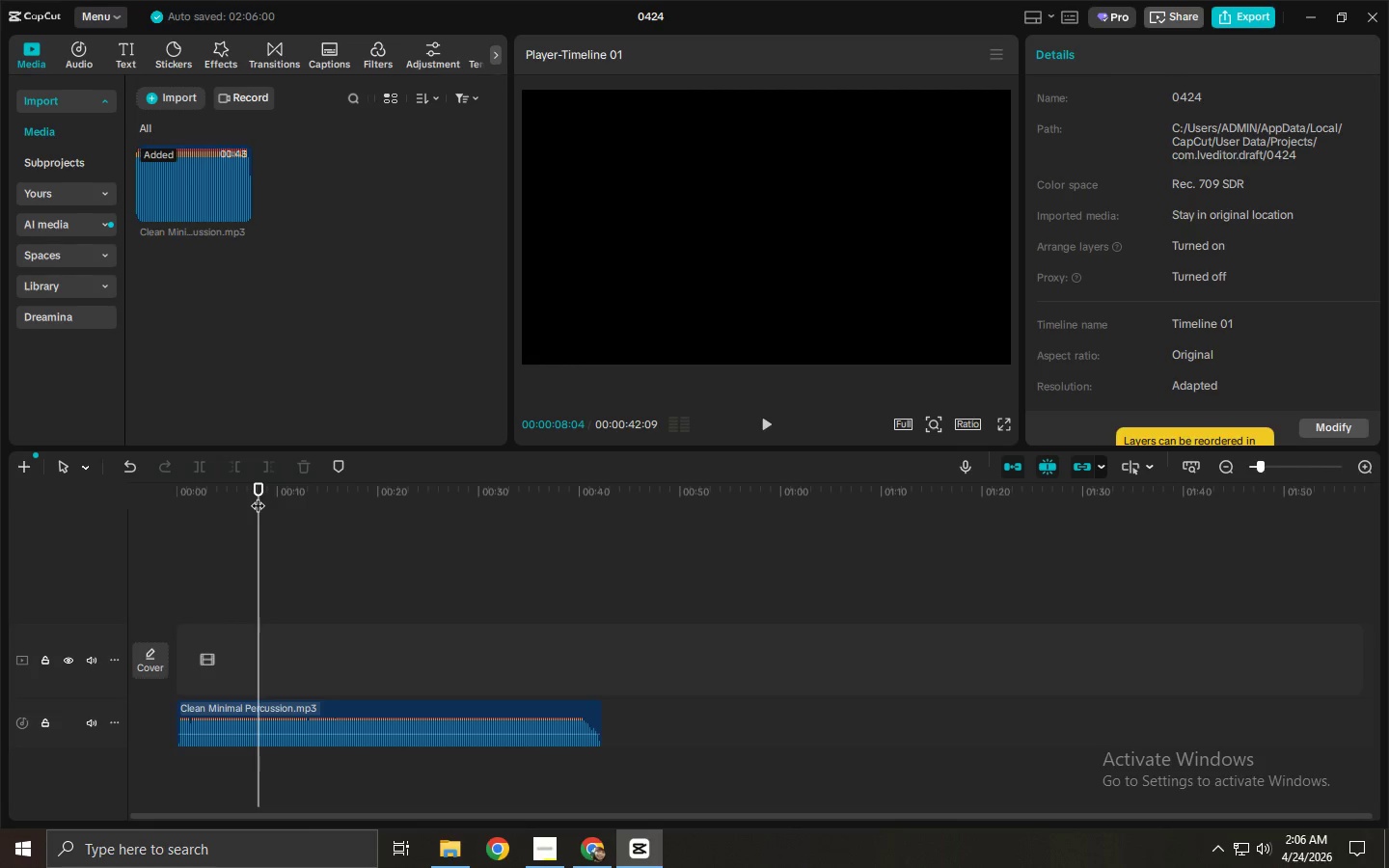 
left_click_drag(start_coordinate=[271, 501], to_coordinate=[458, 516])
 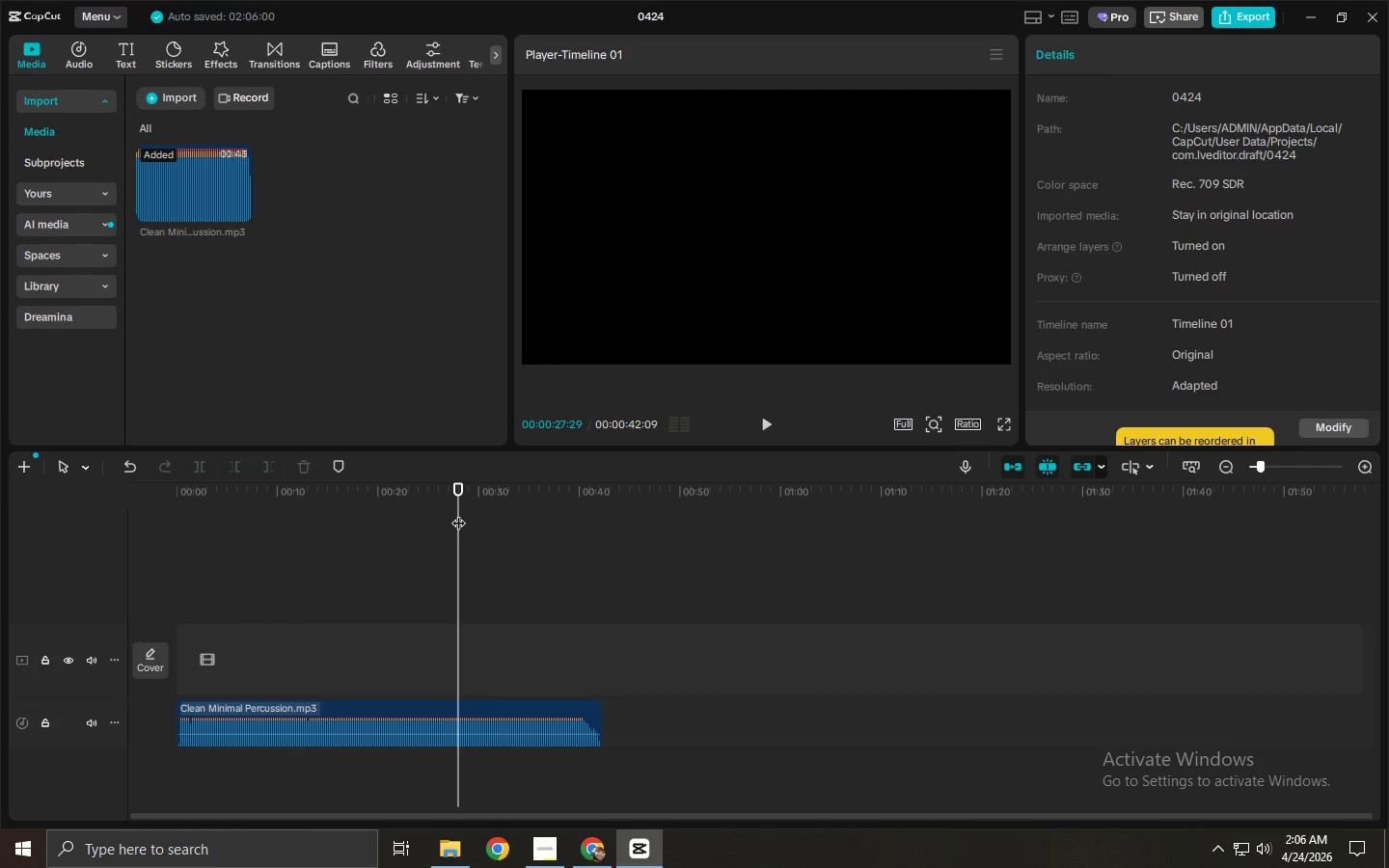 
key(ArrowRight)
 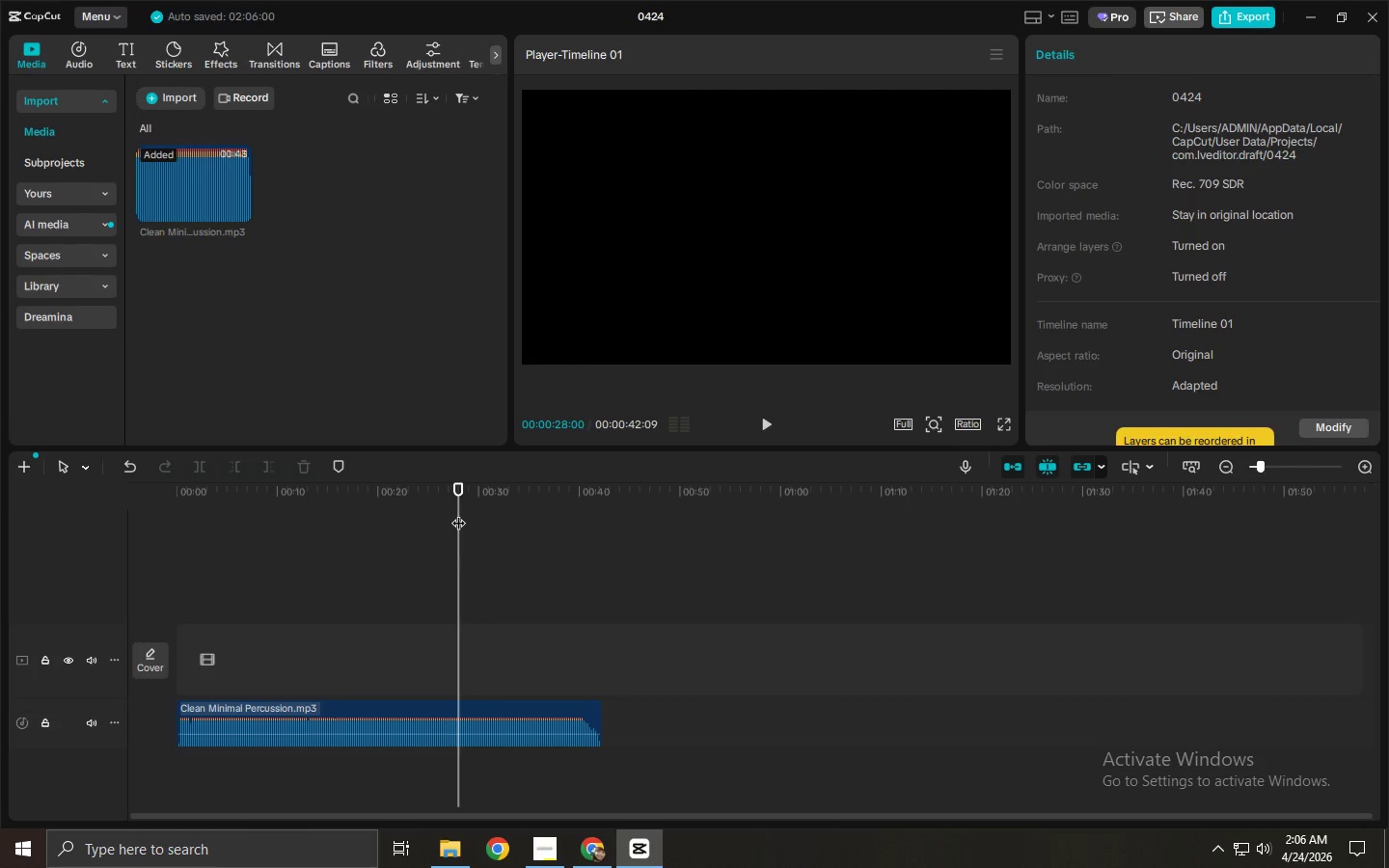 
key(Control+B)
 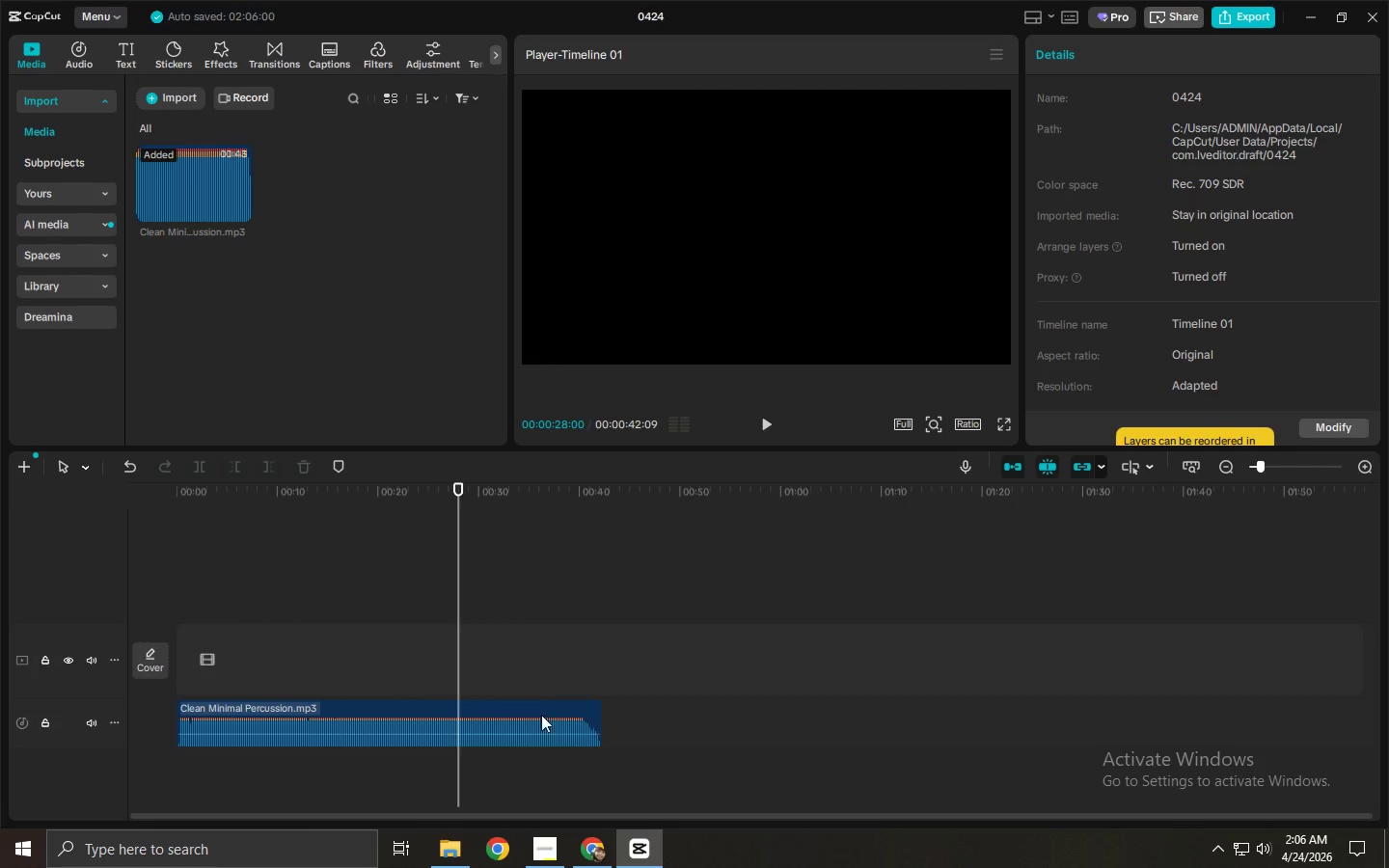 
left_click([544, 727])
 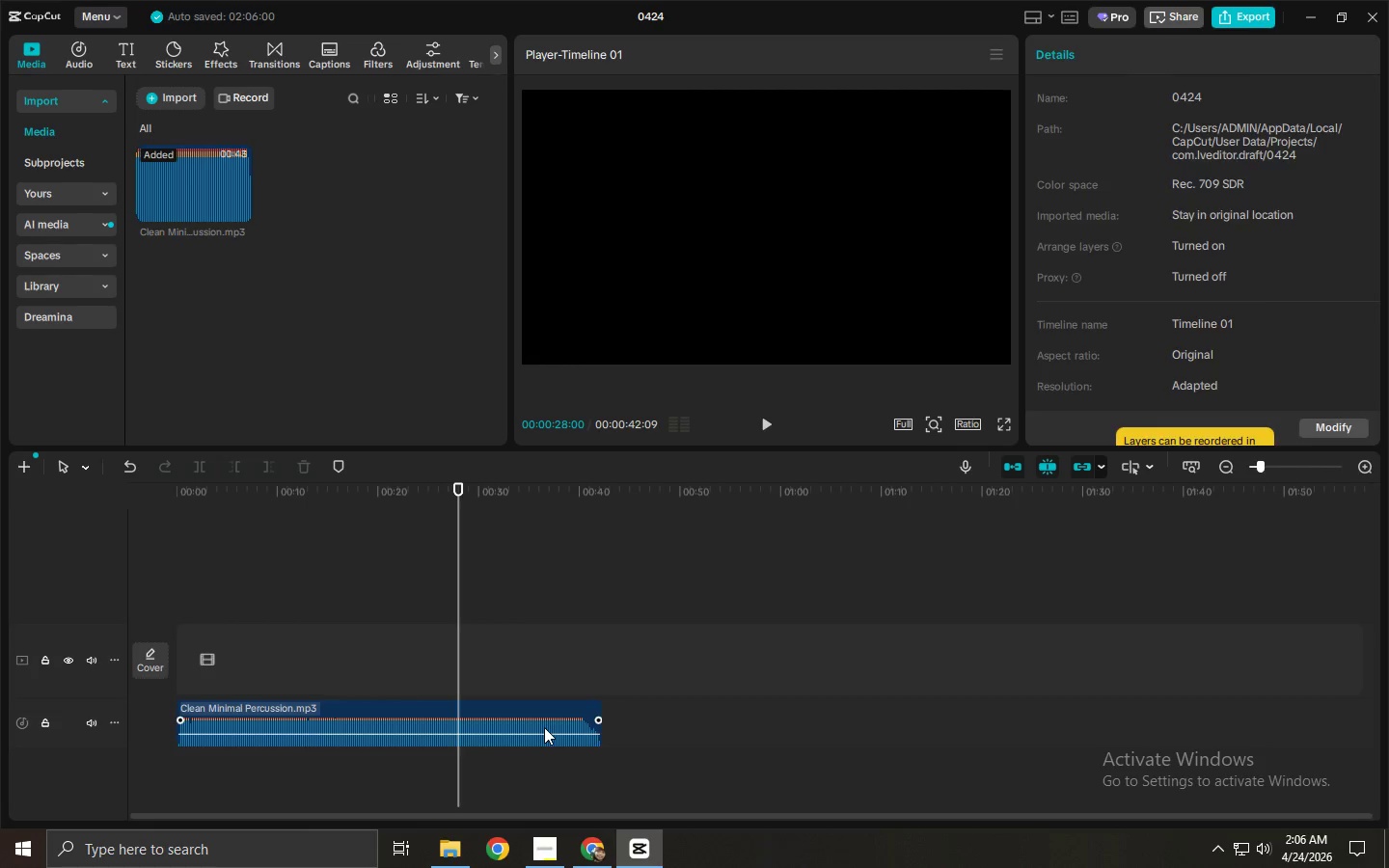 
key(Control+ControlLeft)
 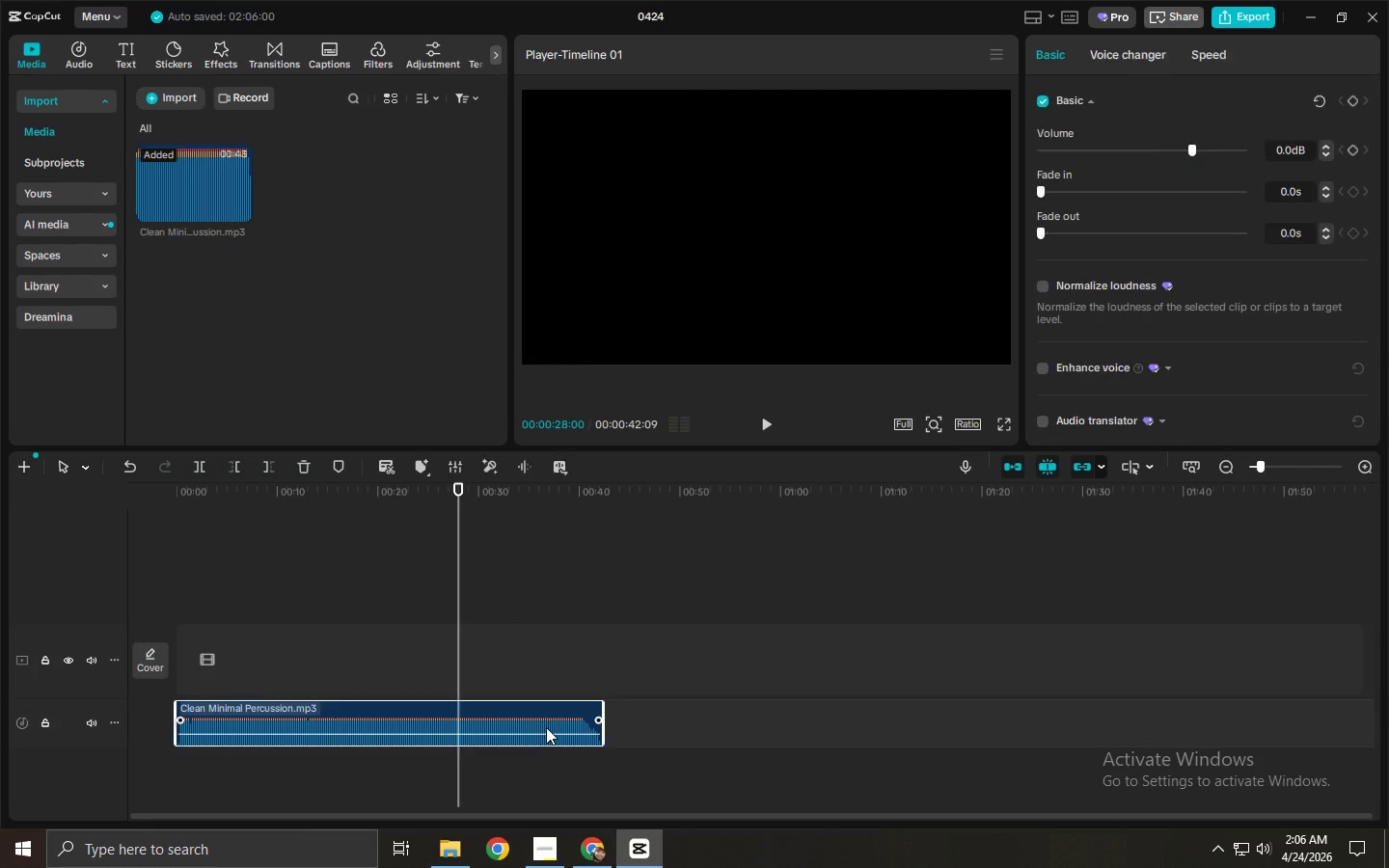 
key(Control+B)
 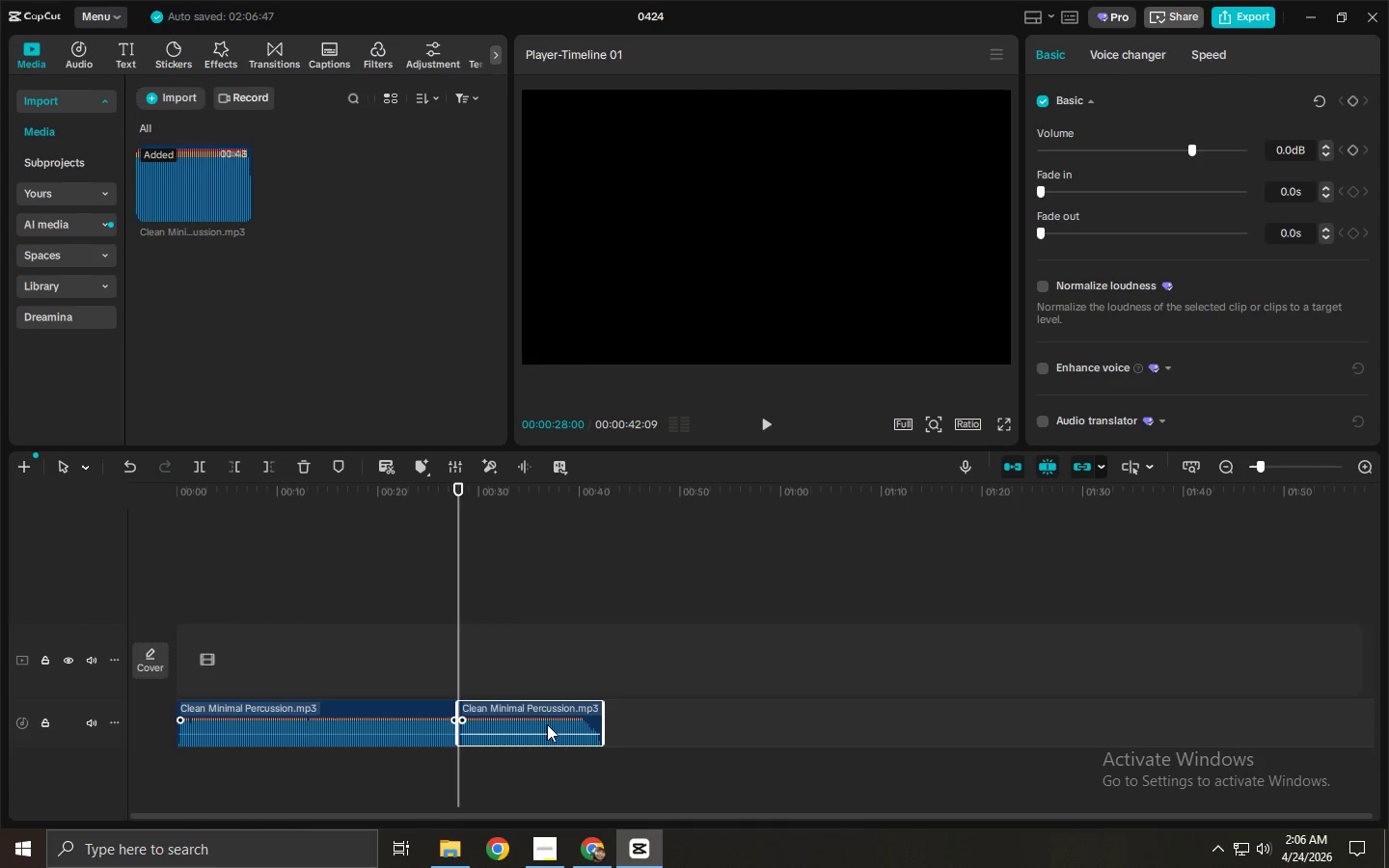 
left_click([544, 720])
 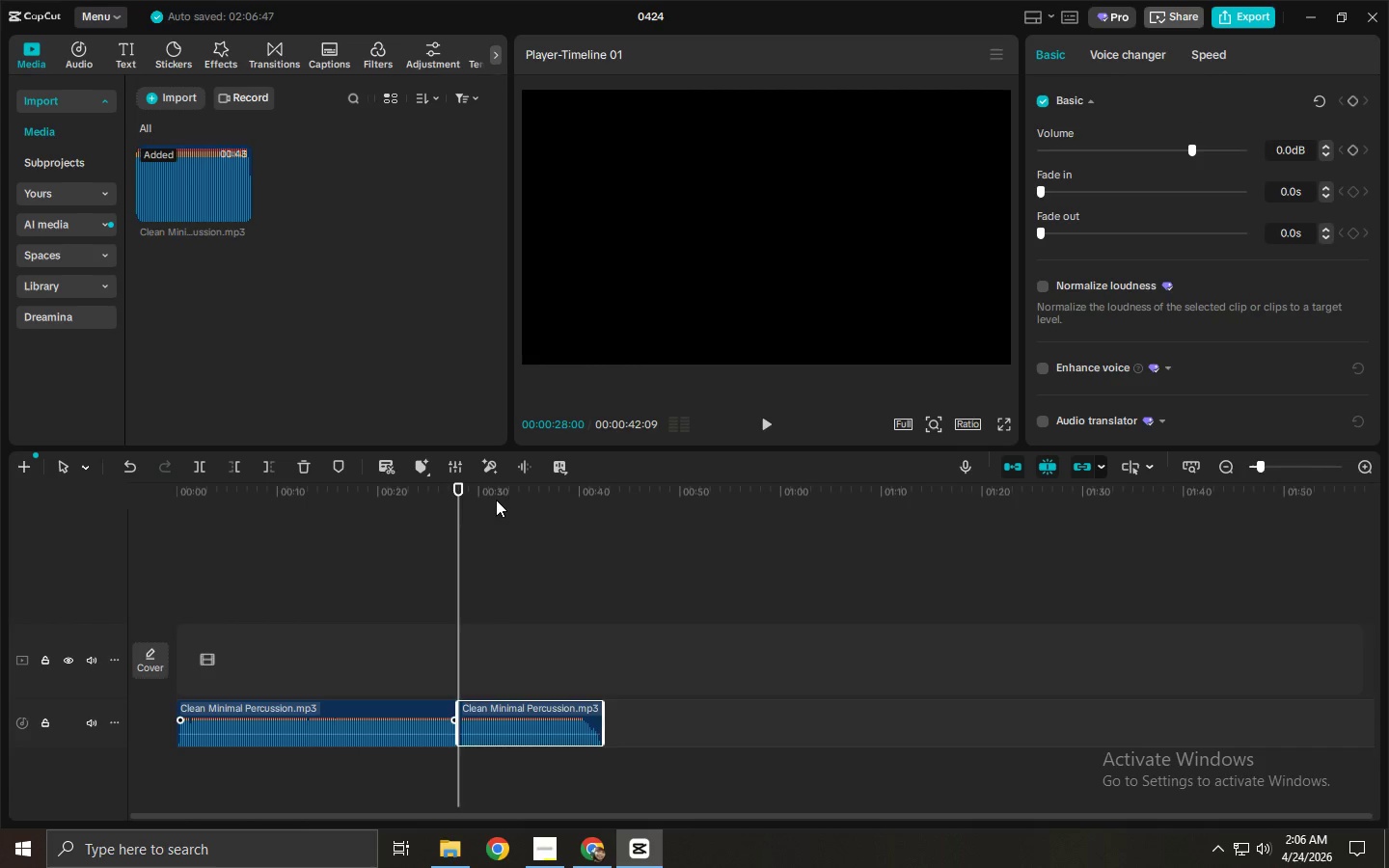 
key(Space)
 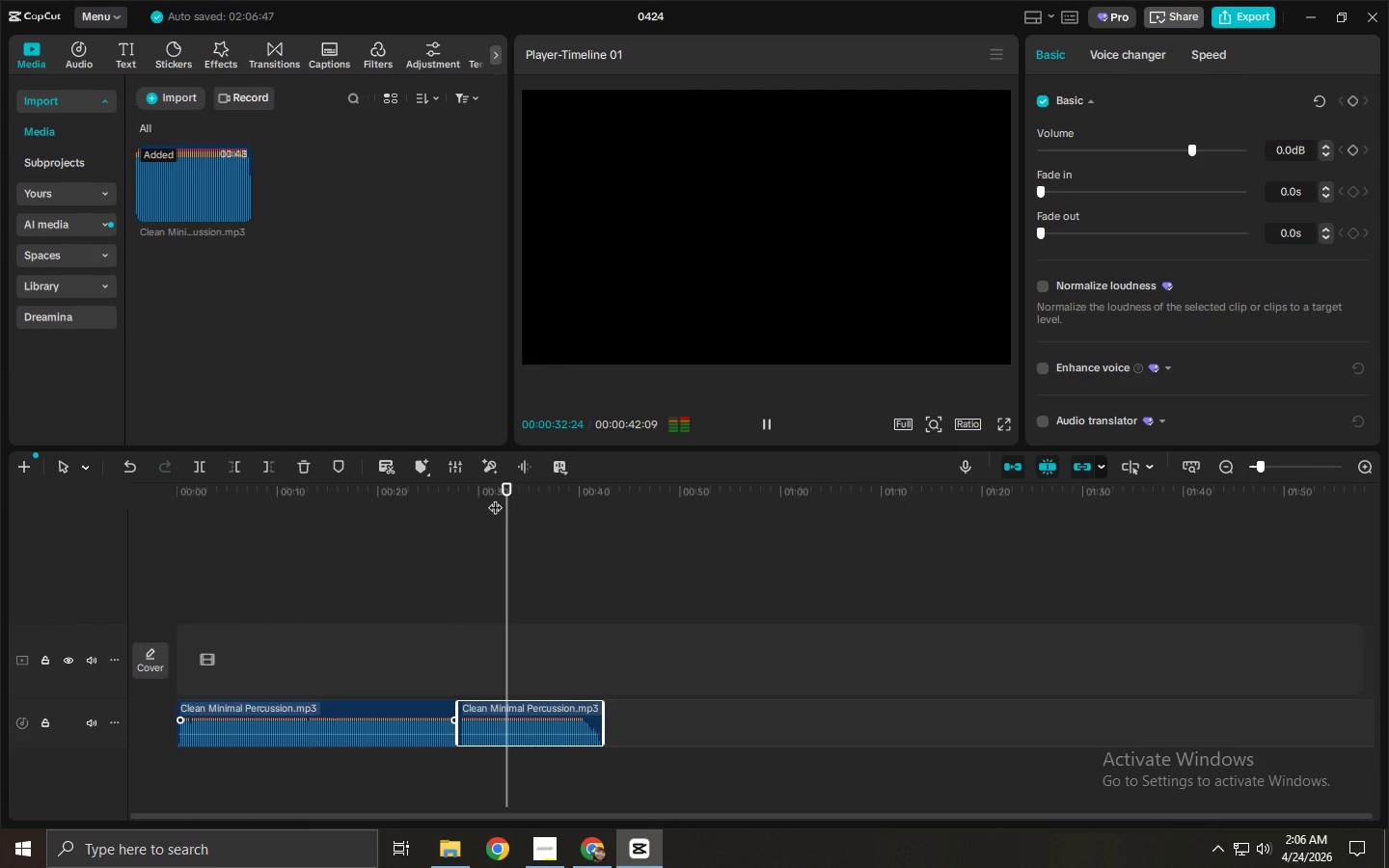 
left_click([567, 499])
 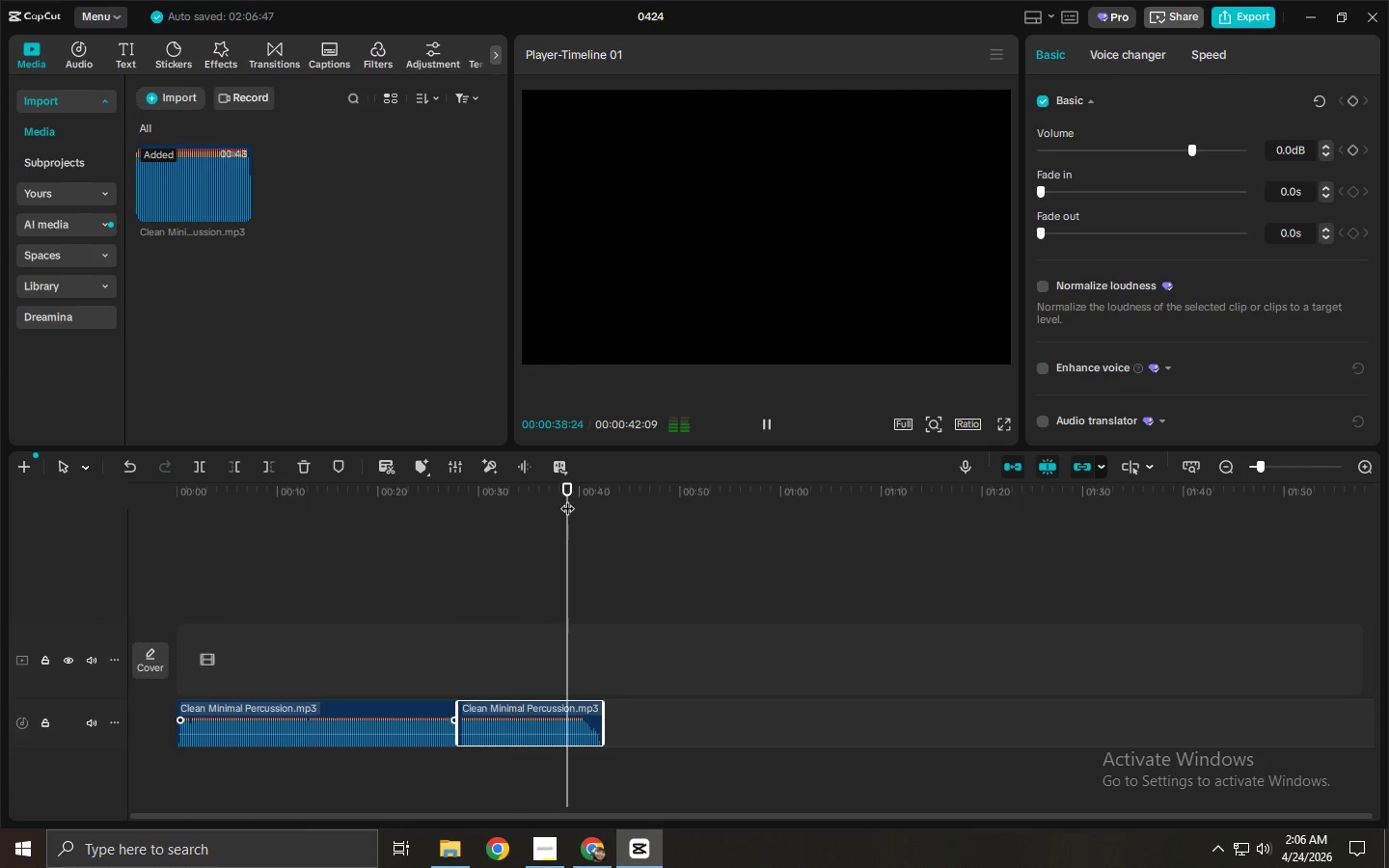 
key(Space)
 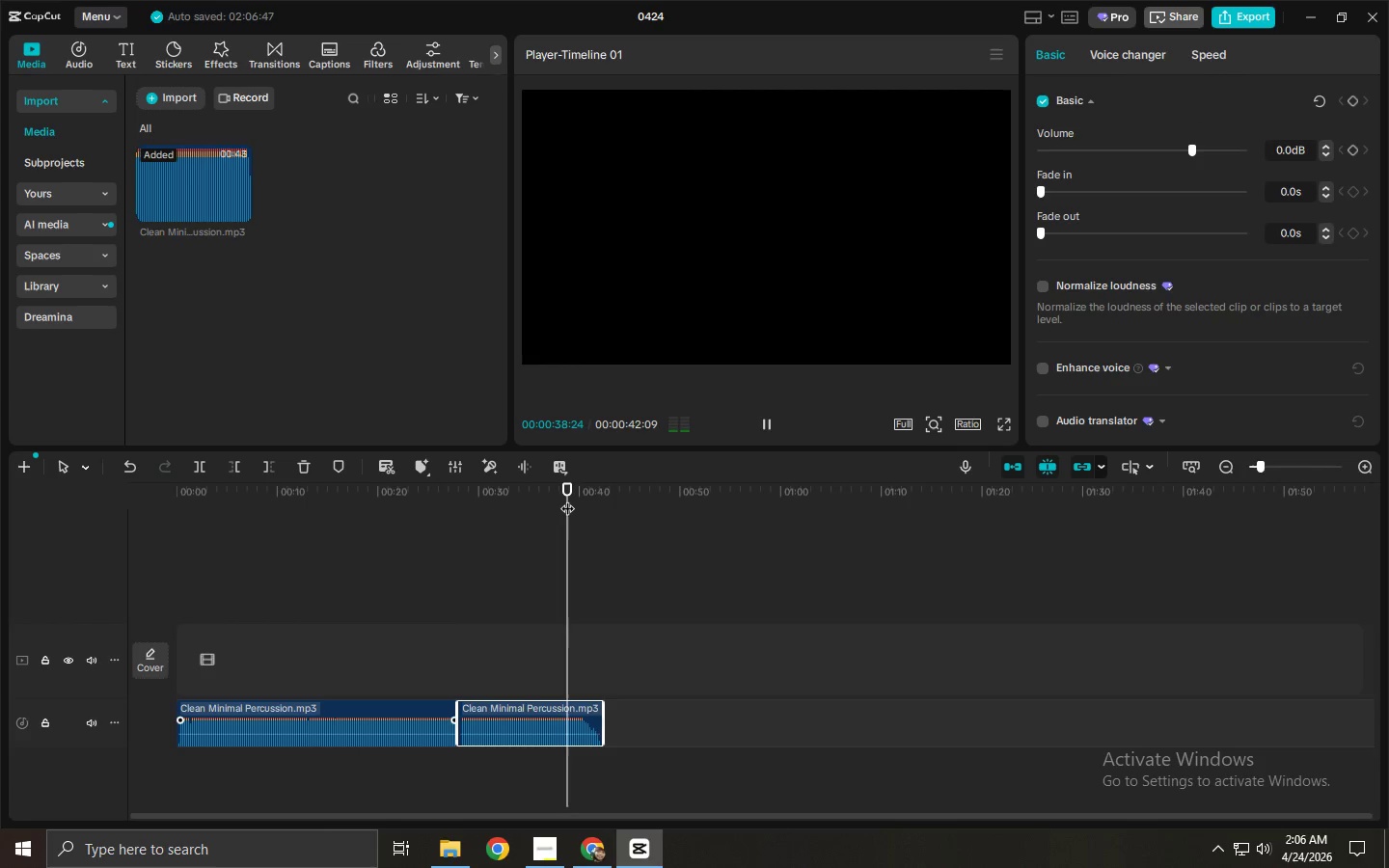 
key(Space)
 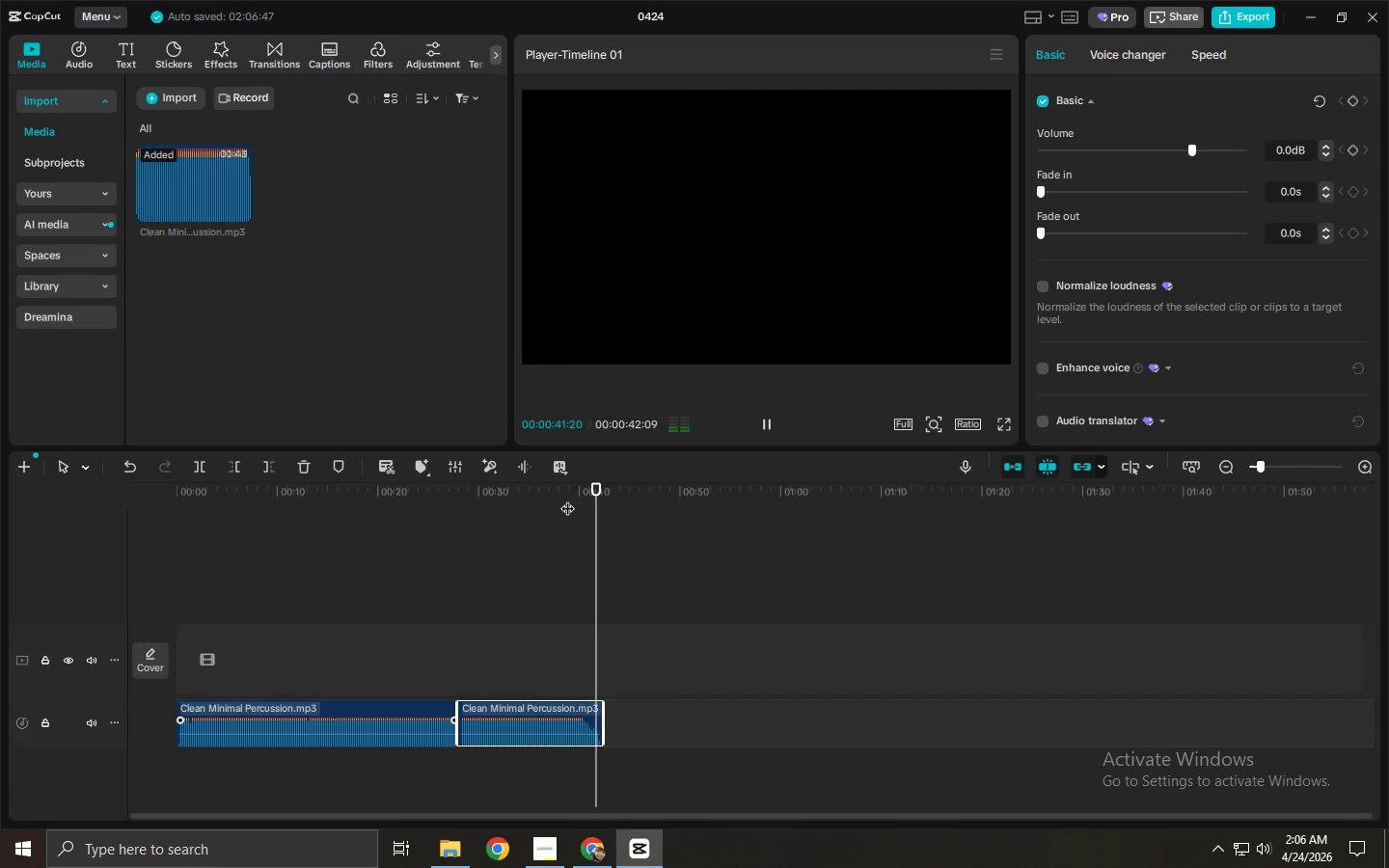 
key(Control+ControlLeft)
 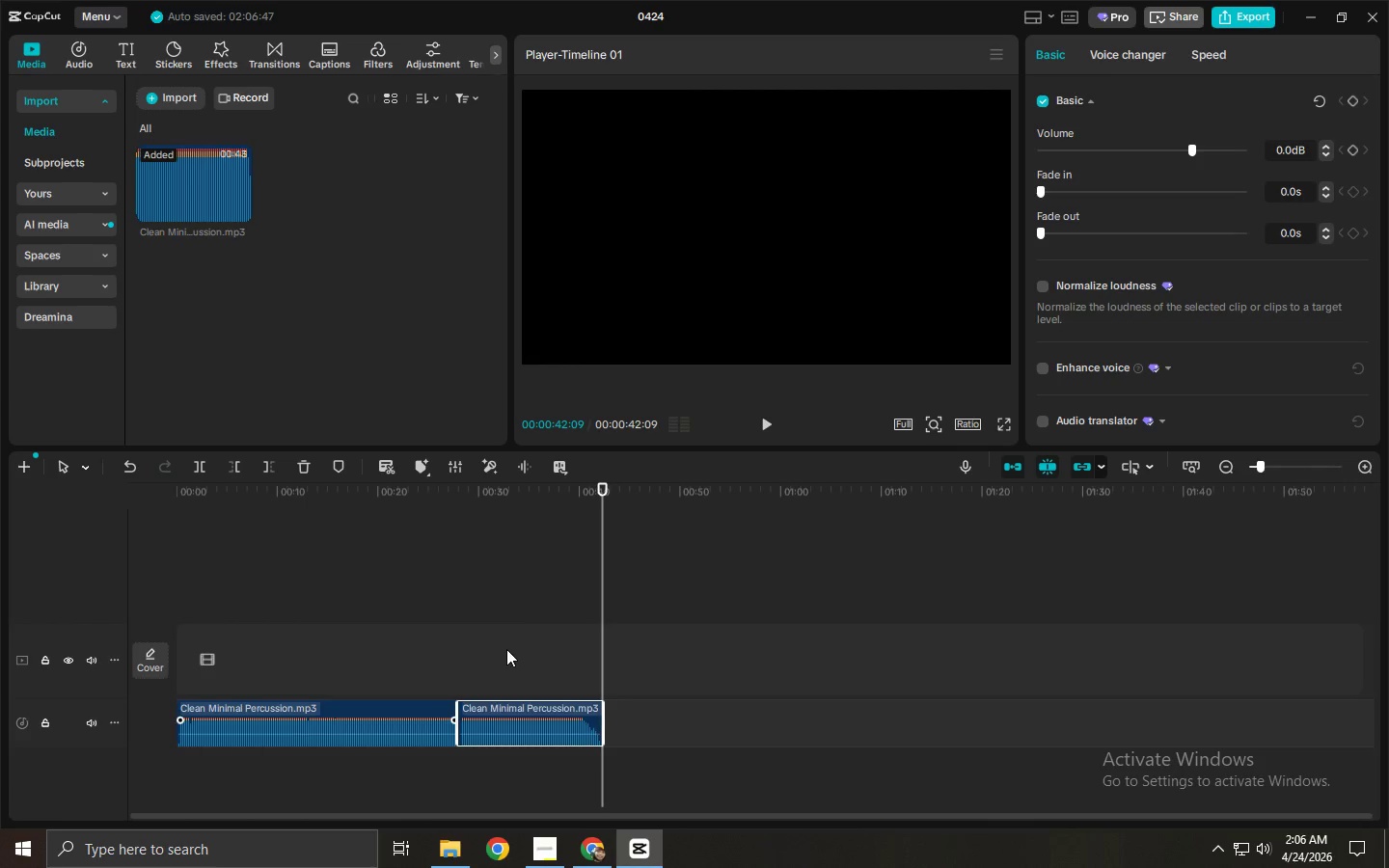 
key(Control+Z)
 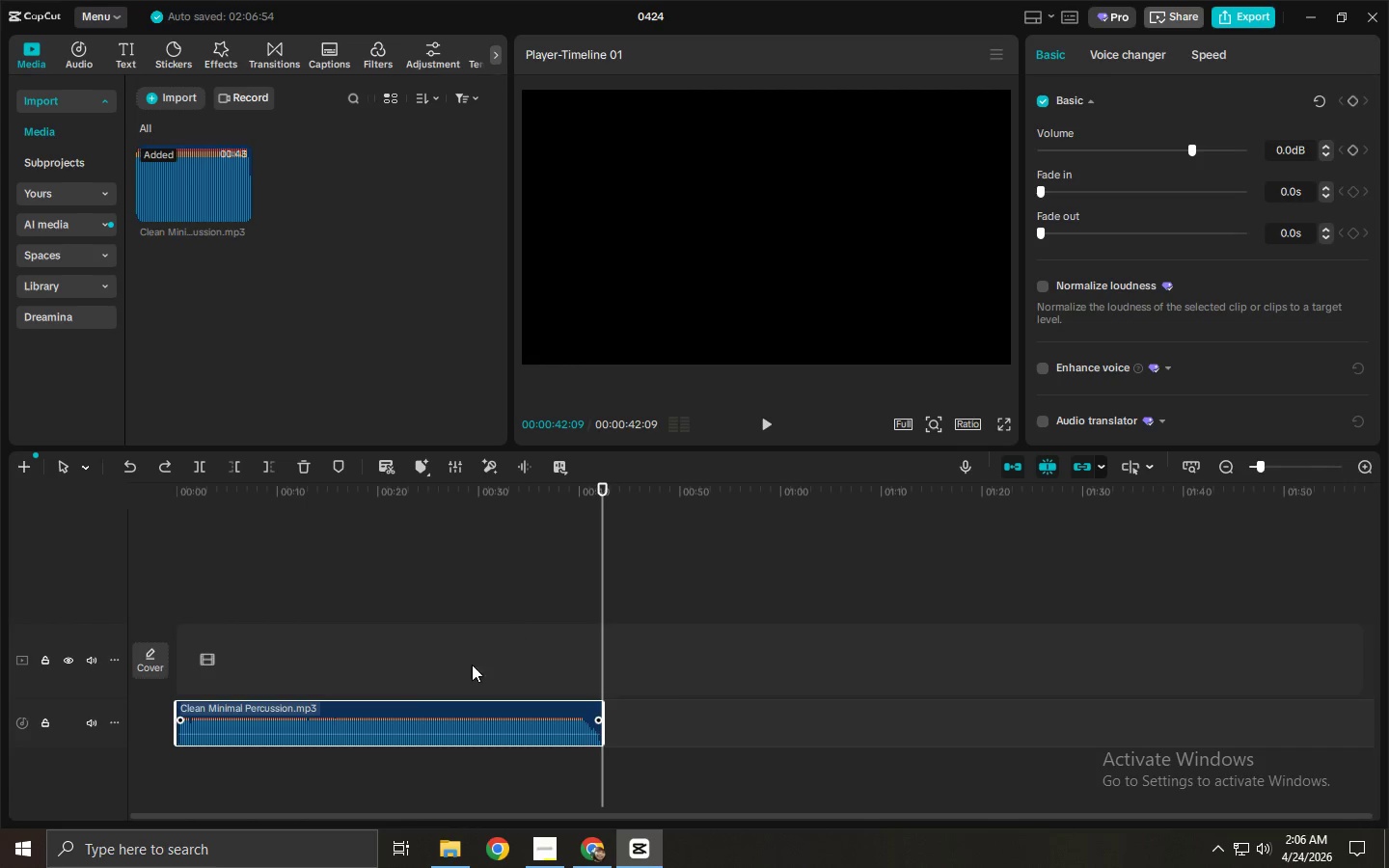 
left_click([418, 690])
 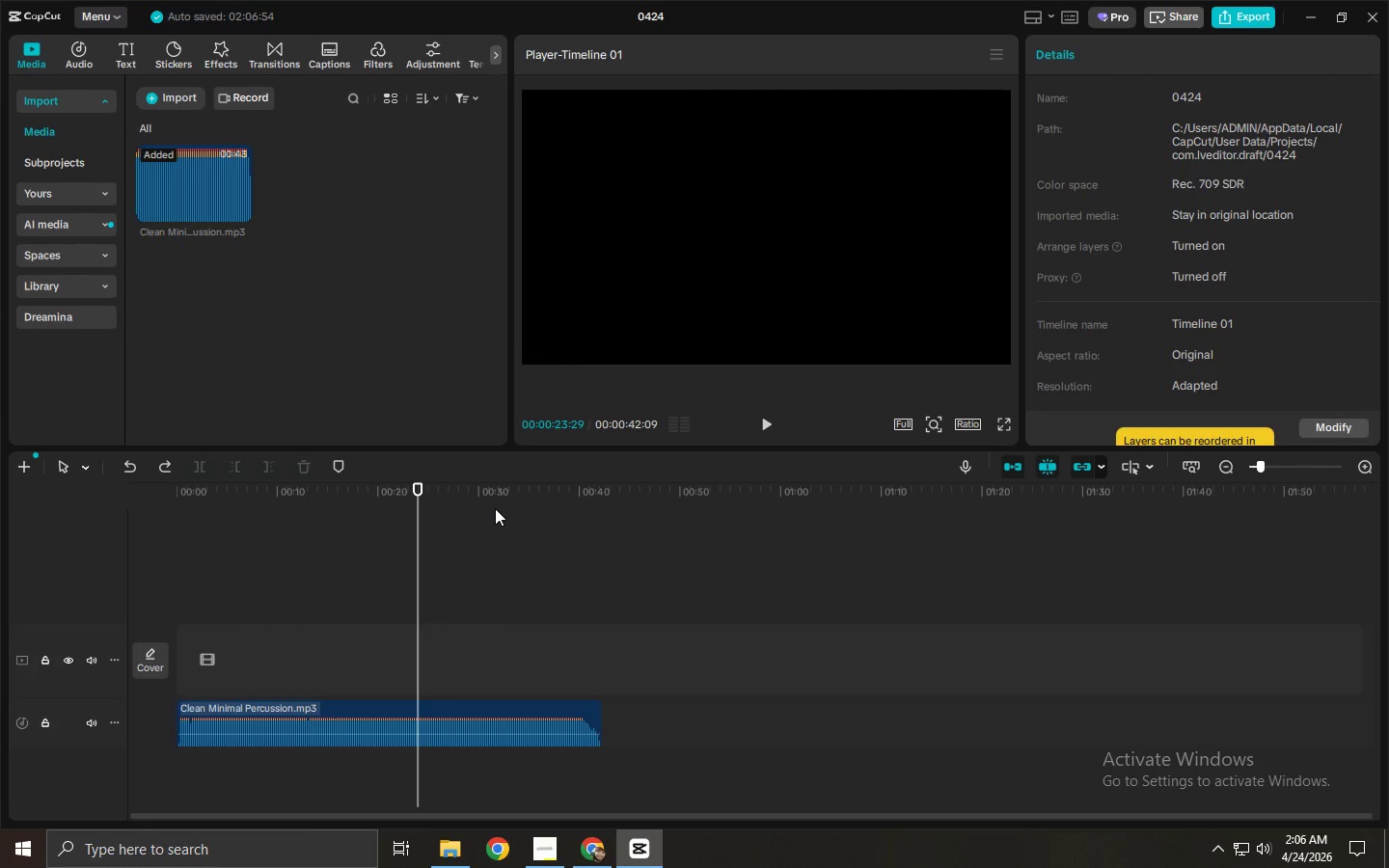 
left_click_drag(start_coordinate=[478, 493], to_coordinate=[448, 493])
 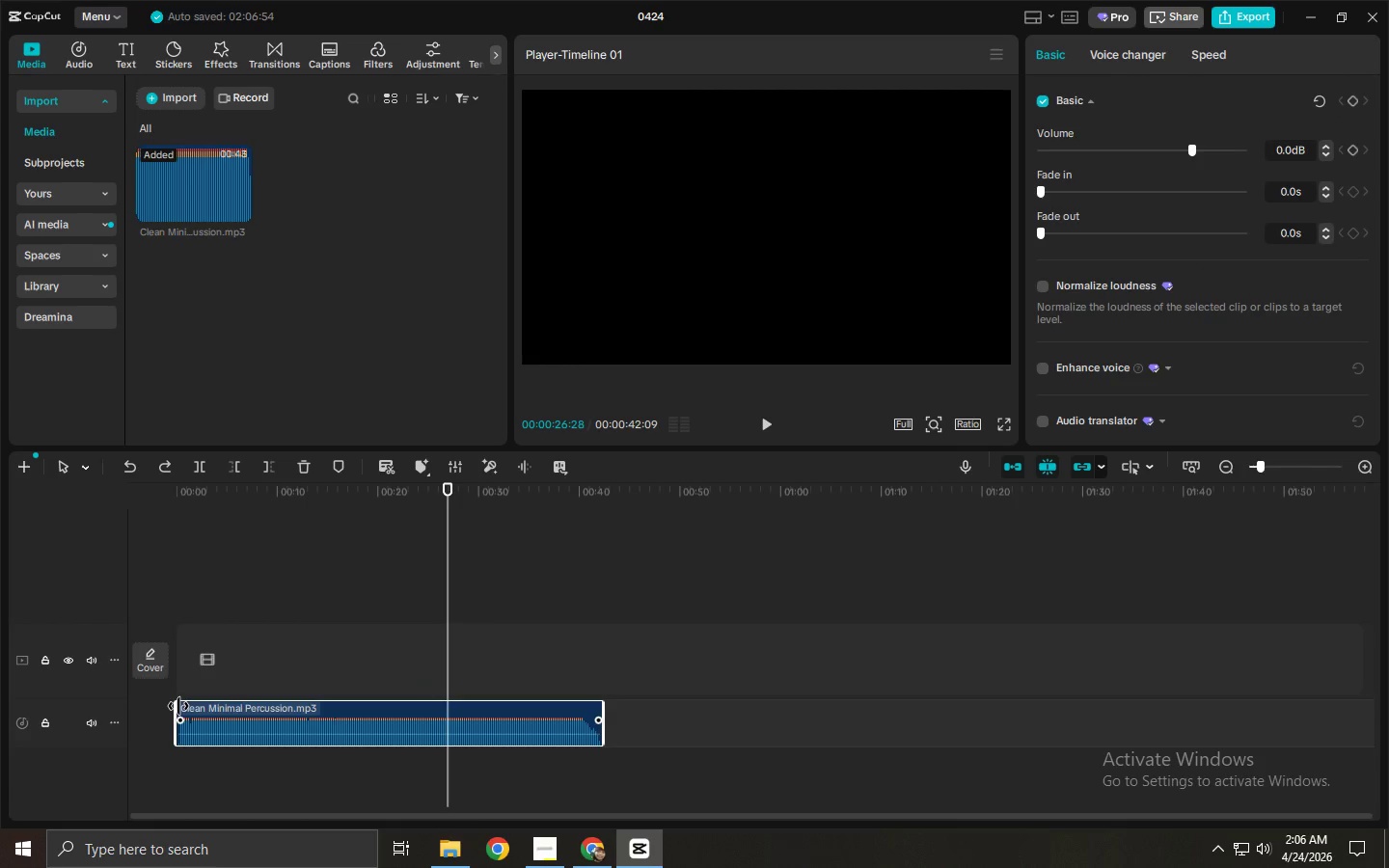 
left_click_drag(start_coordinate=[178, 706], to_coordinate=[448, 708])
 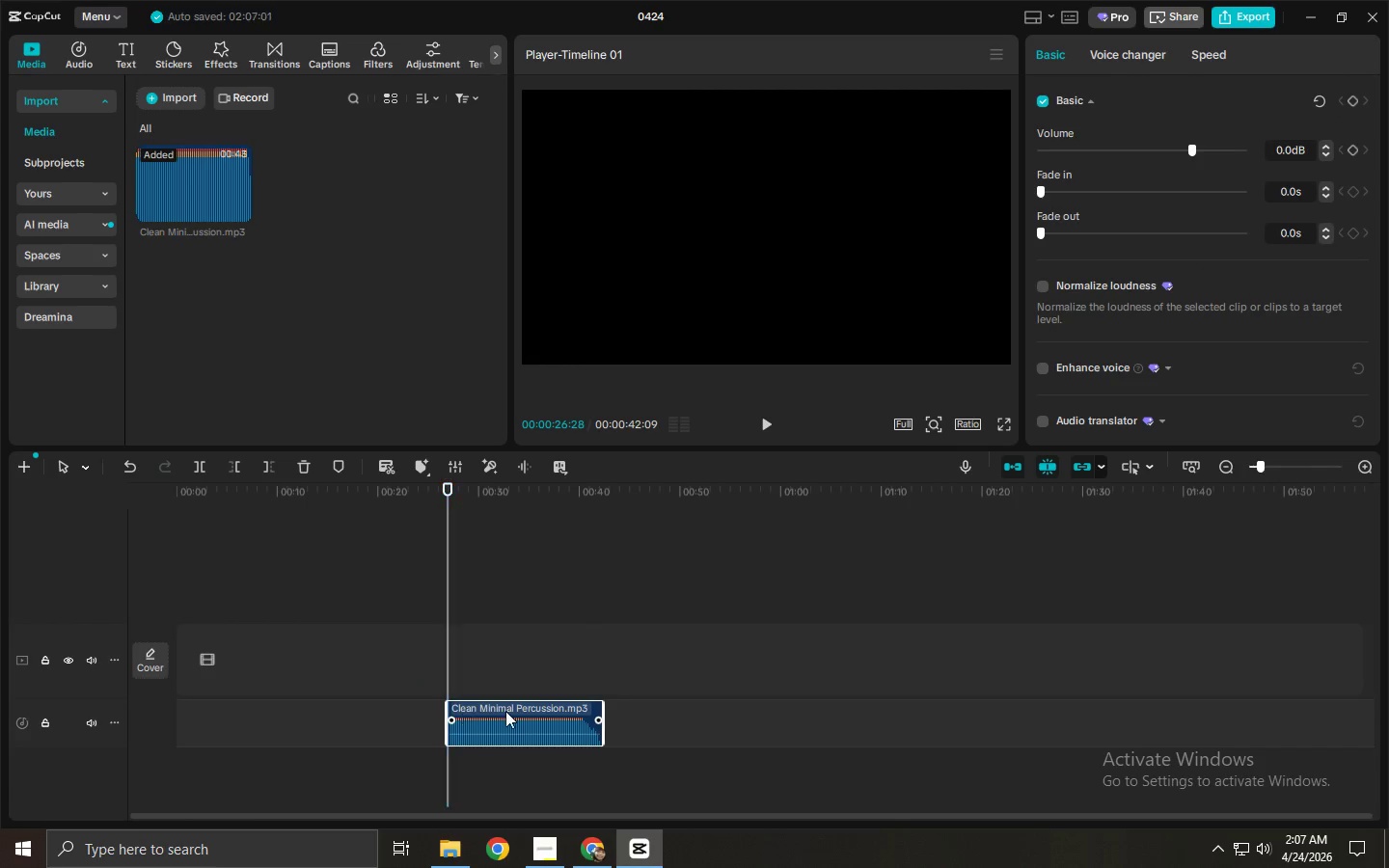 
left_click_drag(start_coordinate=[505, 711], to_coordinate=[369, 719])
 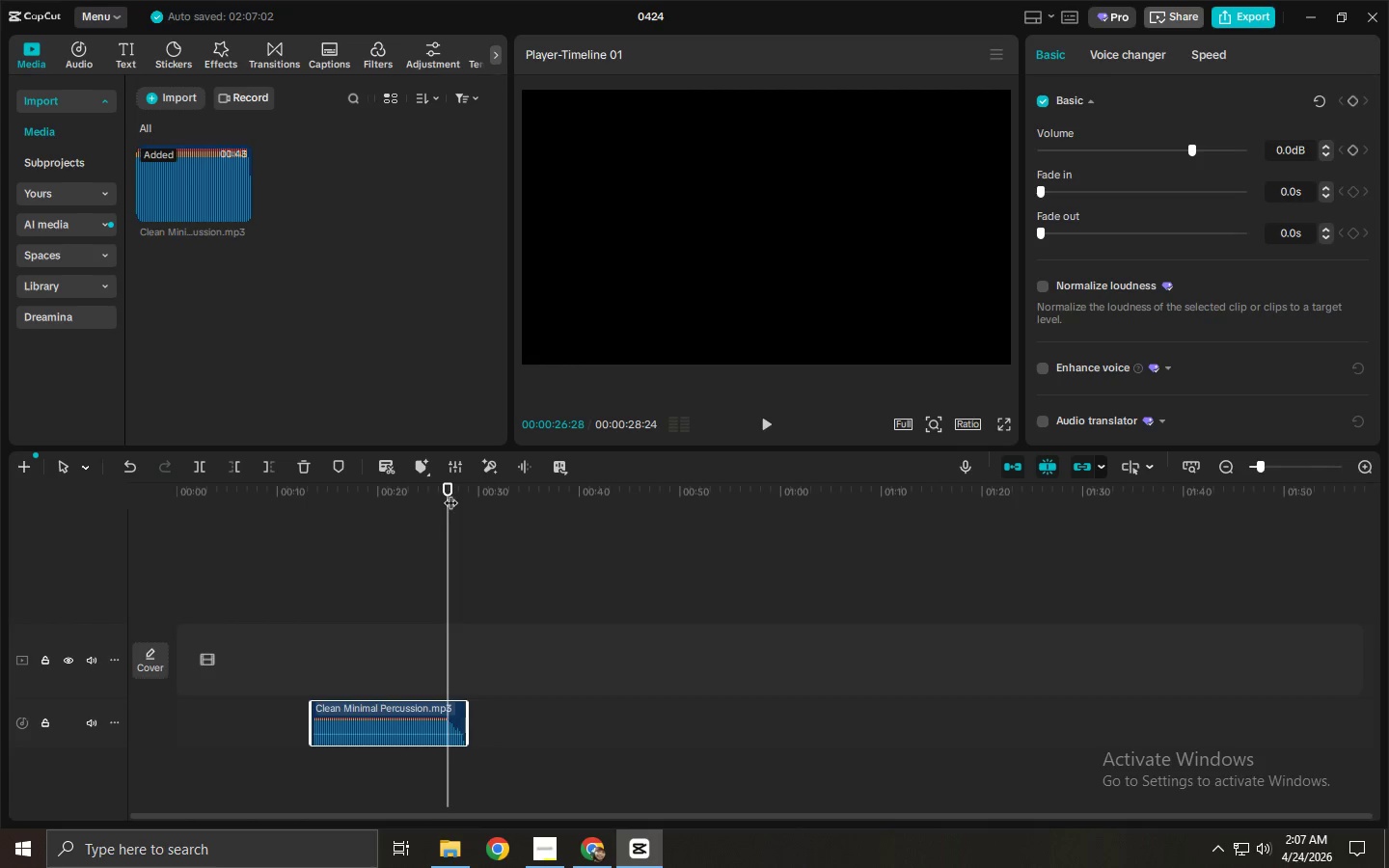 
left_click_drag(start_coordinate=[449, 490], to_coordinate=[459, 492])
 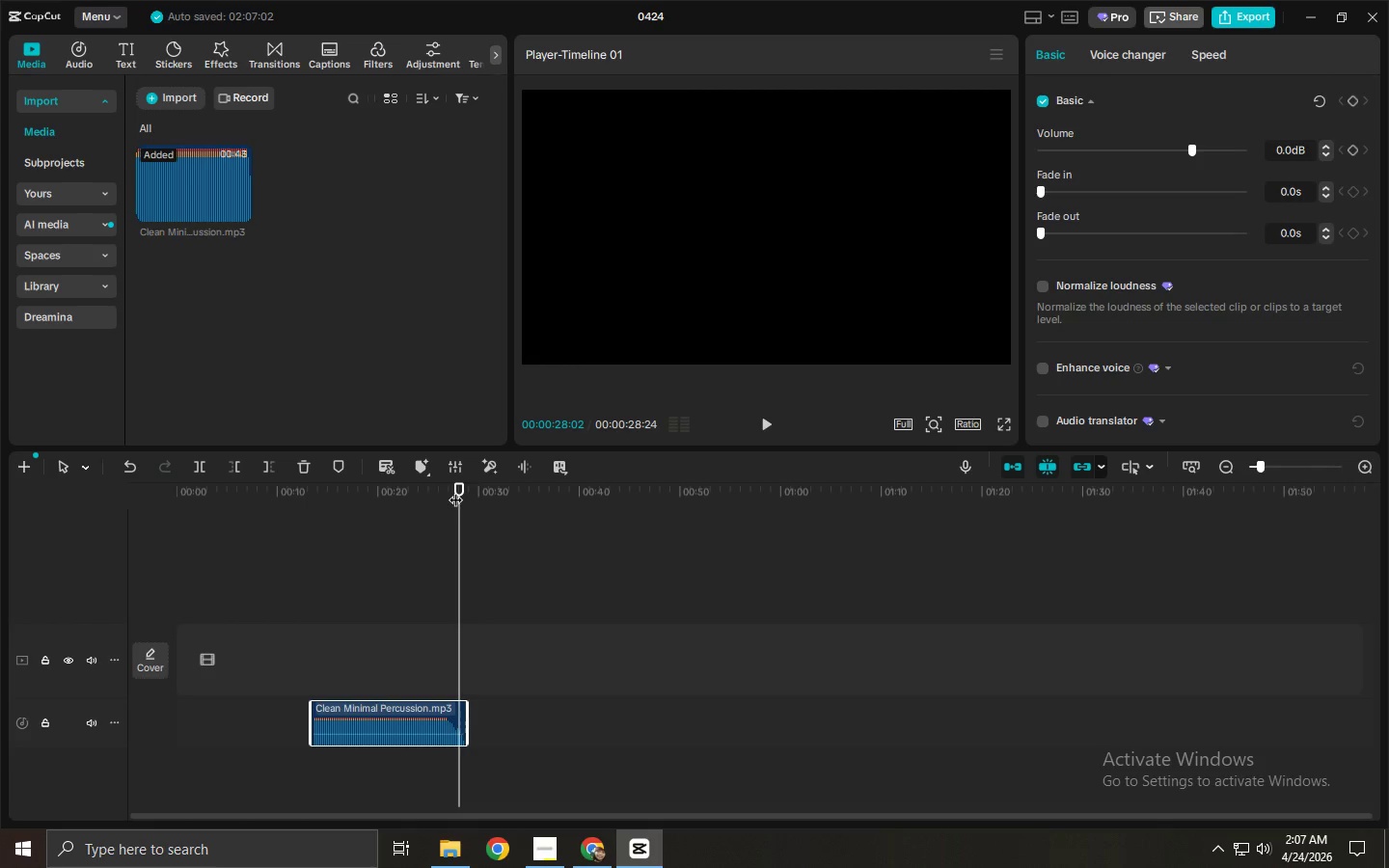 
key(ArrowLeft)
 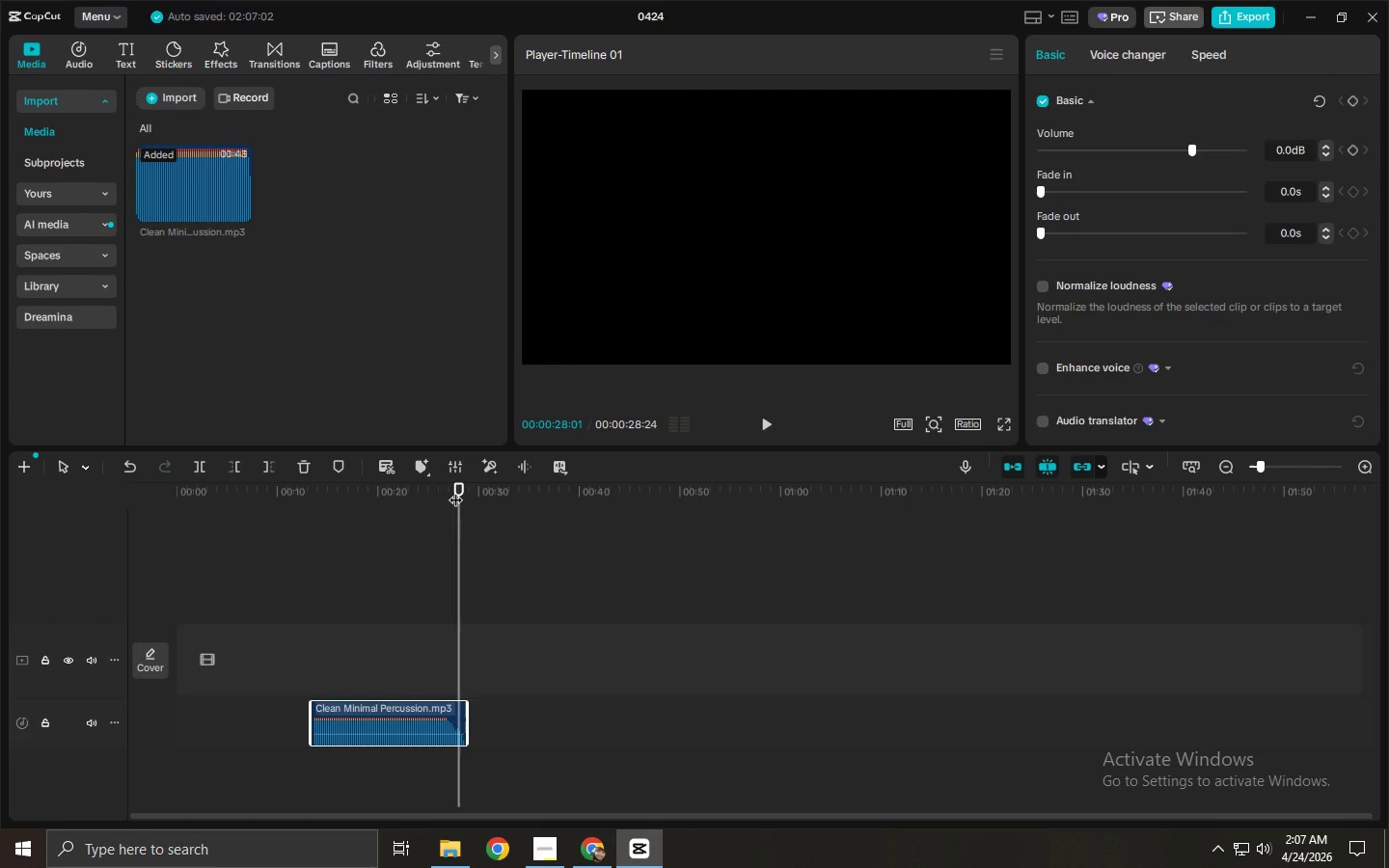 
key(ArrowLeft)
 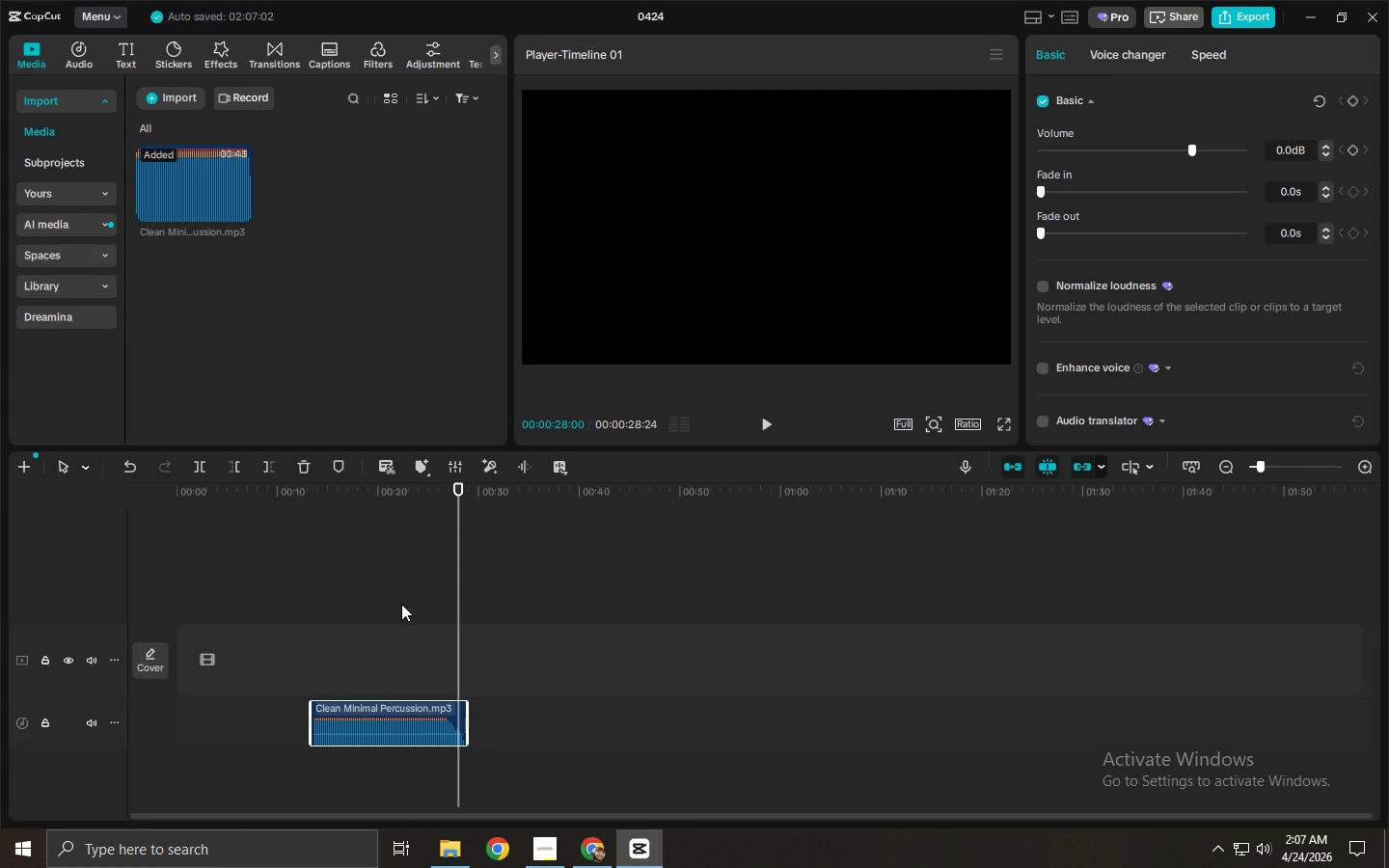 
left_click_drag(start_coordinate=[396, 710], to_coordinate=[386, 710])
 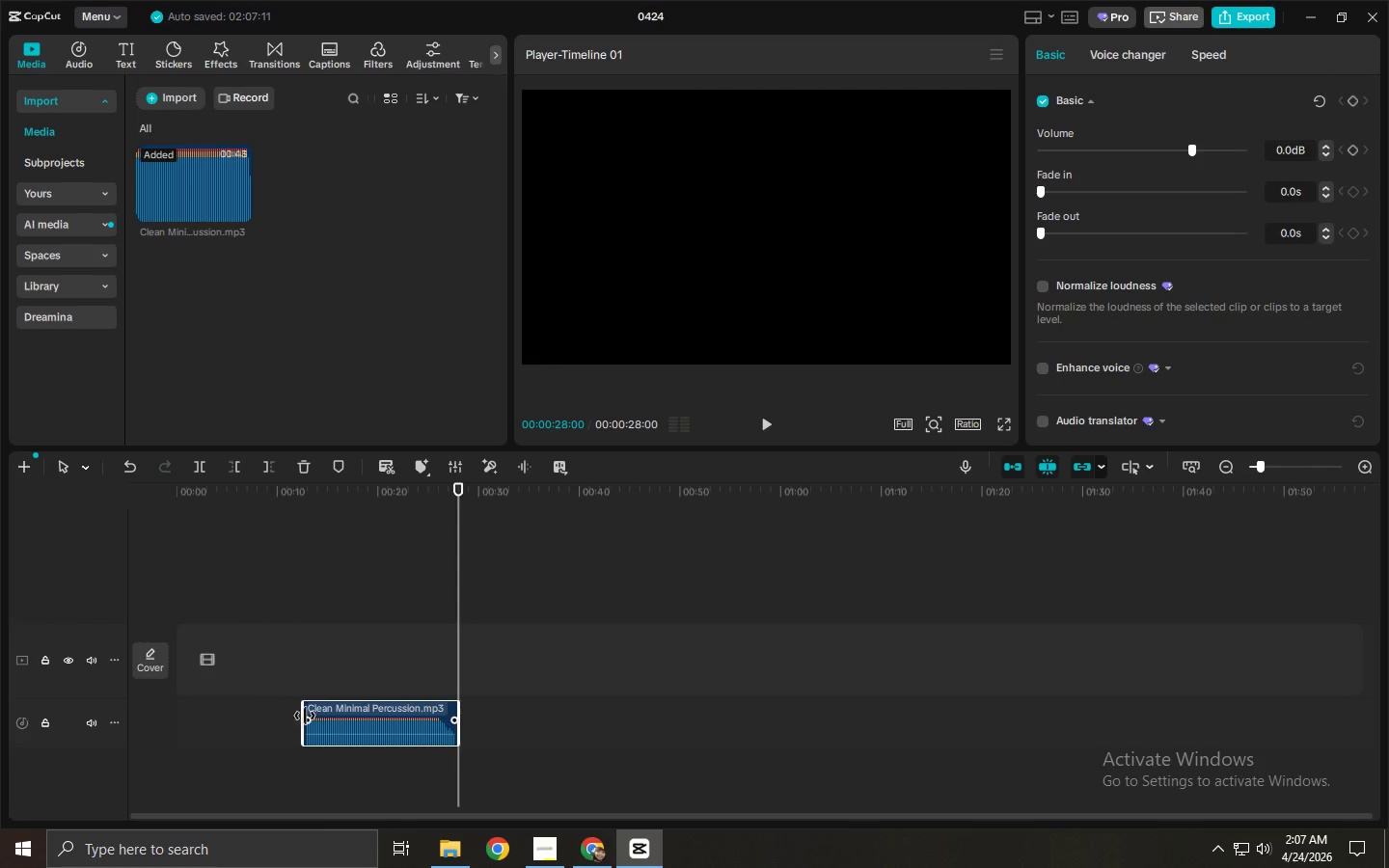 
left_click_drag(start_coordinate=[302, 716], to_coordinate=[0, 698])
 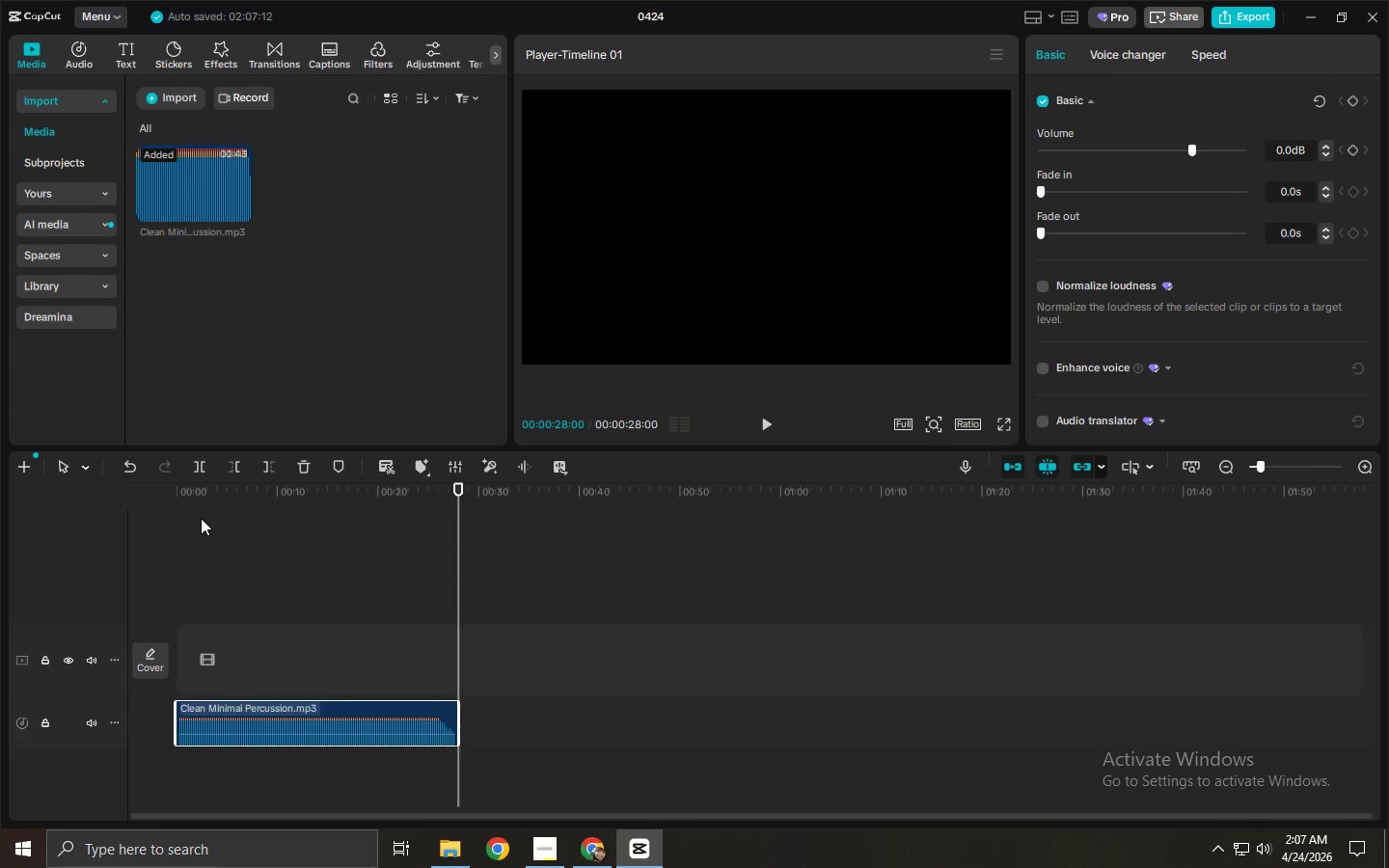 
left_click_drag(start_coordinate=[193, 499], to_coordinate=[136, 492])
 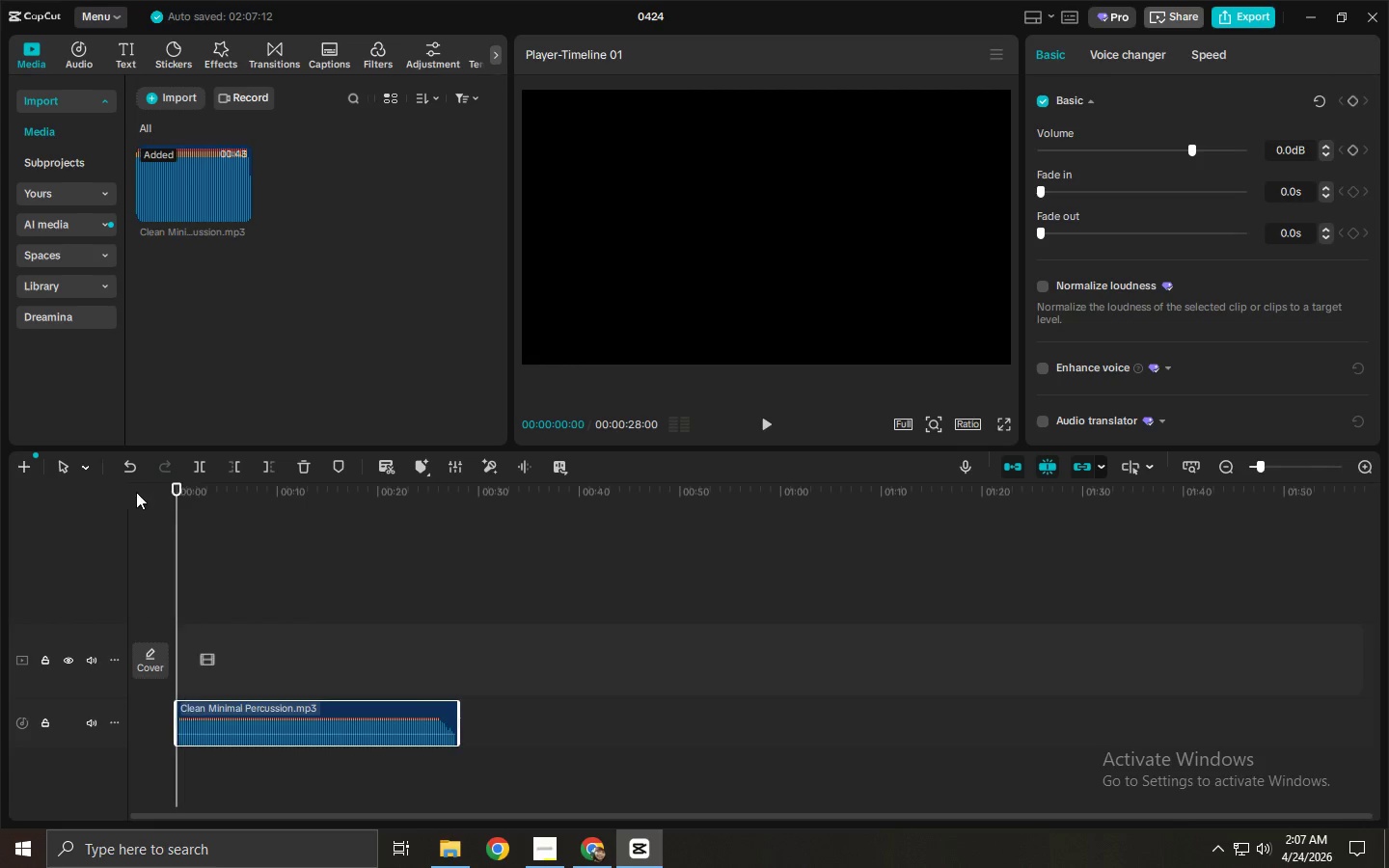 
key(Space)
 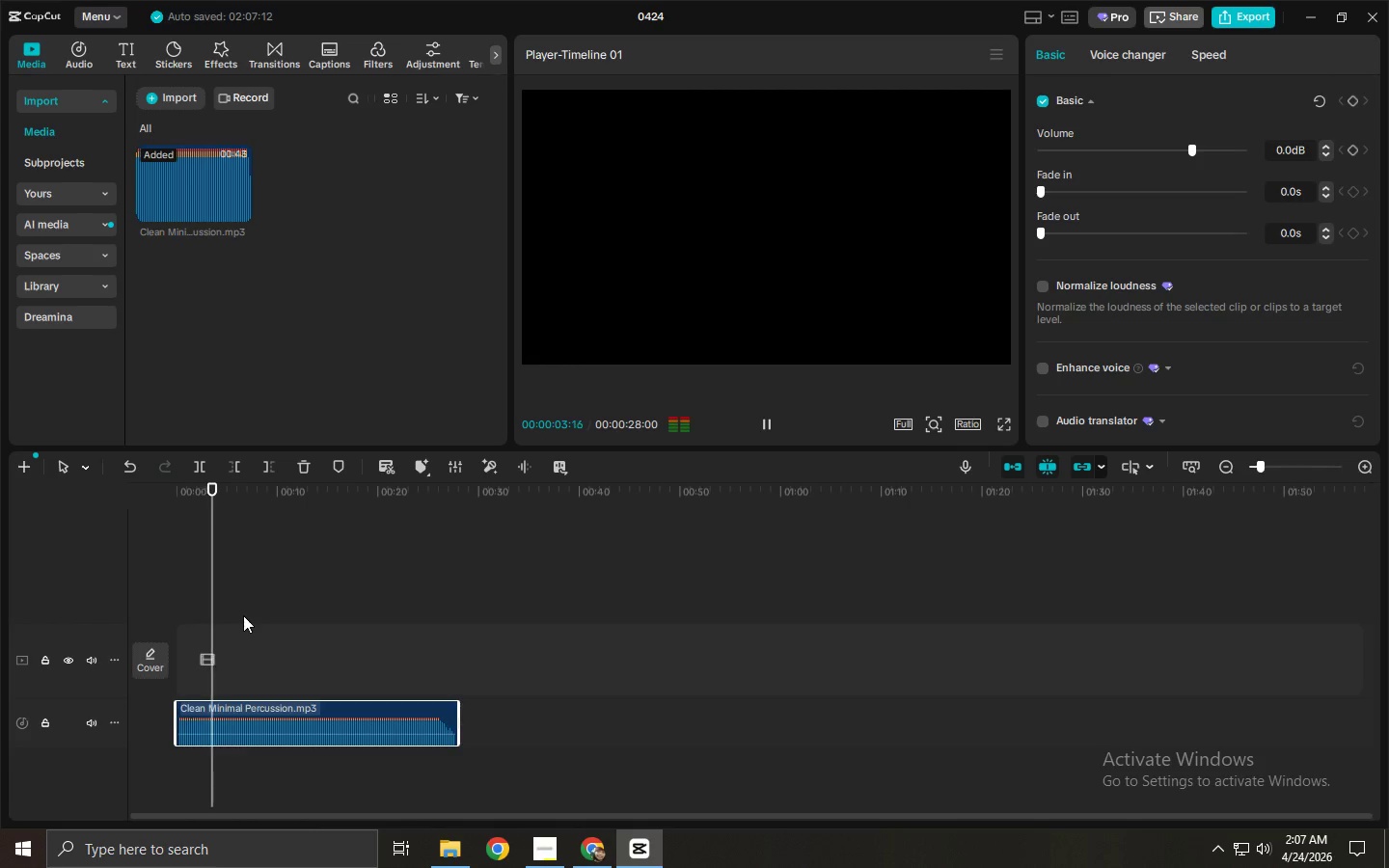 
key(Space)
 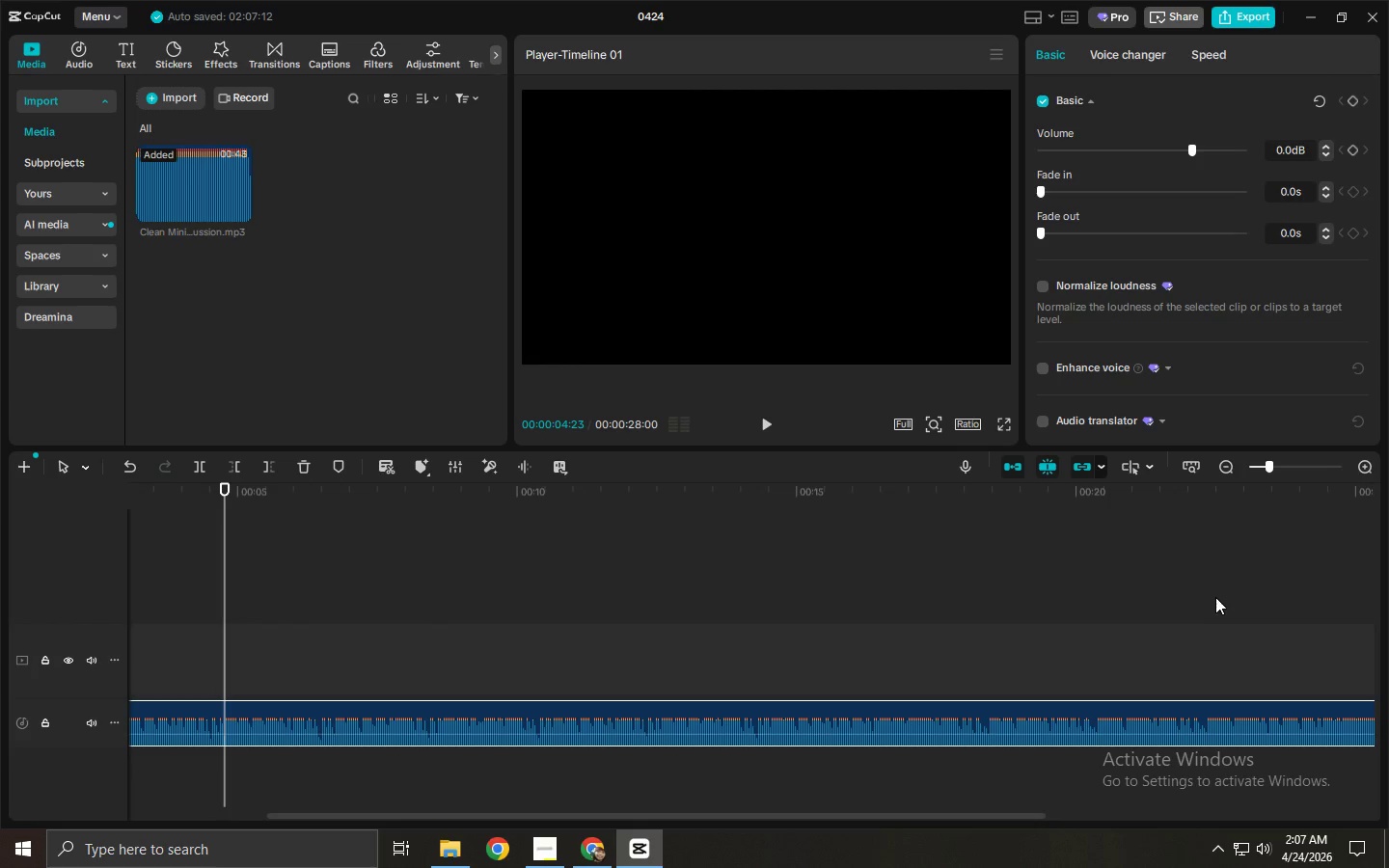 
left_click_drag(start_coordinate=[1199, 494], to_coordinate=[1171, 507])
 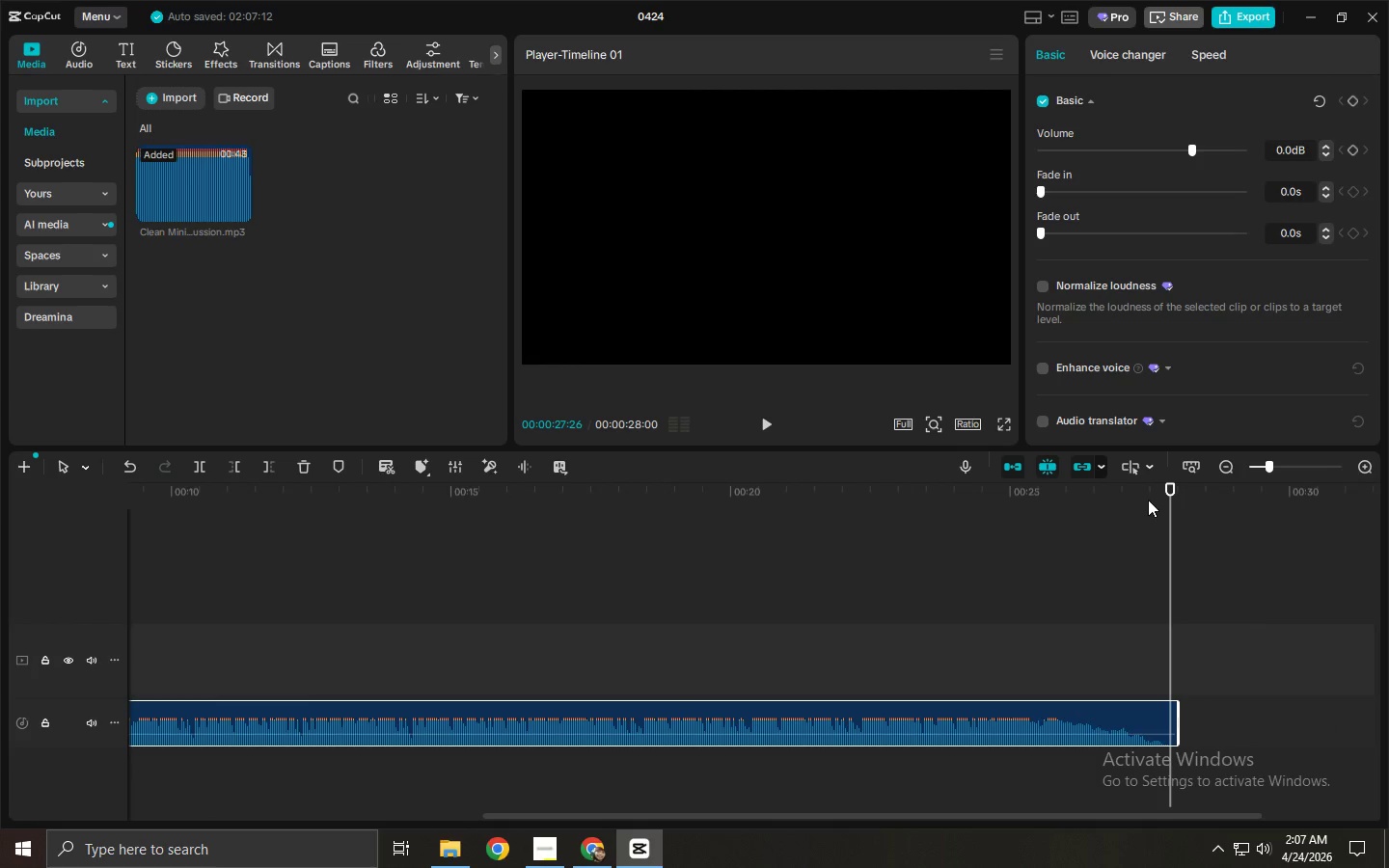 
left_click_drag(start_coordinate=[1147, 500], to_coordinate=[1099, 493])
 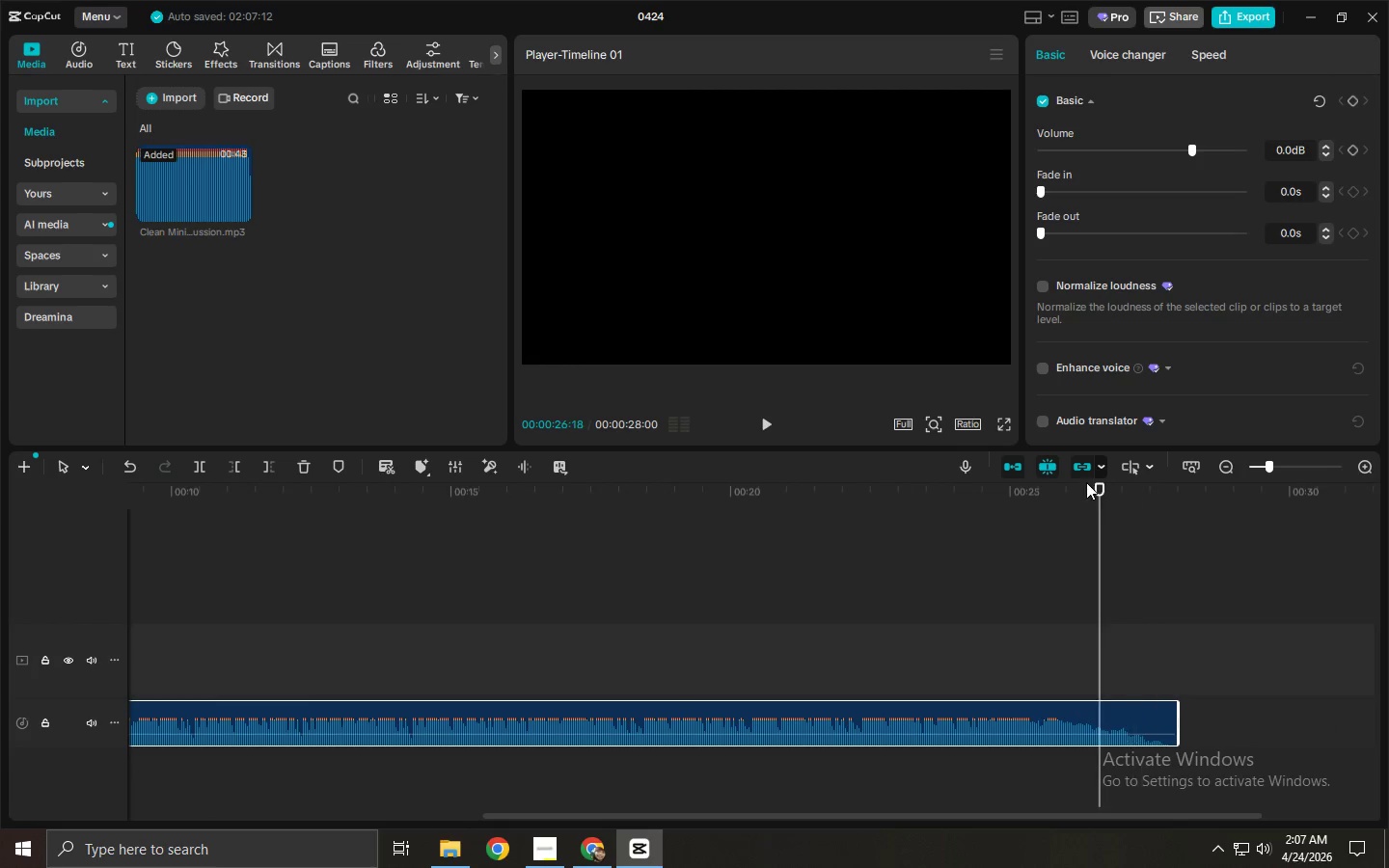 
key(Space)
 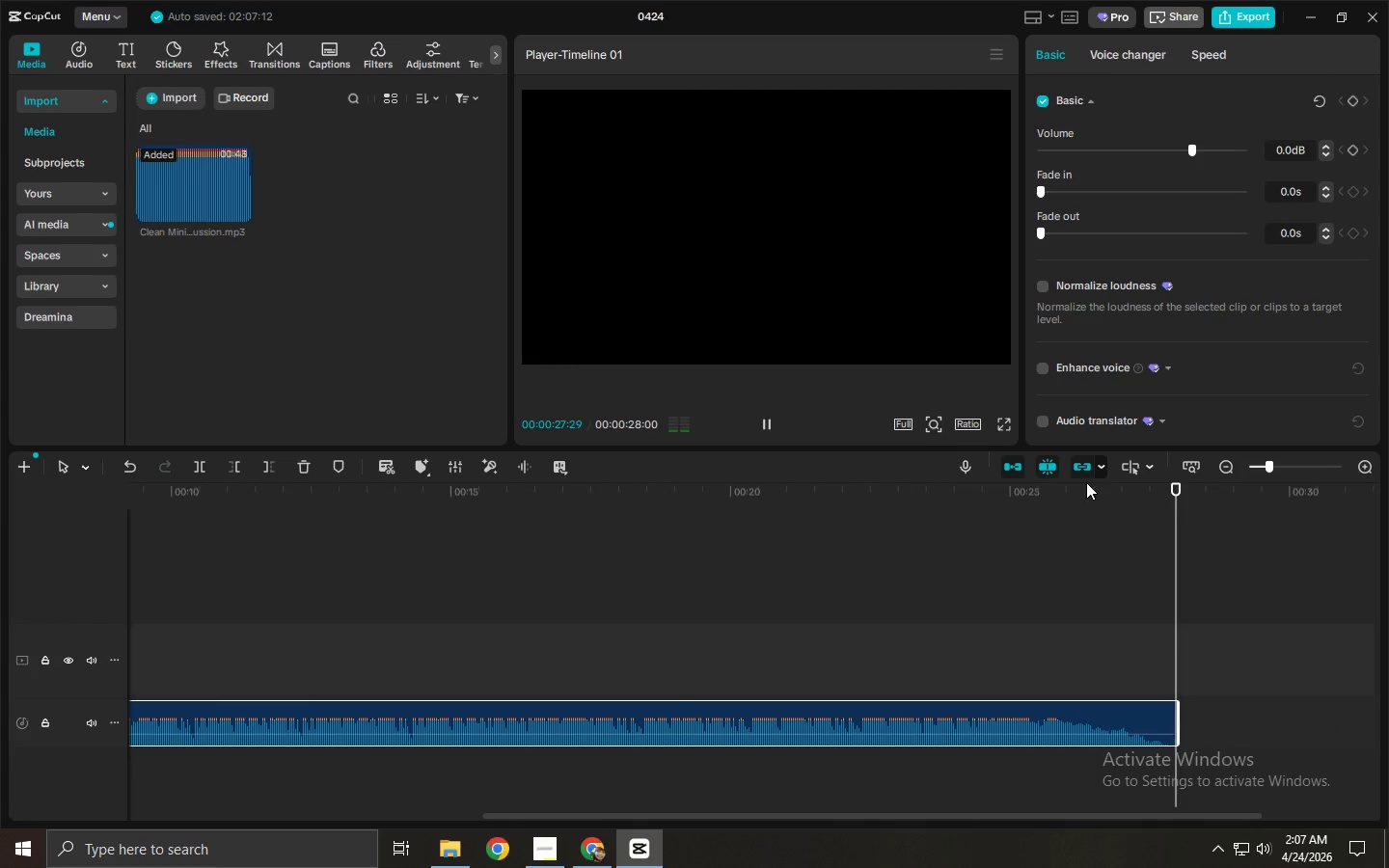 
left_click_drag(start_coordinate=[893, 499], to_coordinate=[0, 546])
 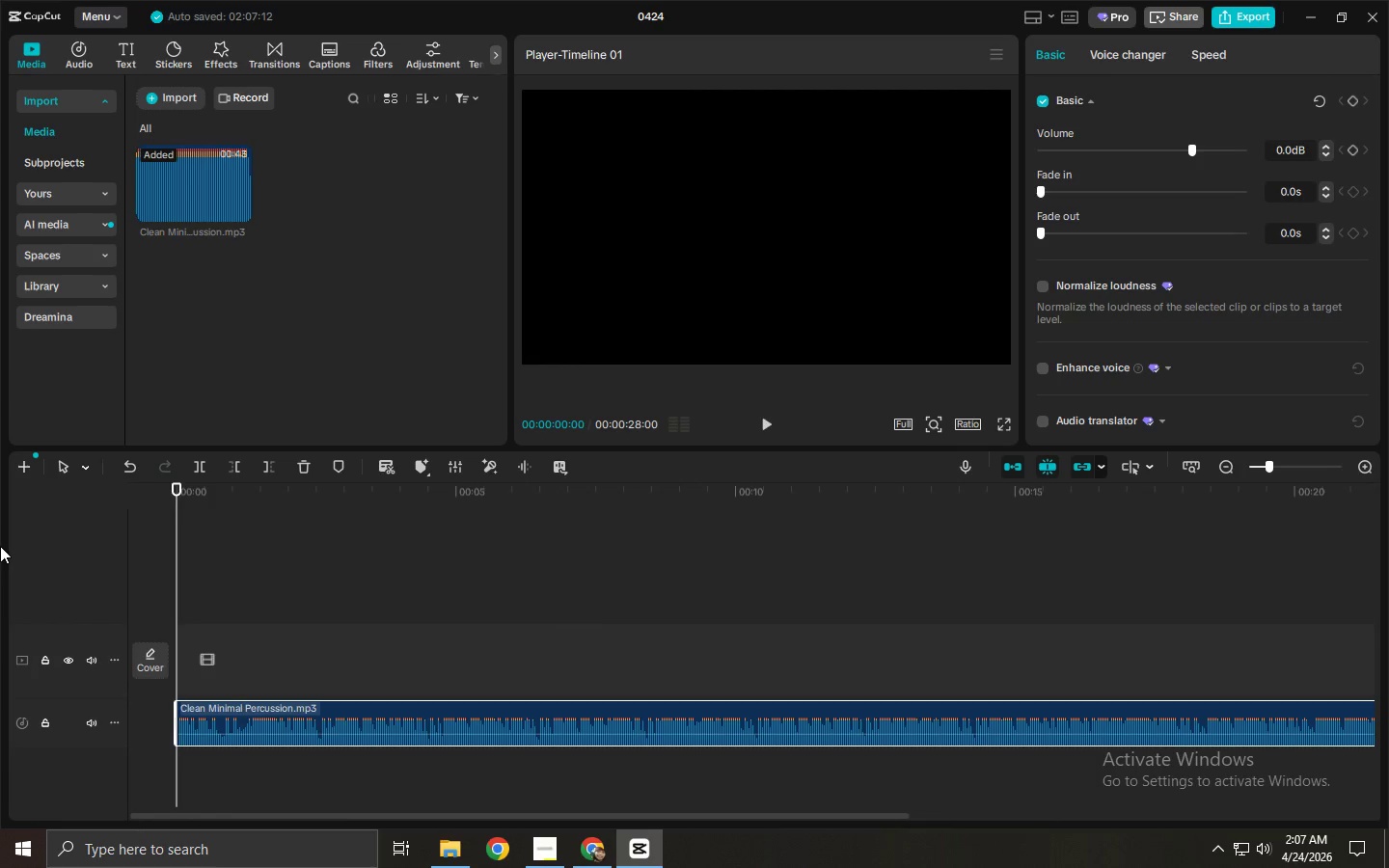 
key(Space)
 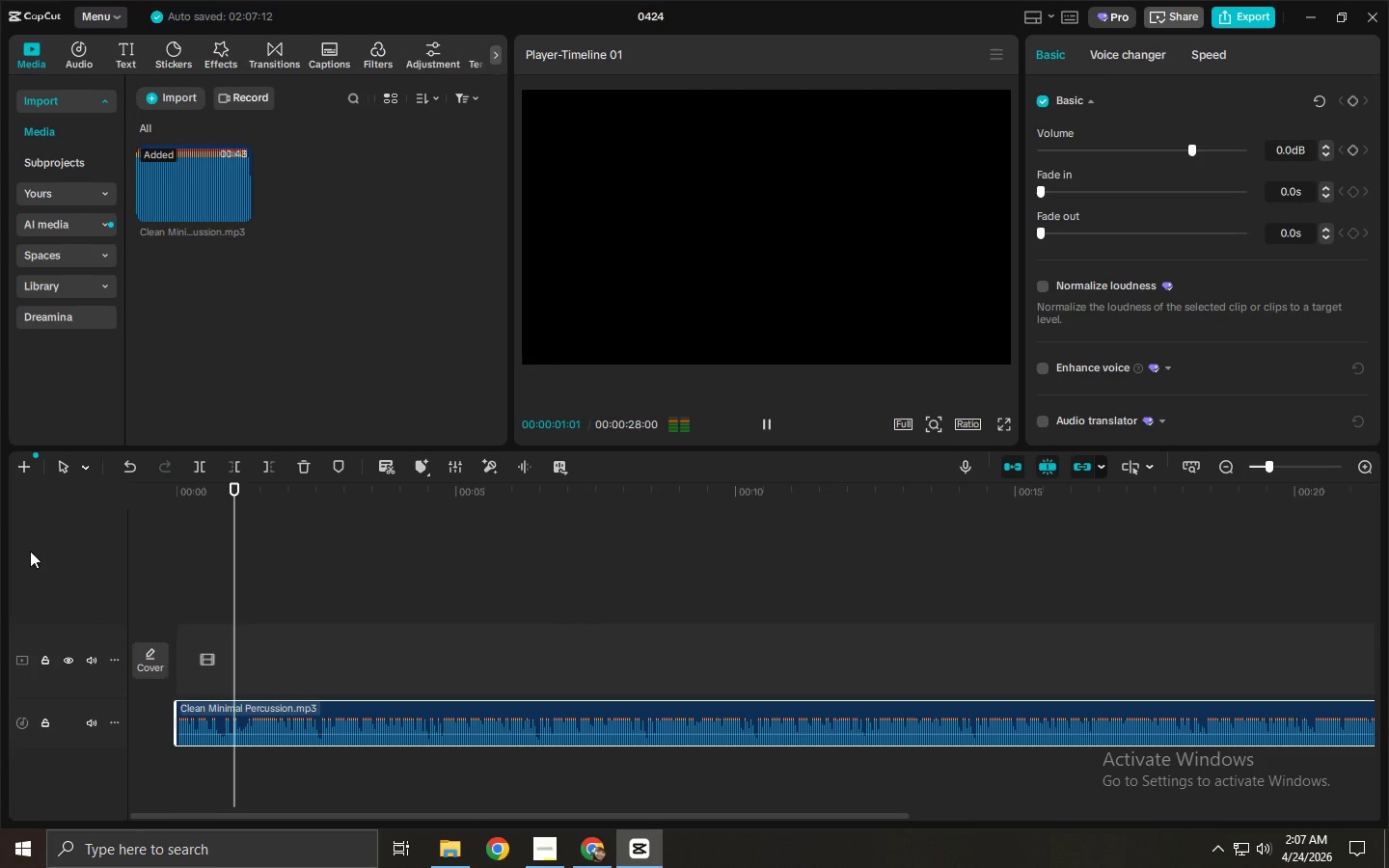 
key(Space)
 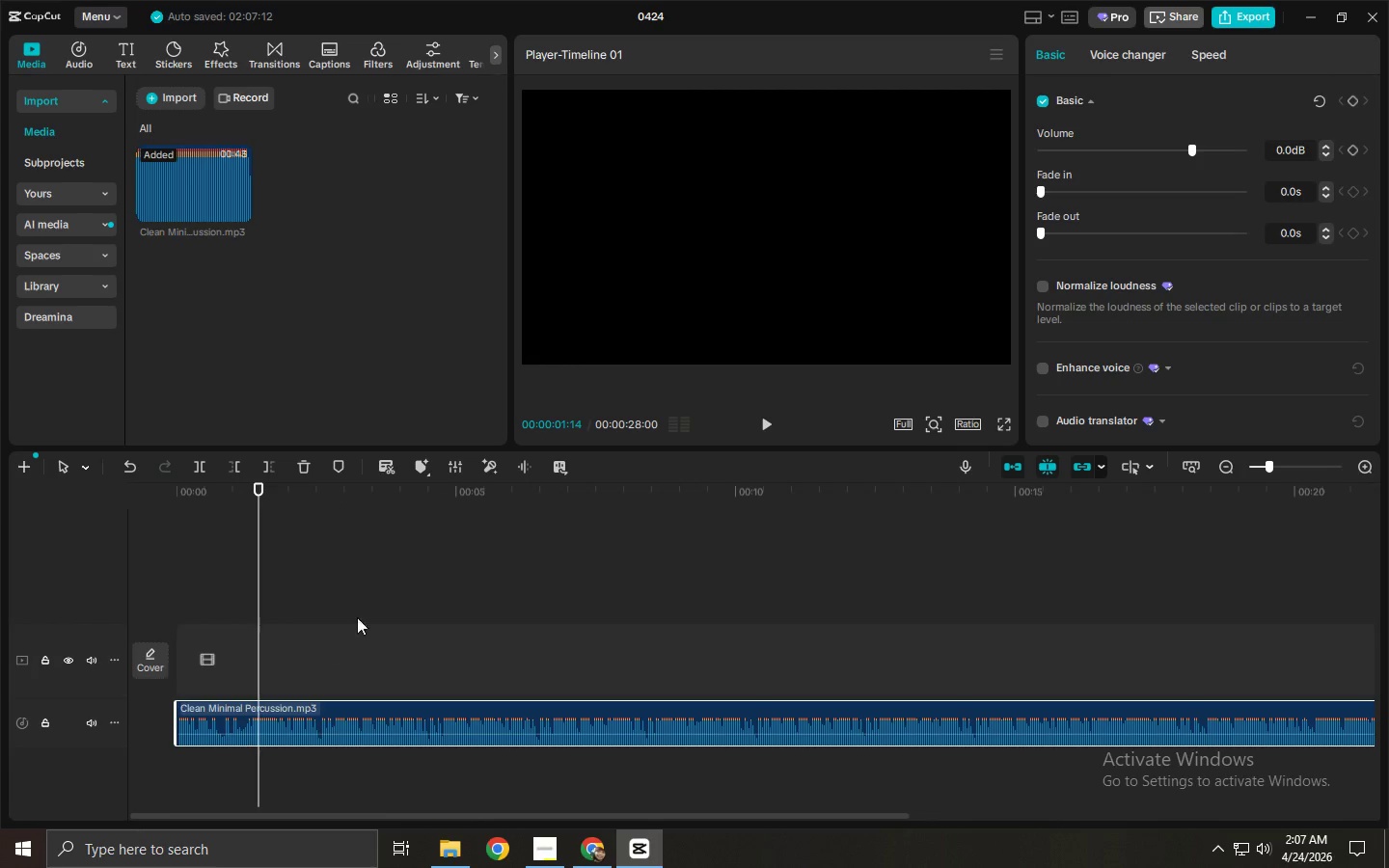 
key(Control+Z)
 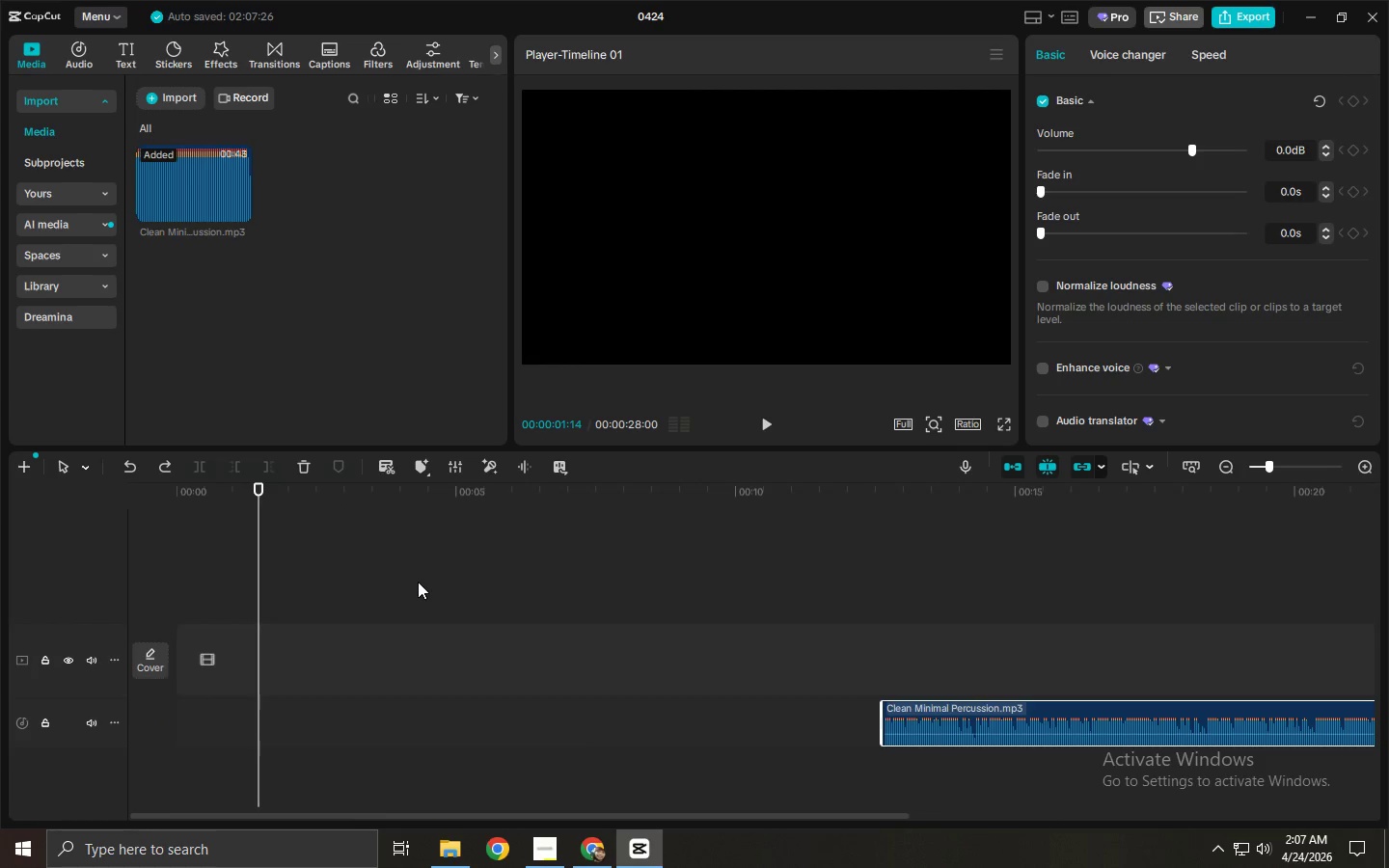 
key(Control+Z)
 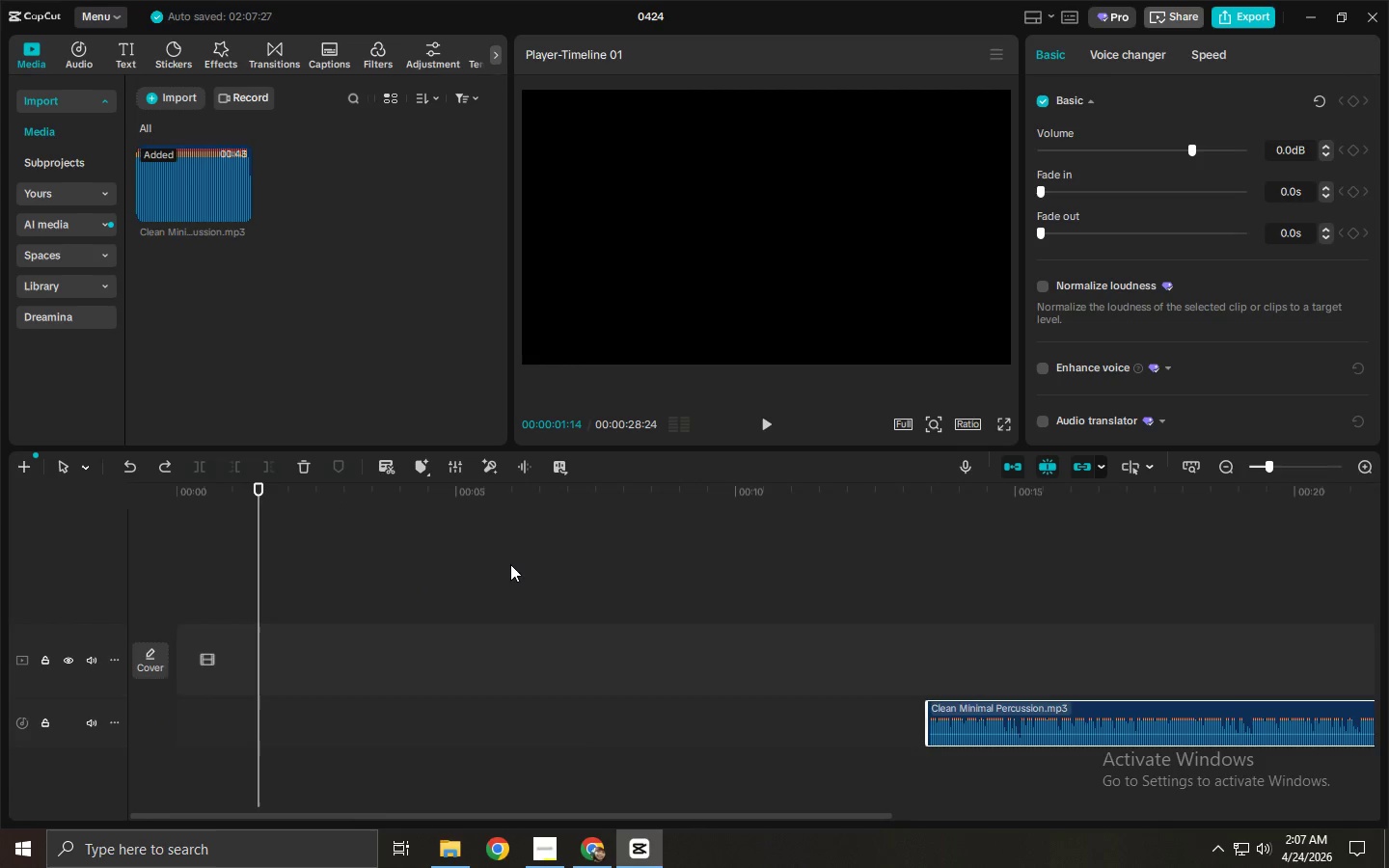 
key(Control+Z)
 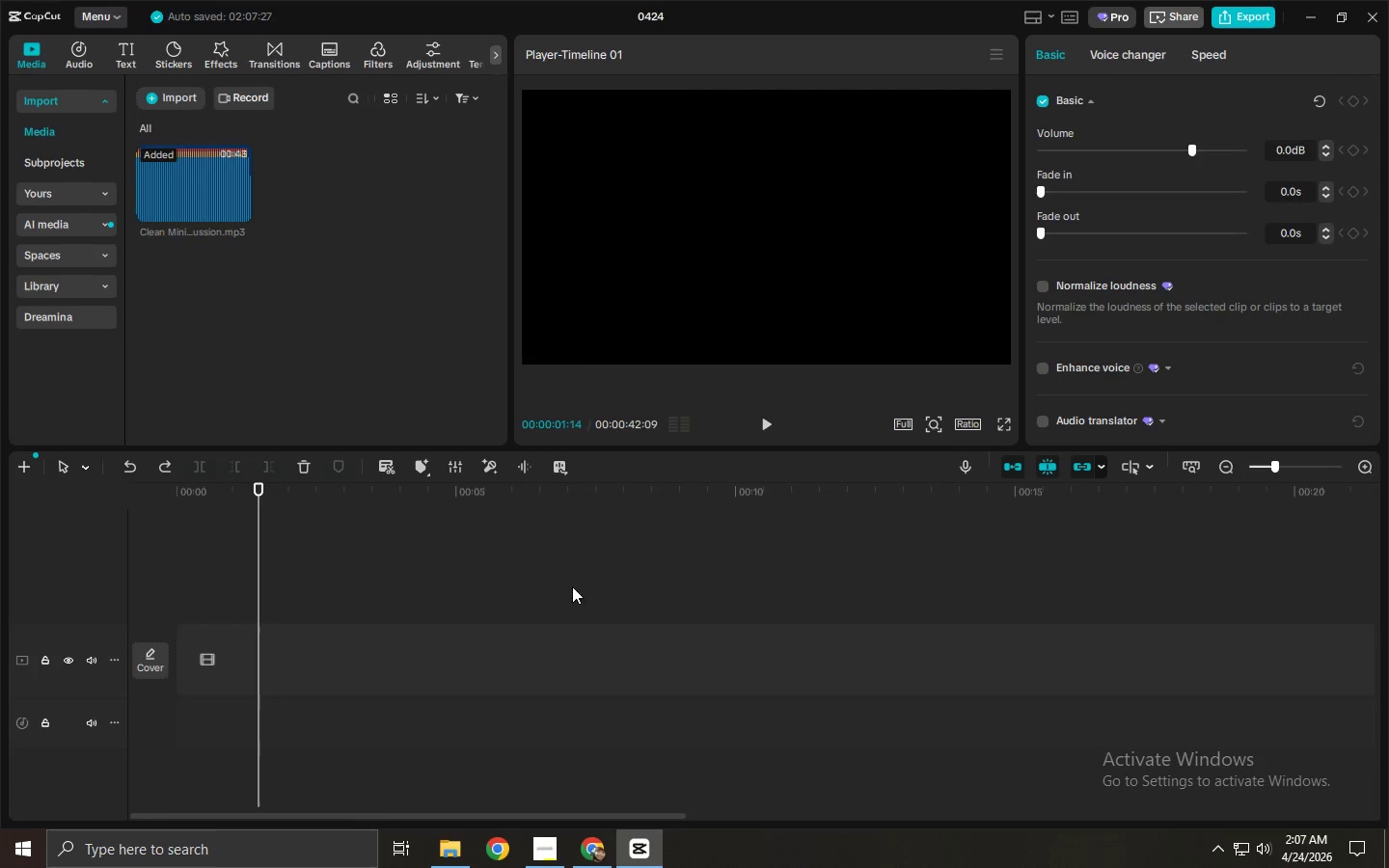 
key(Control+Z)
 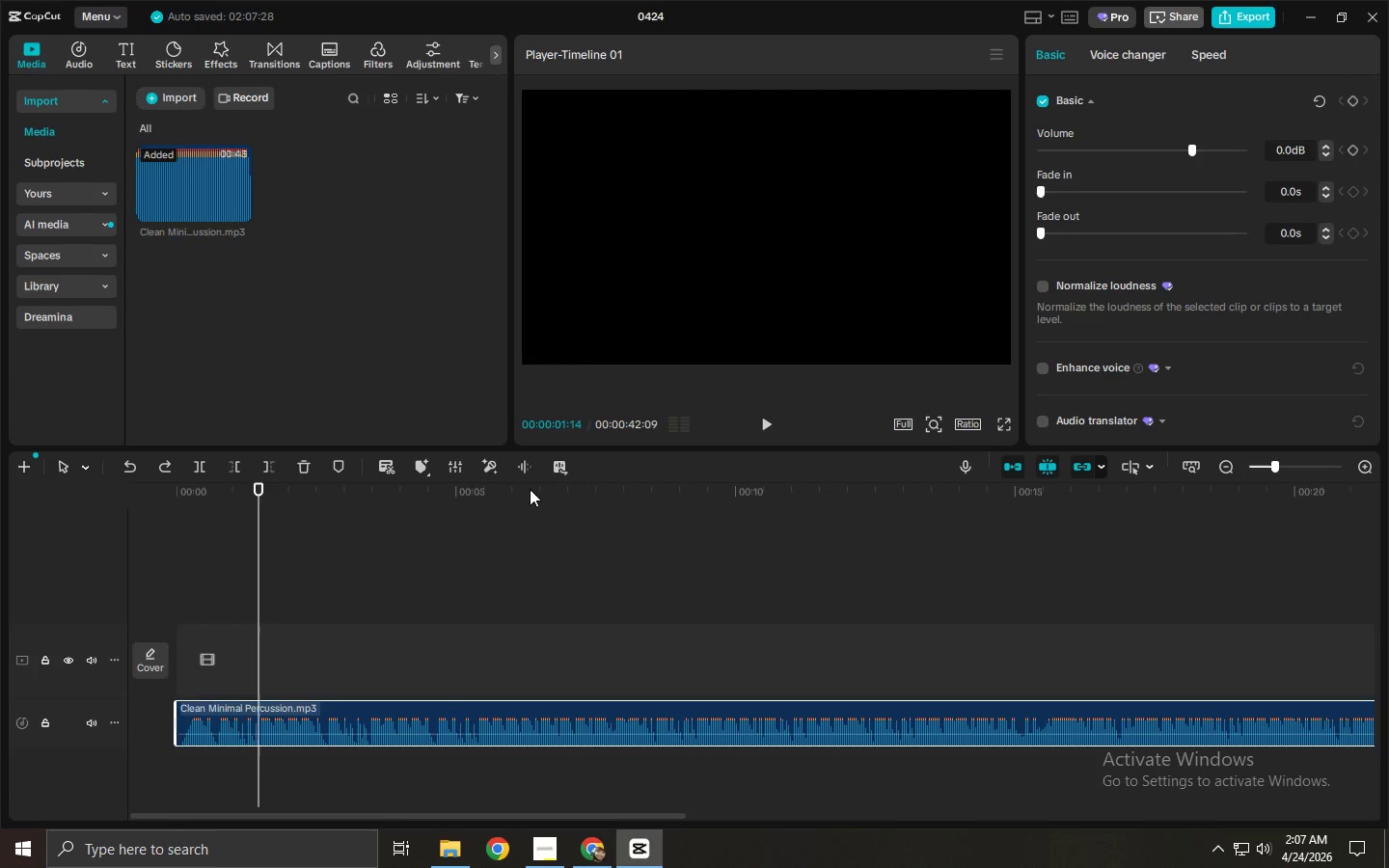 
left_click_drag(start_coordinate=[359, 493], to_coordinate=[313, 504])
 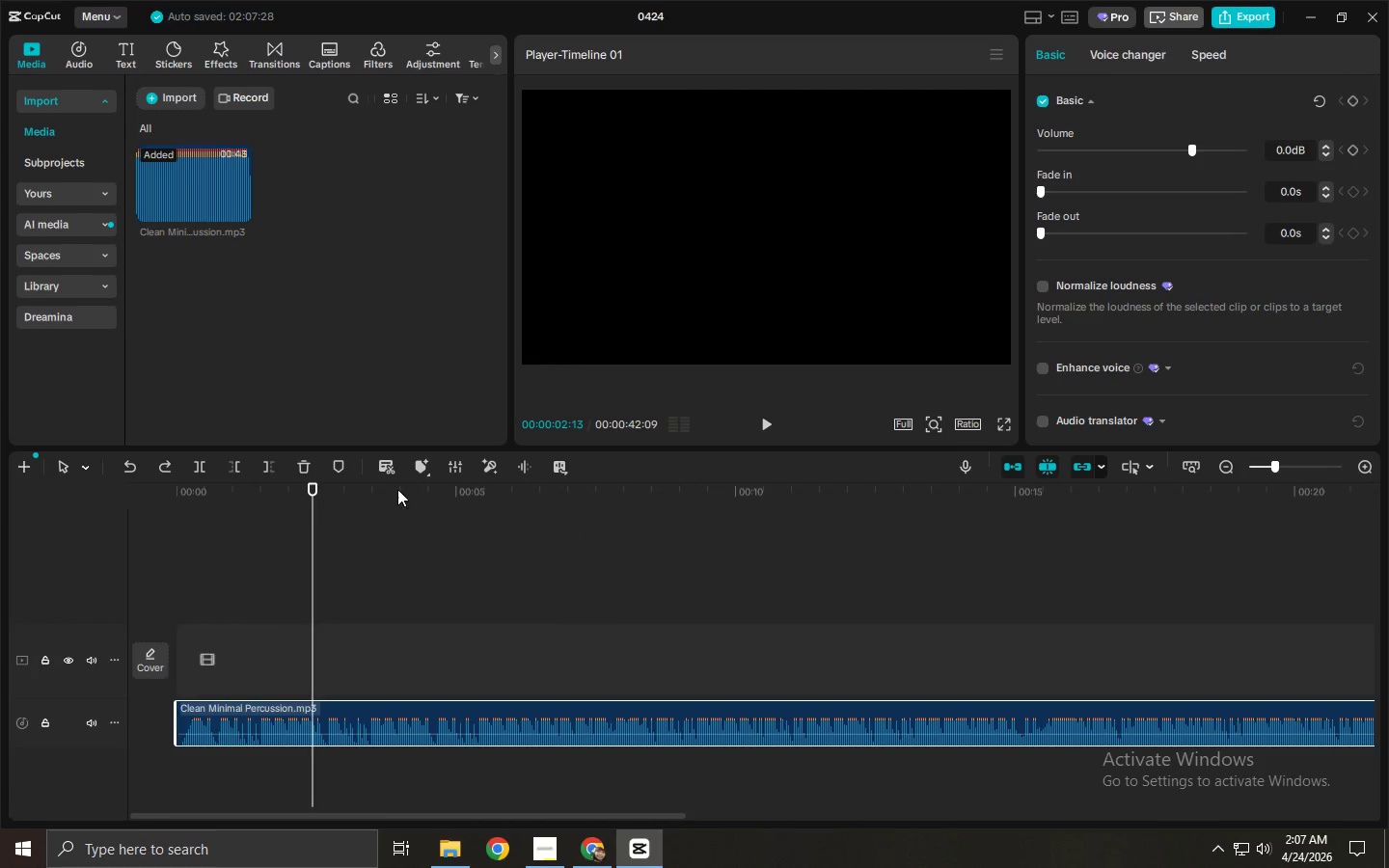 
left_click_drag(start_coordinate=[355, 489], to_coordinate=[91, 490])
 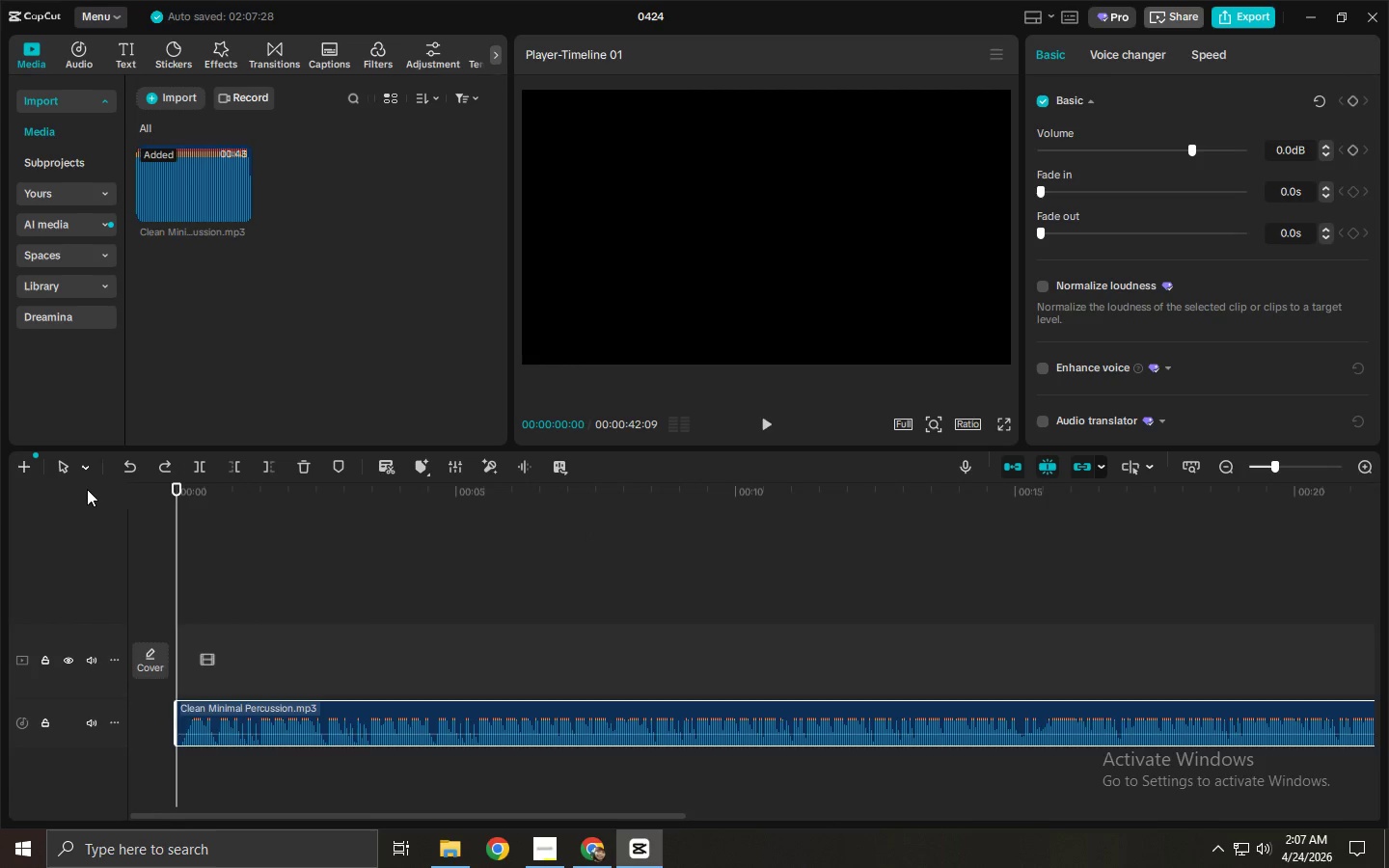 
key(Space)
 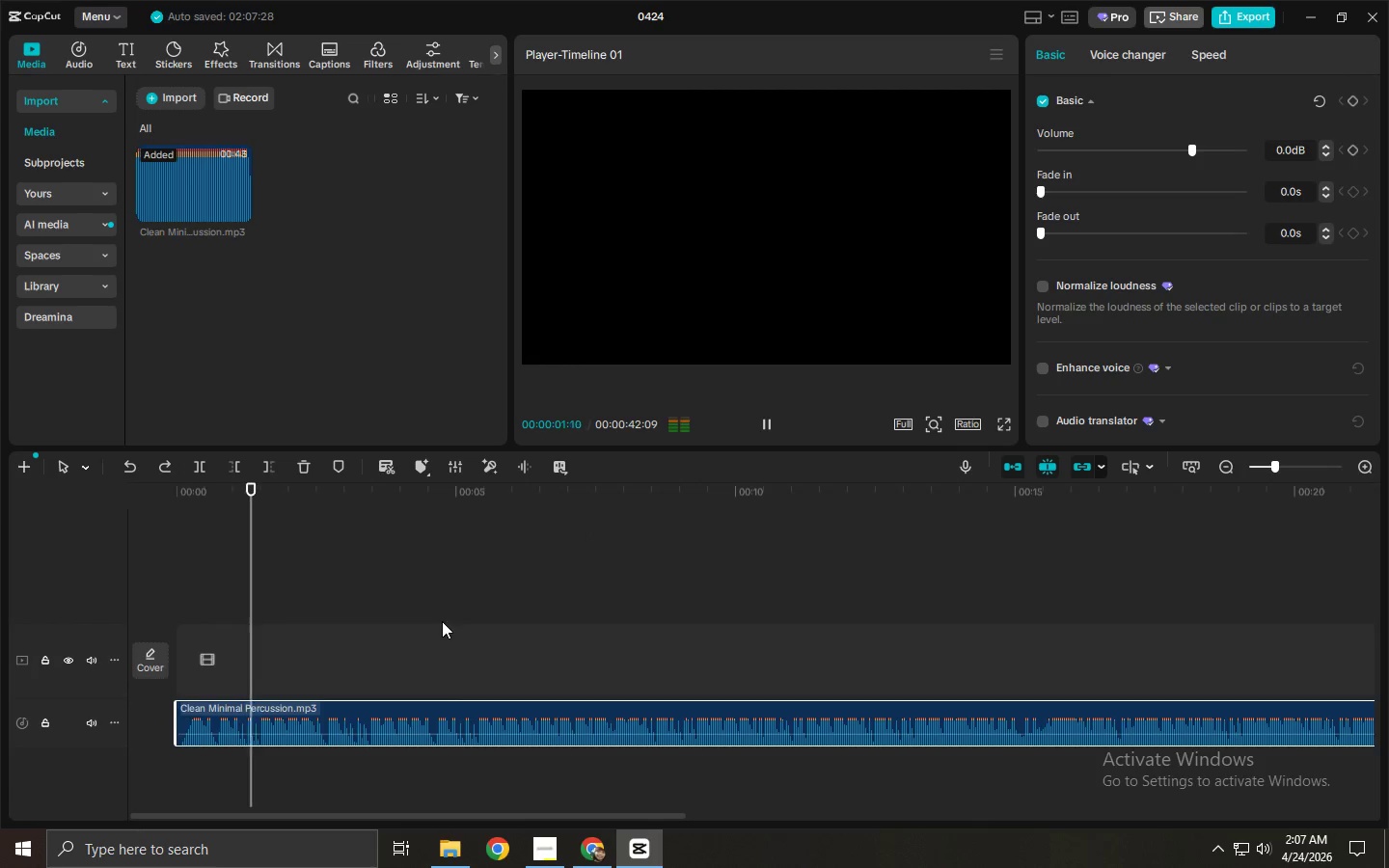 
left_click_drag(start_coordinate=[275, 490], to_coordinate=[838, 558])
 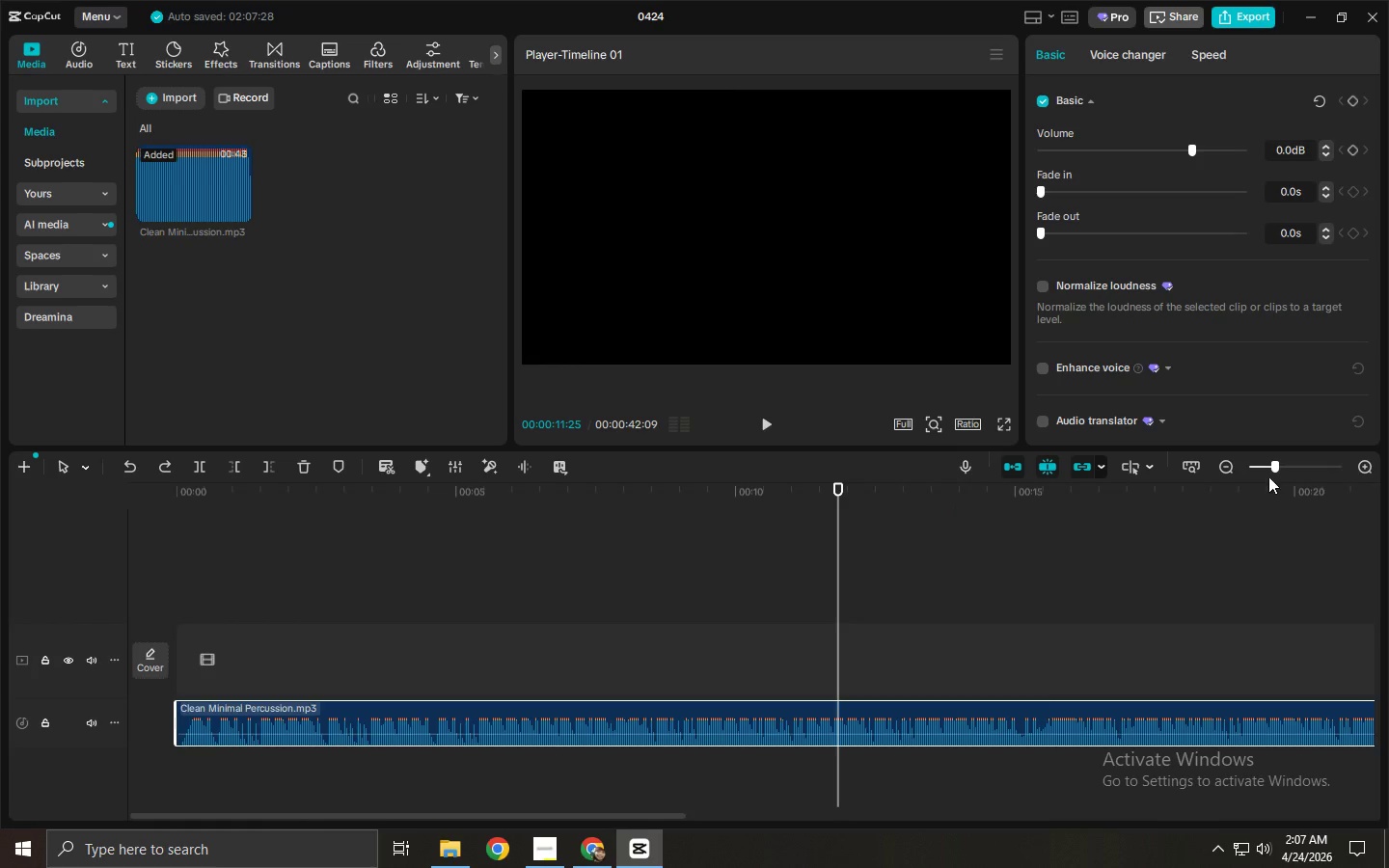 
left_click([1271, 465])
 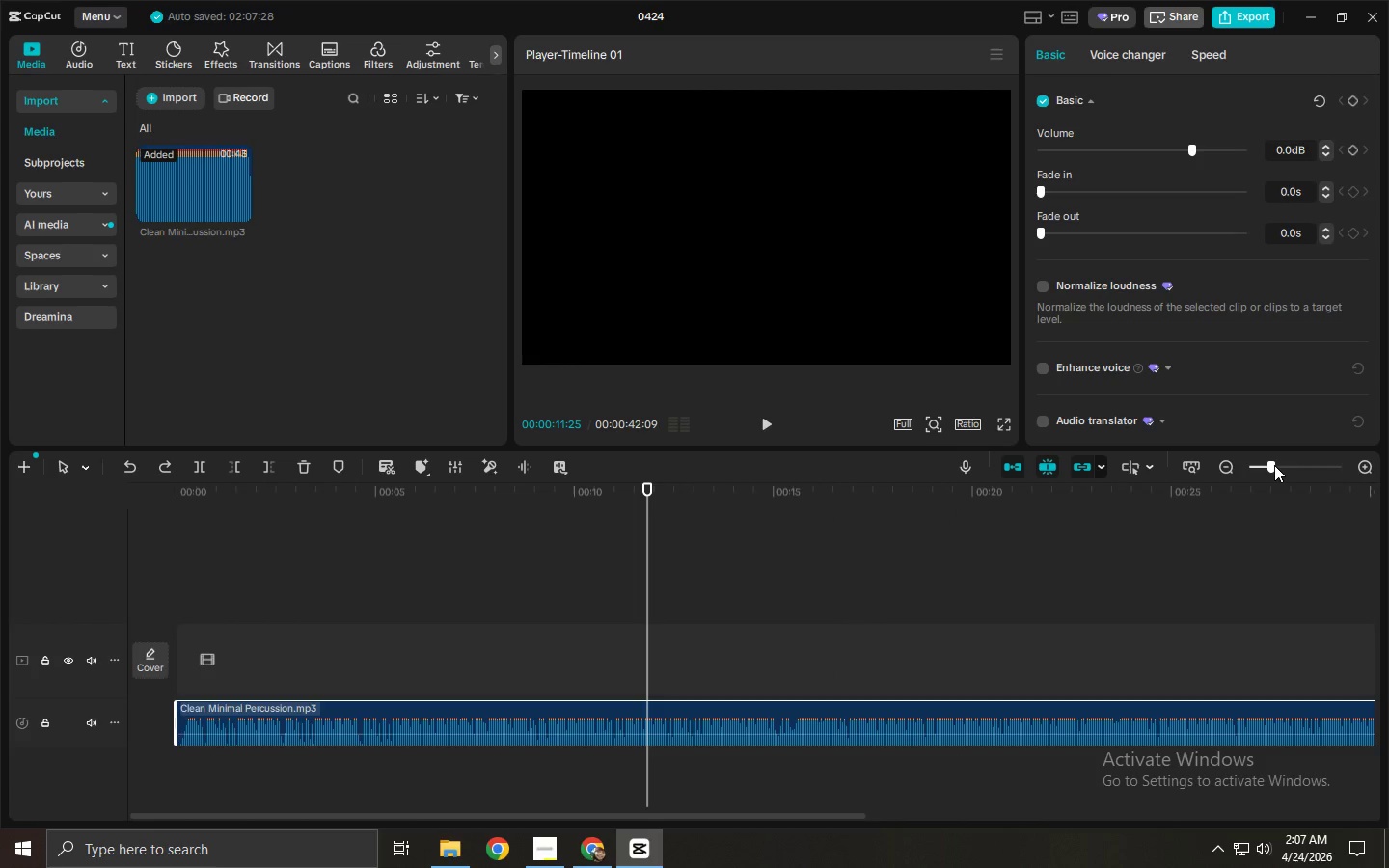 
double_click([1274, 465])
 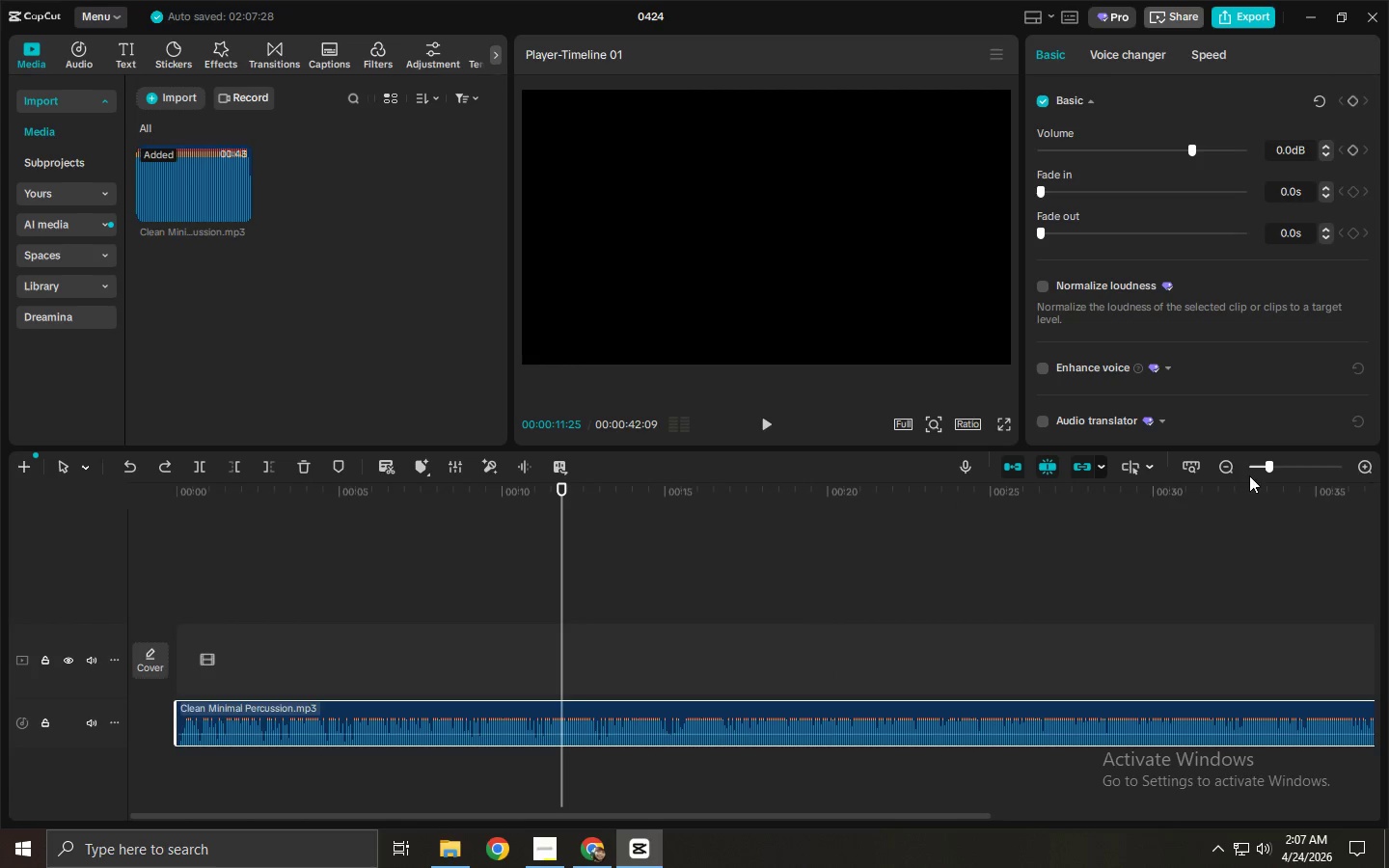 
key(Space)
 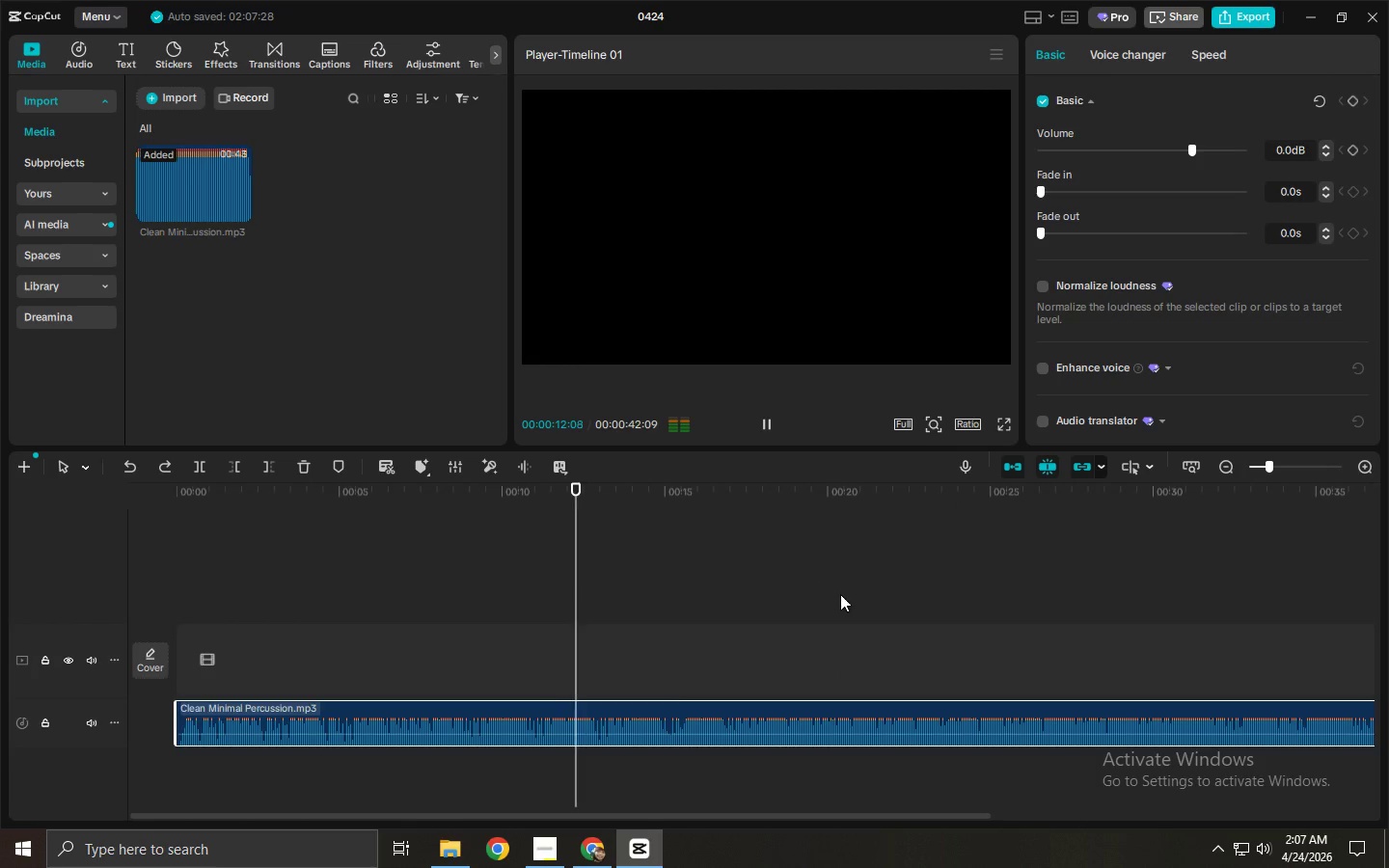 
key(Space)
 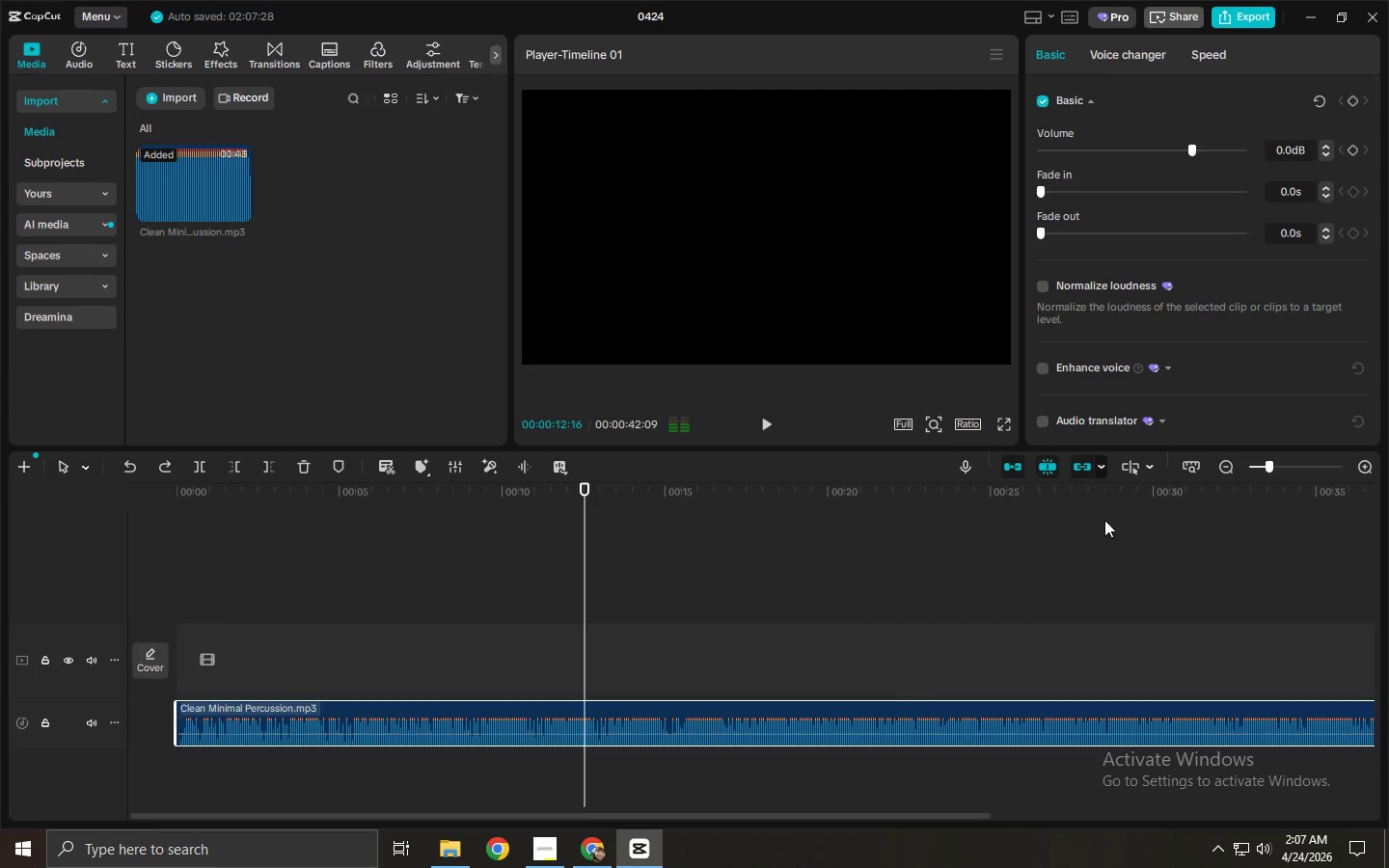 
key(Space)
 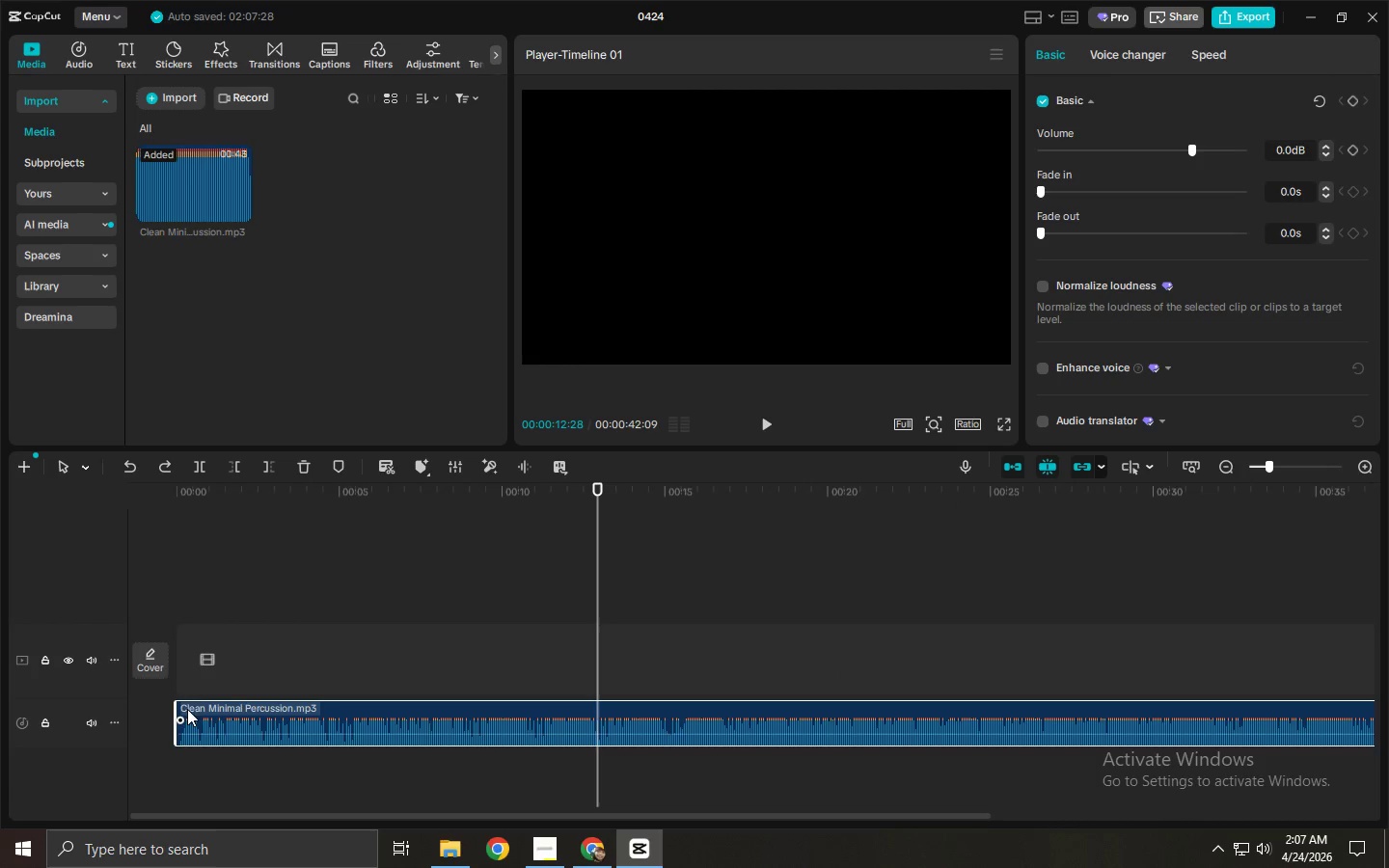 
key(Control+ControlLeft)
 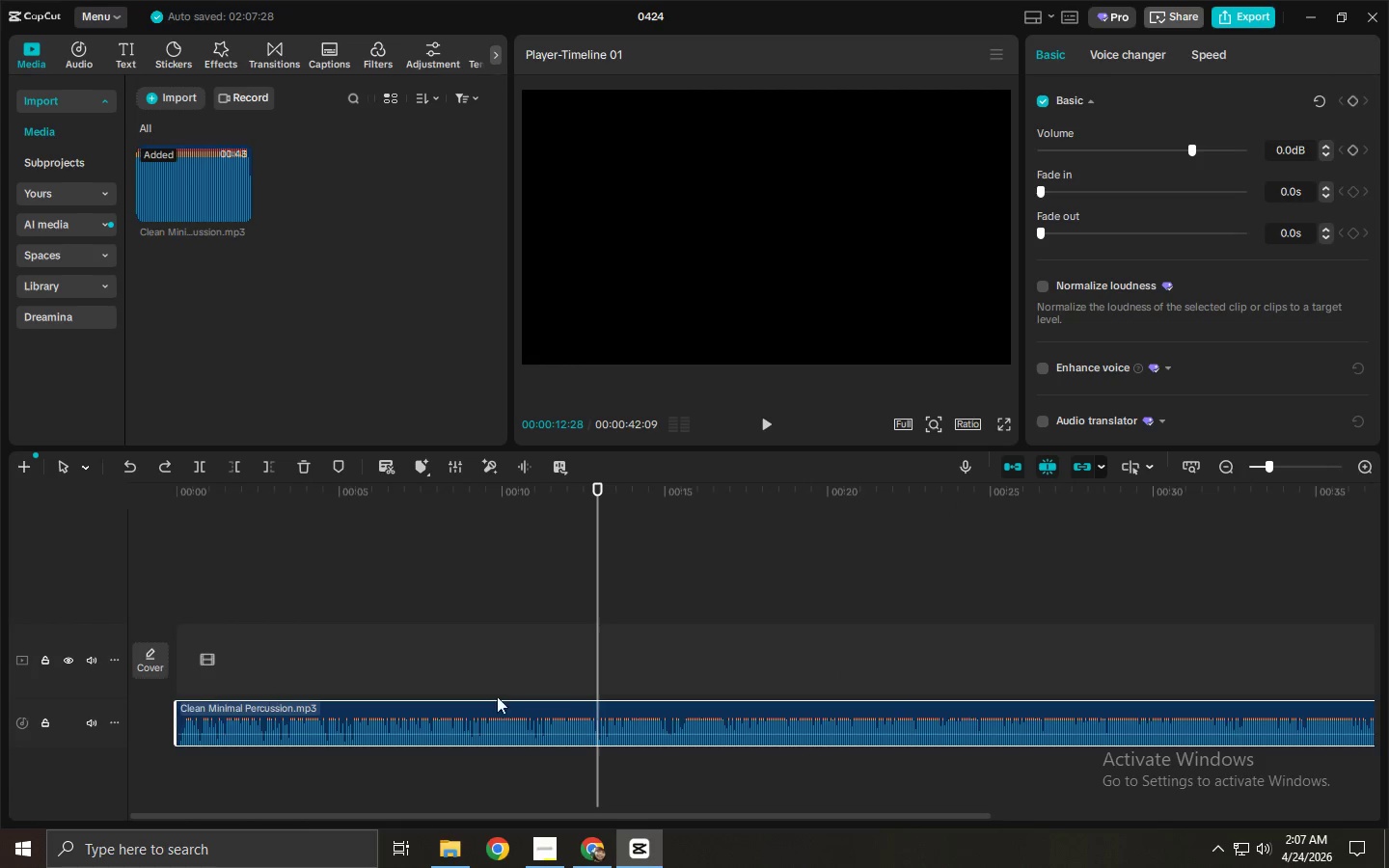 
key(Control+B)
 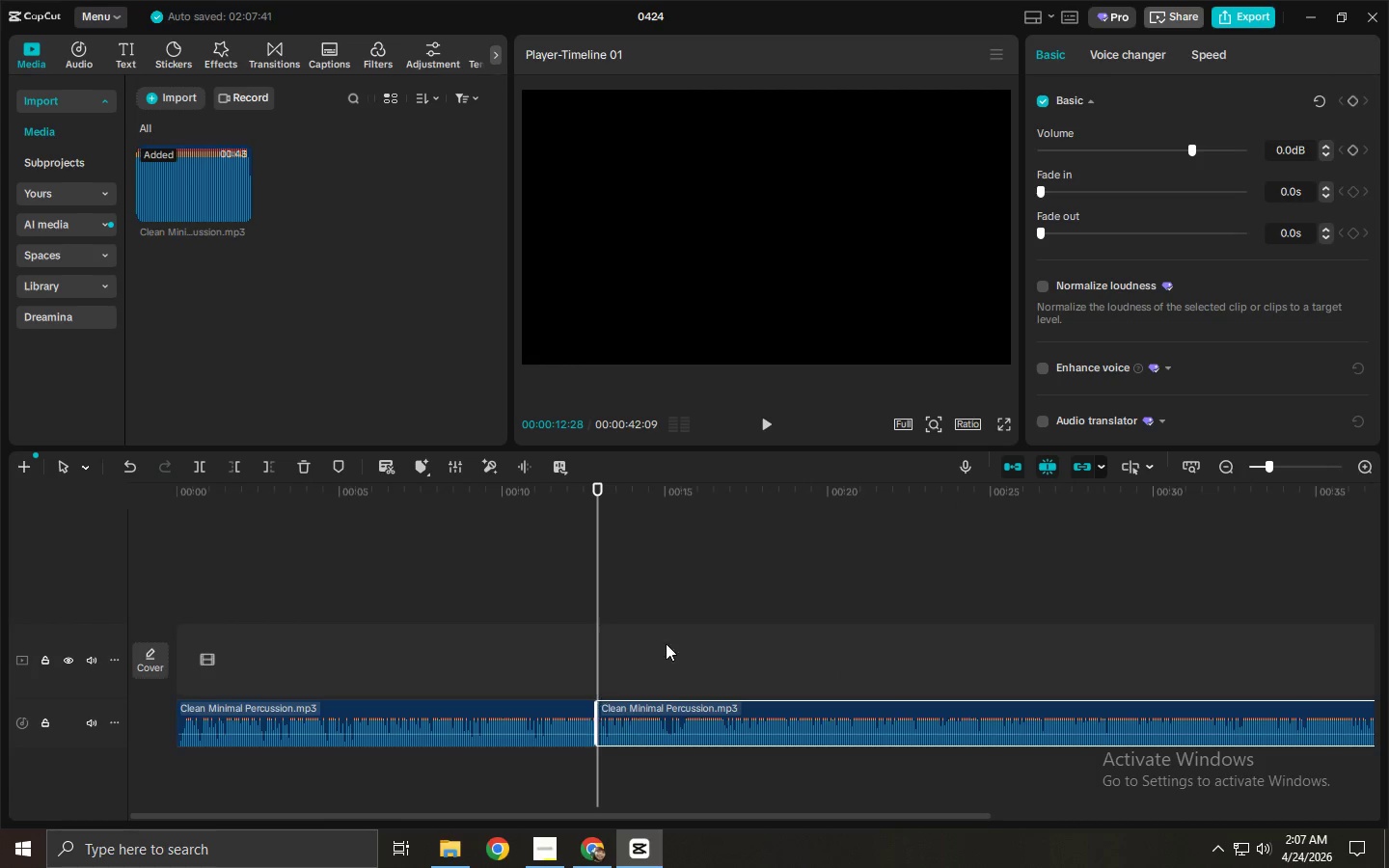 
left_click_drag(start_coordinate=[905, 497], to_coordinate=[773, 524])
 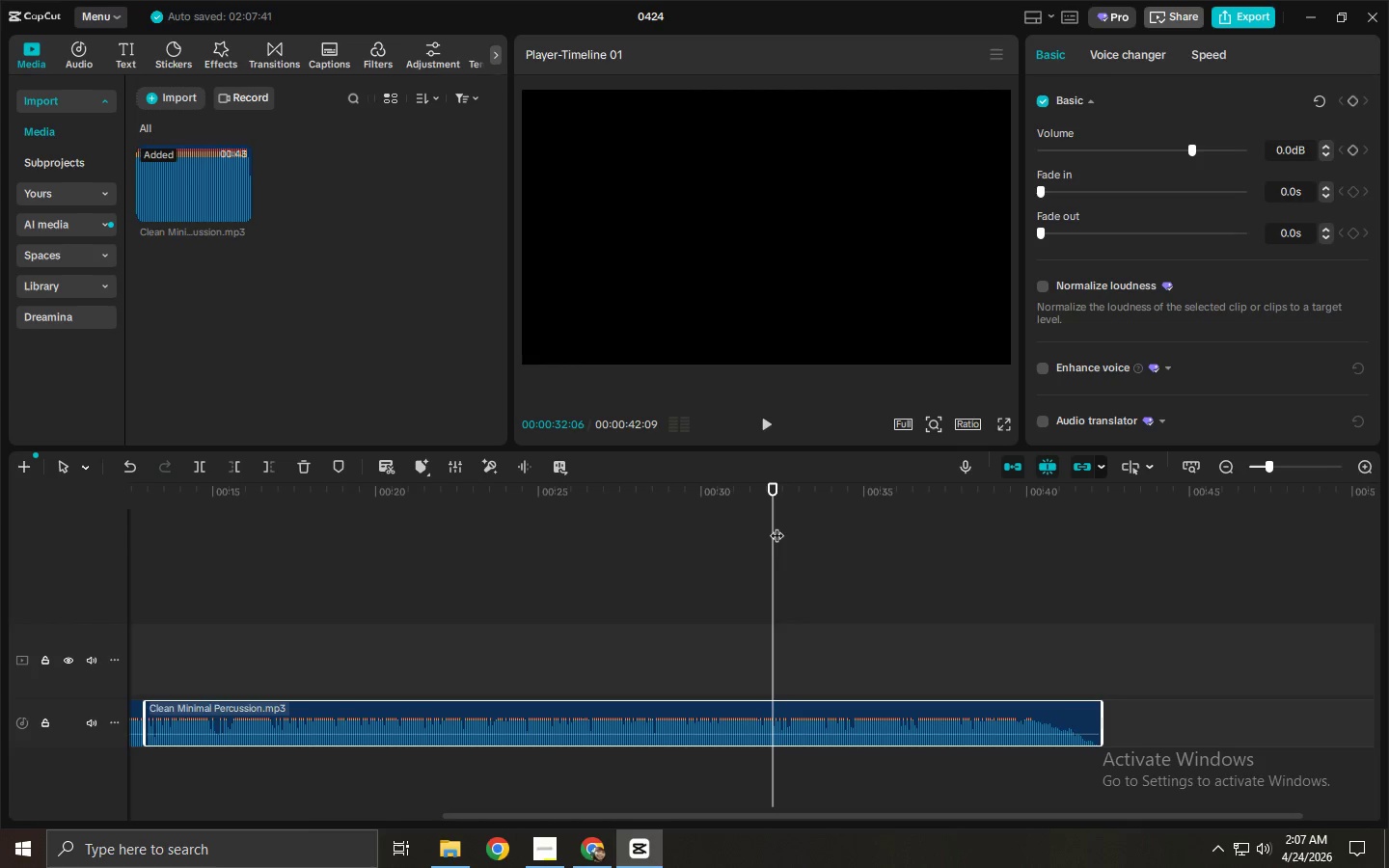 
hold_key(key=ControlLeft, duration=0.36)
 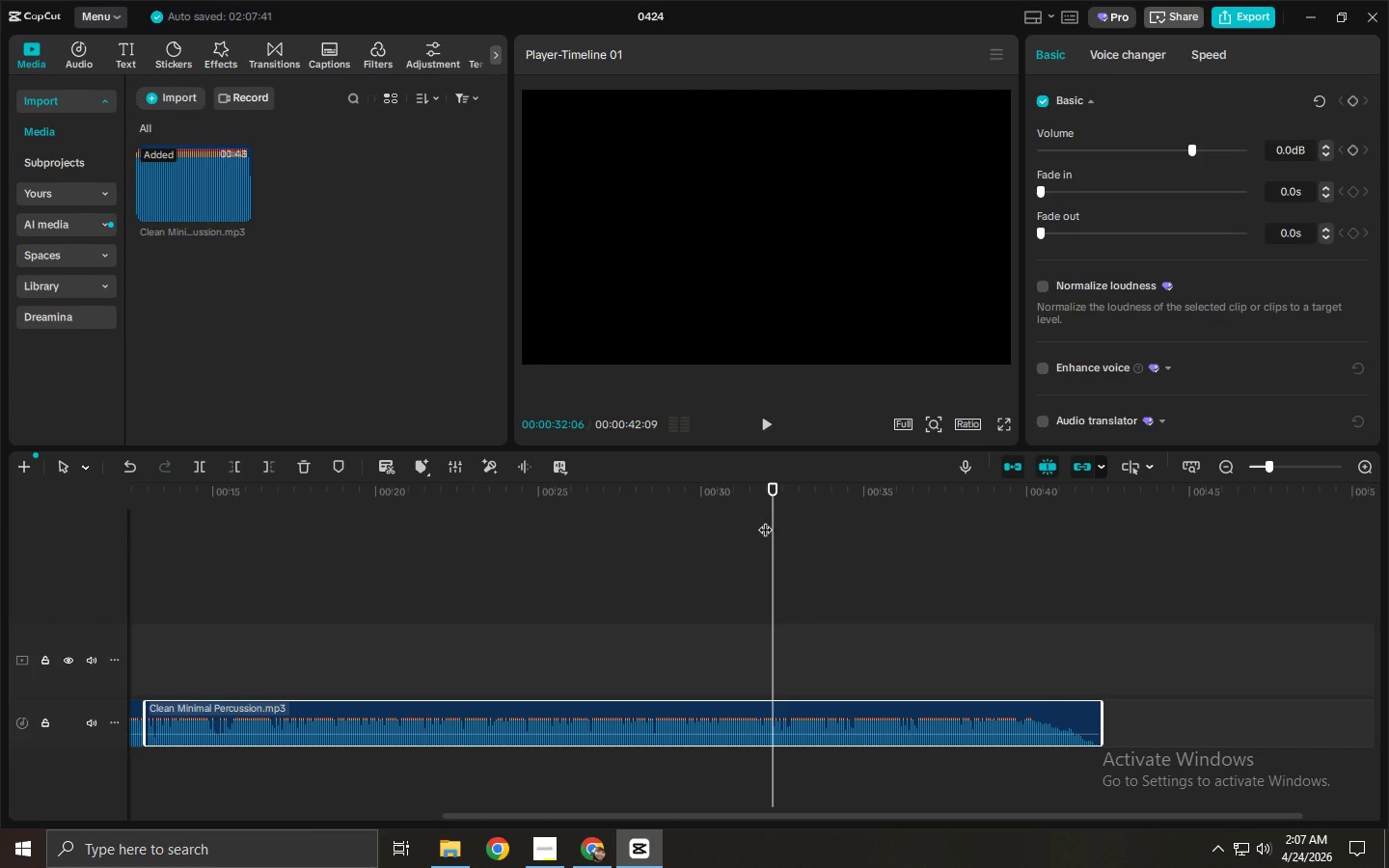 
key(Control+B)
 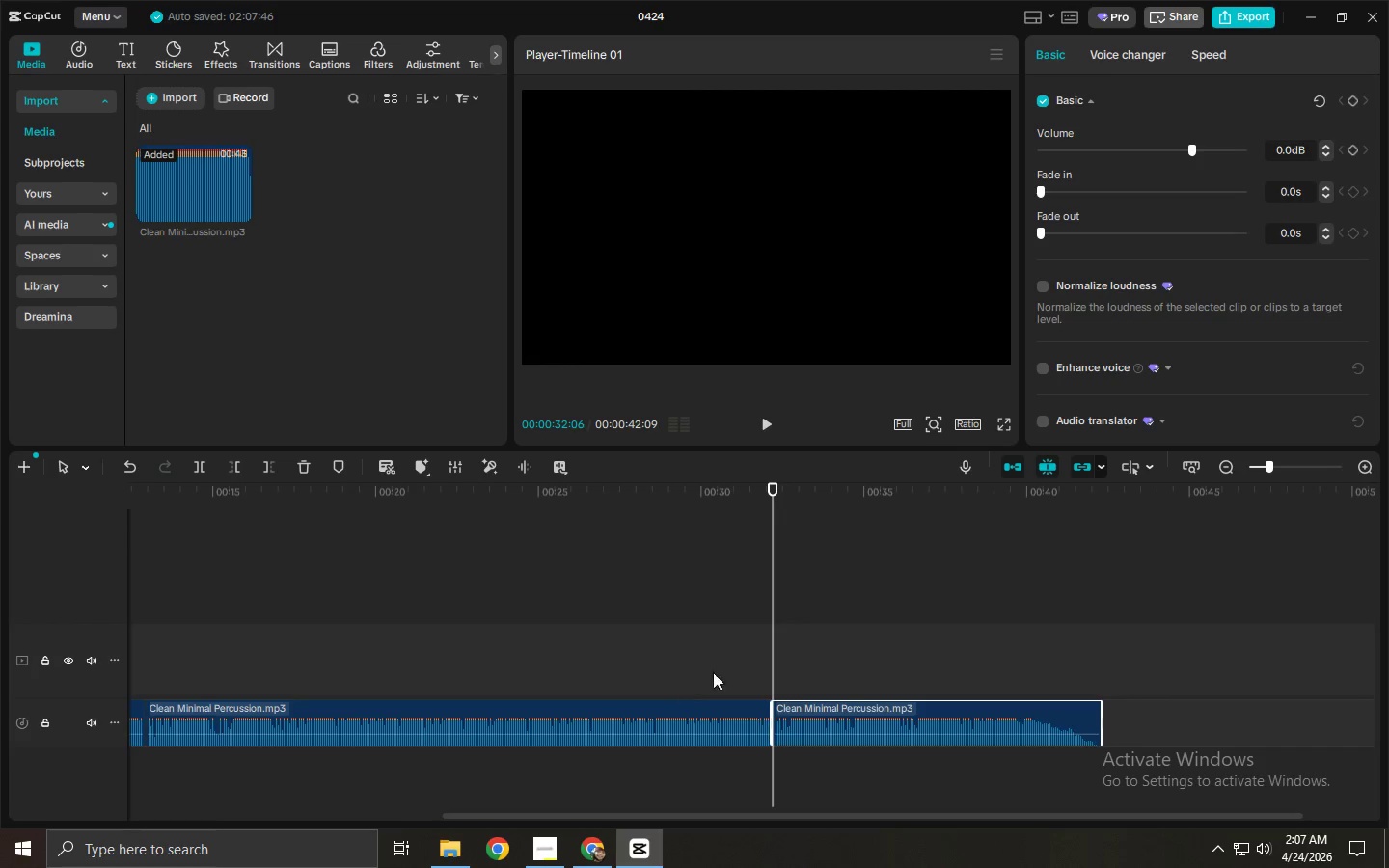 
left_click([634, 700])
 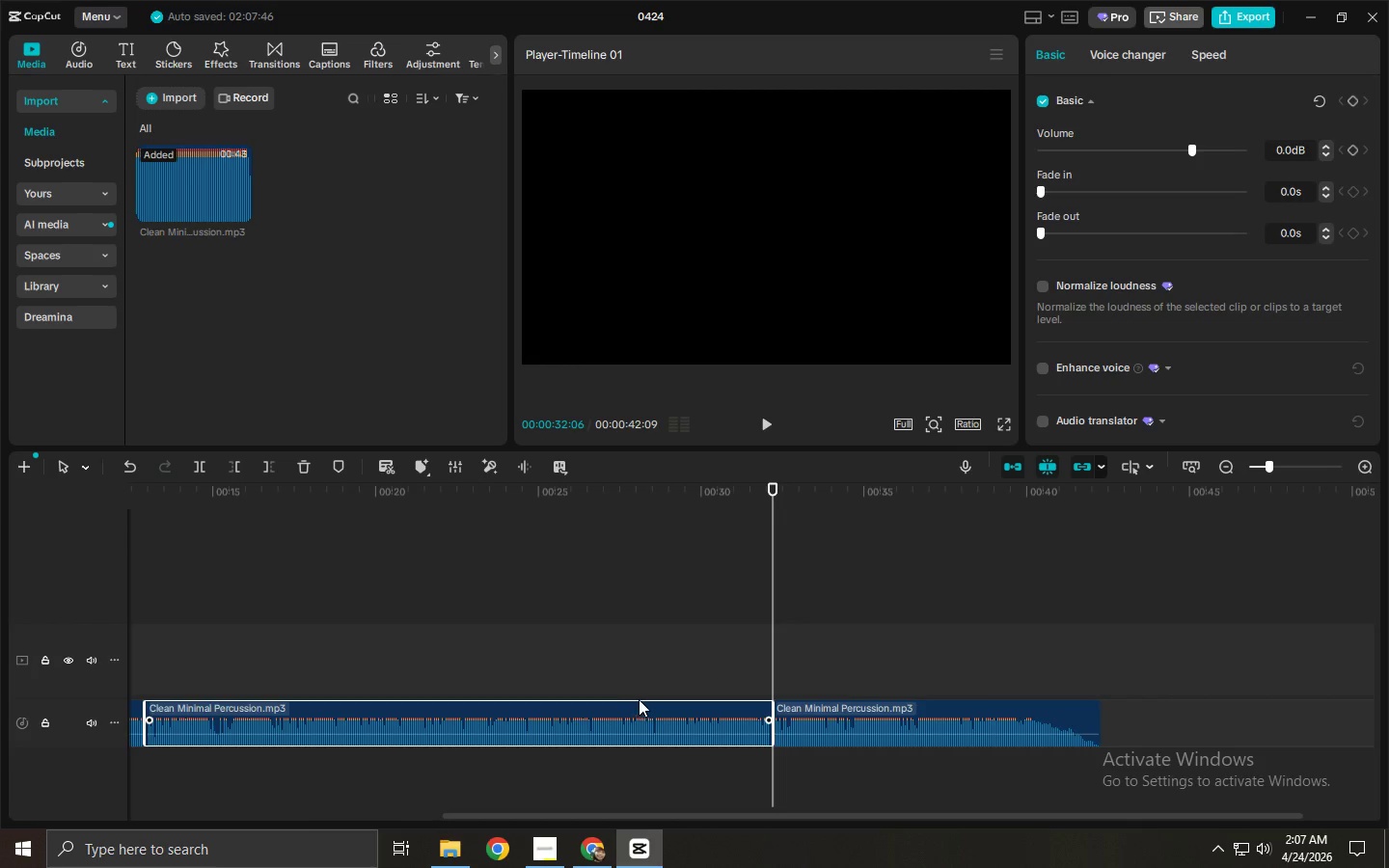 
key(Control+Z)
 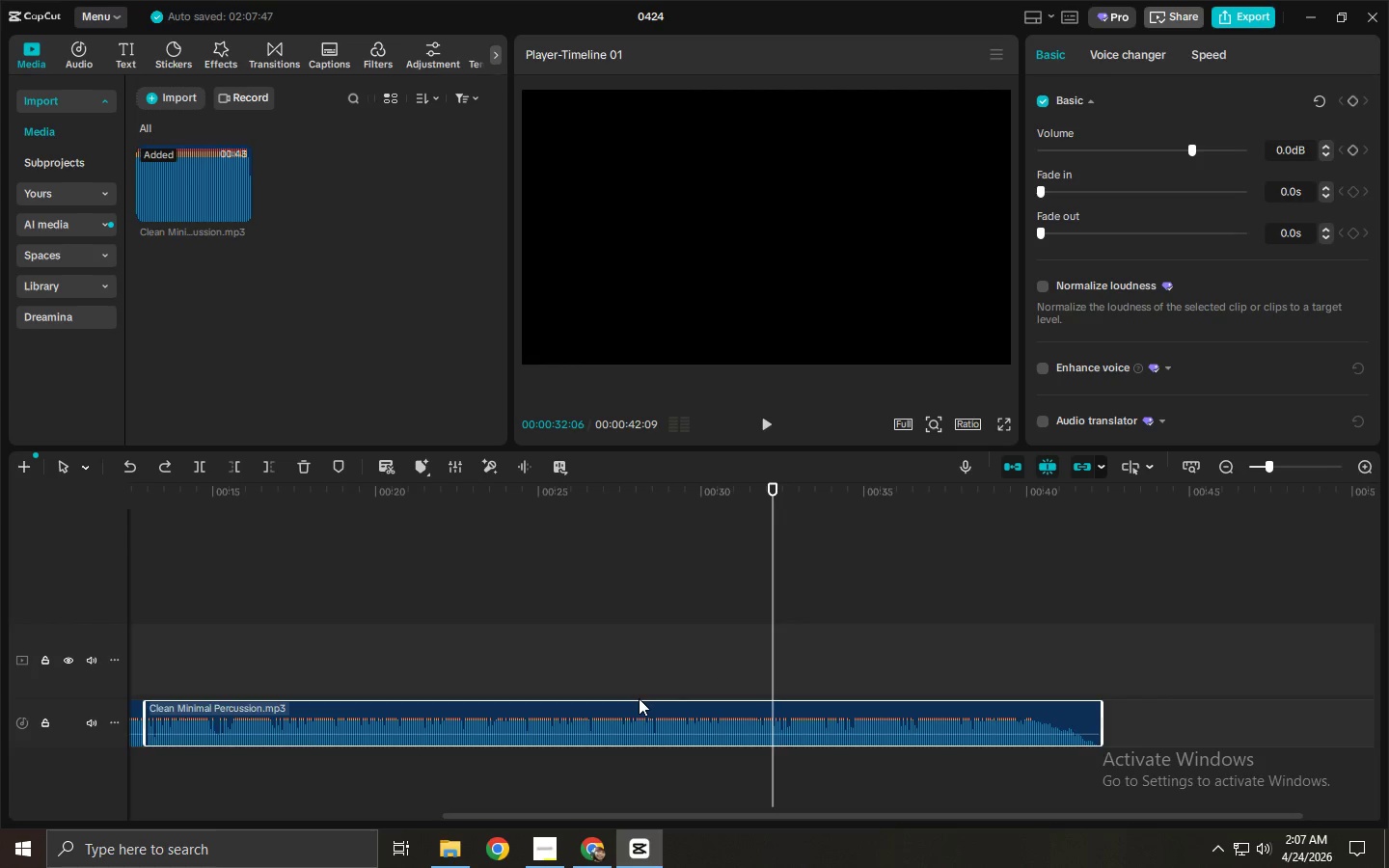 
key(Control+Z)
 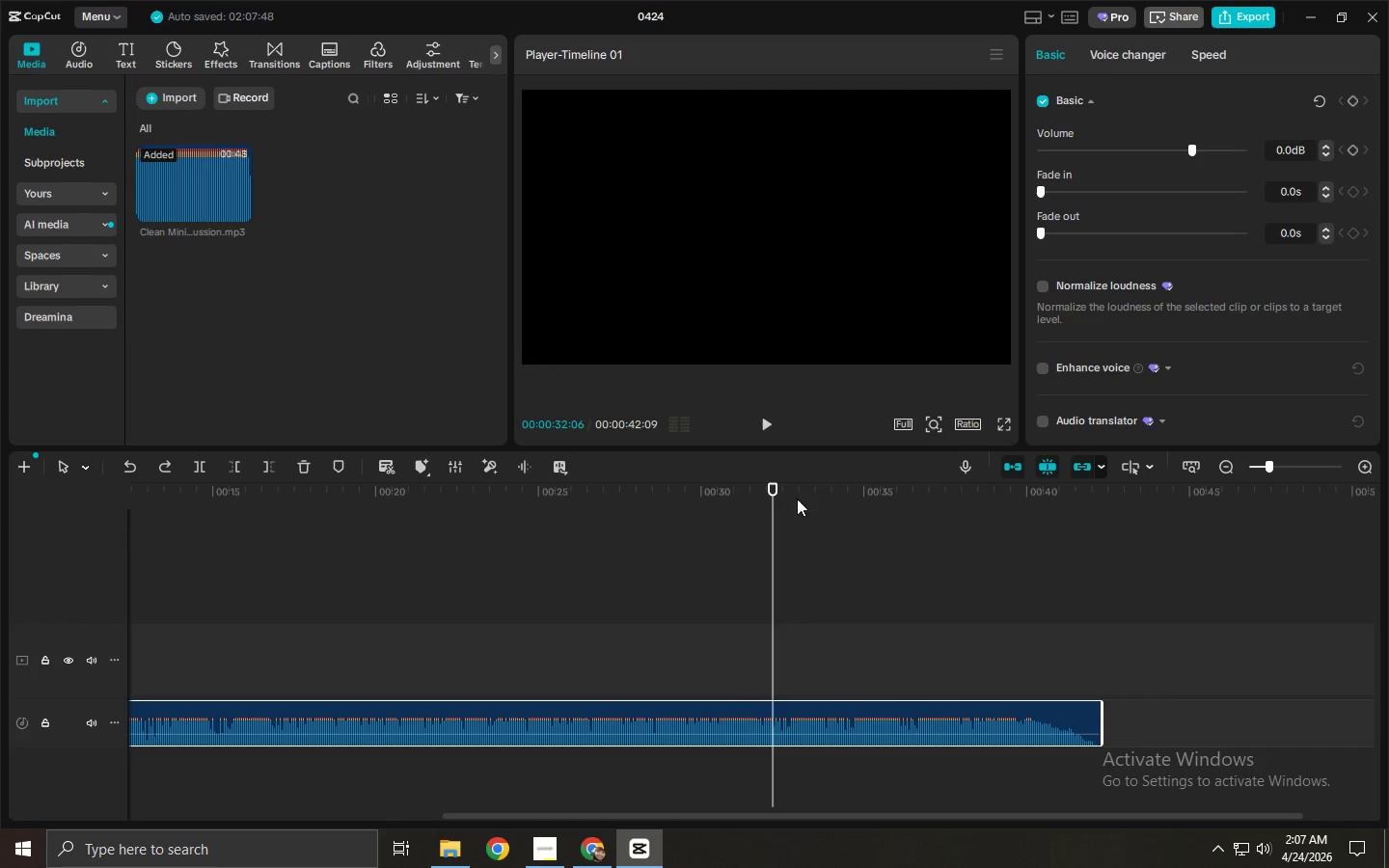 
left_click_drag(start_coordinate=[761, 479], to_coordinate=[889, 496])
 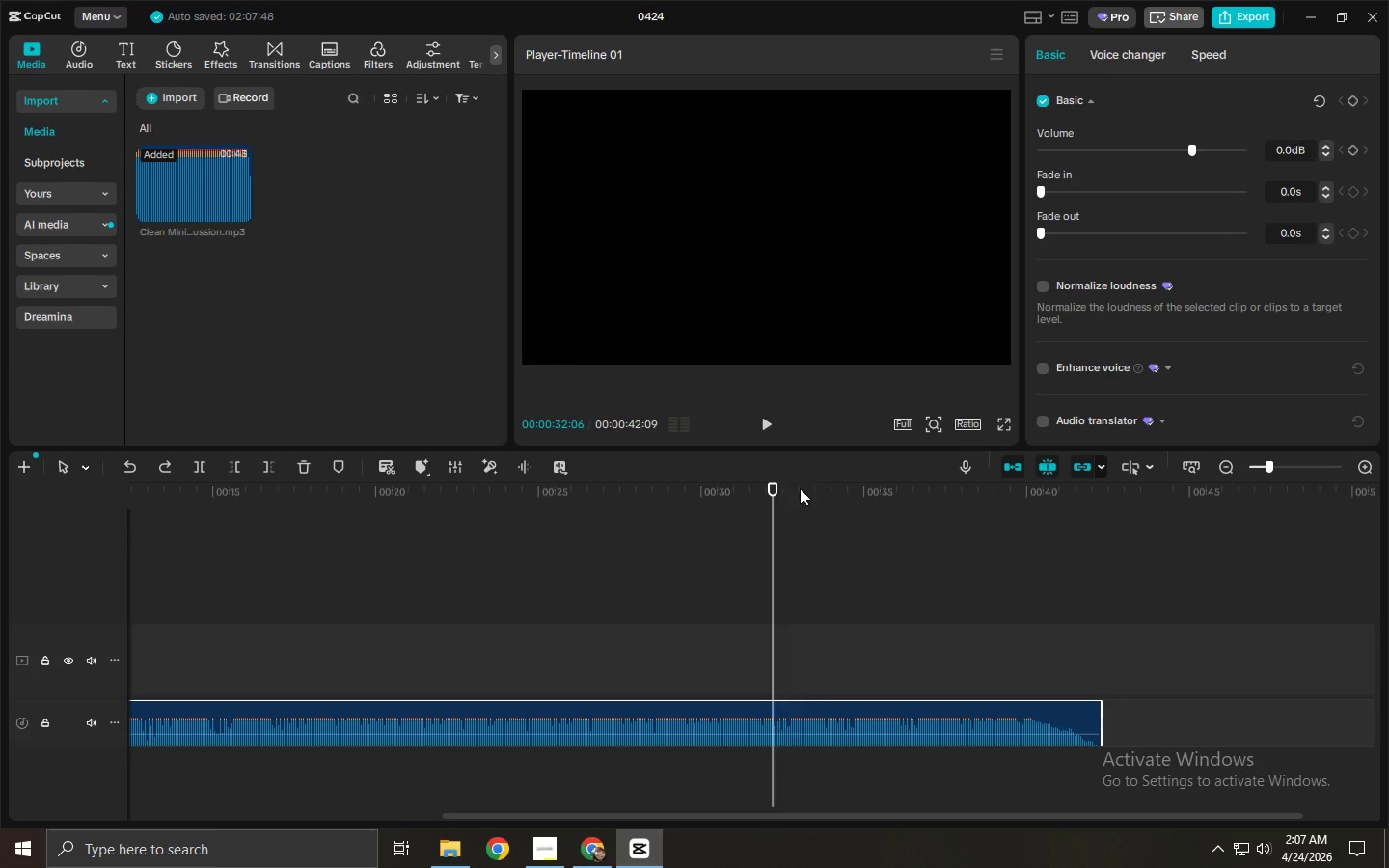 
left_click_drag(start_coordinate=[796, 488], to_coordinate=[636, 498])
 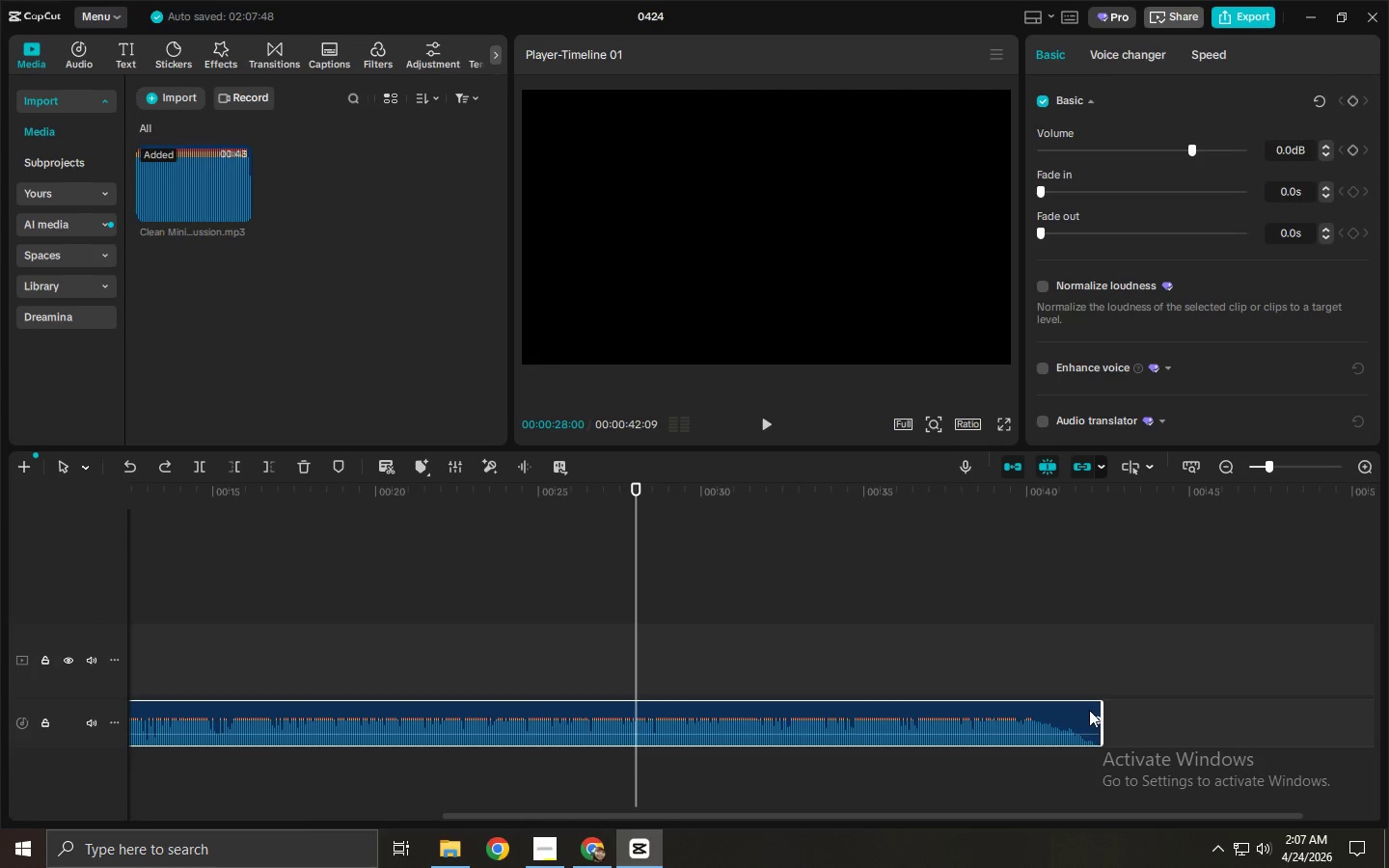 
left_click_drag(start_coordinate=[1101, 711], to_coordinate=[636, 712])
 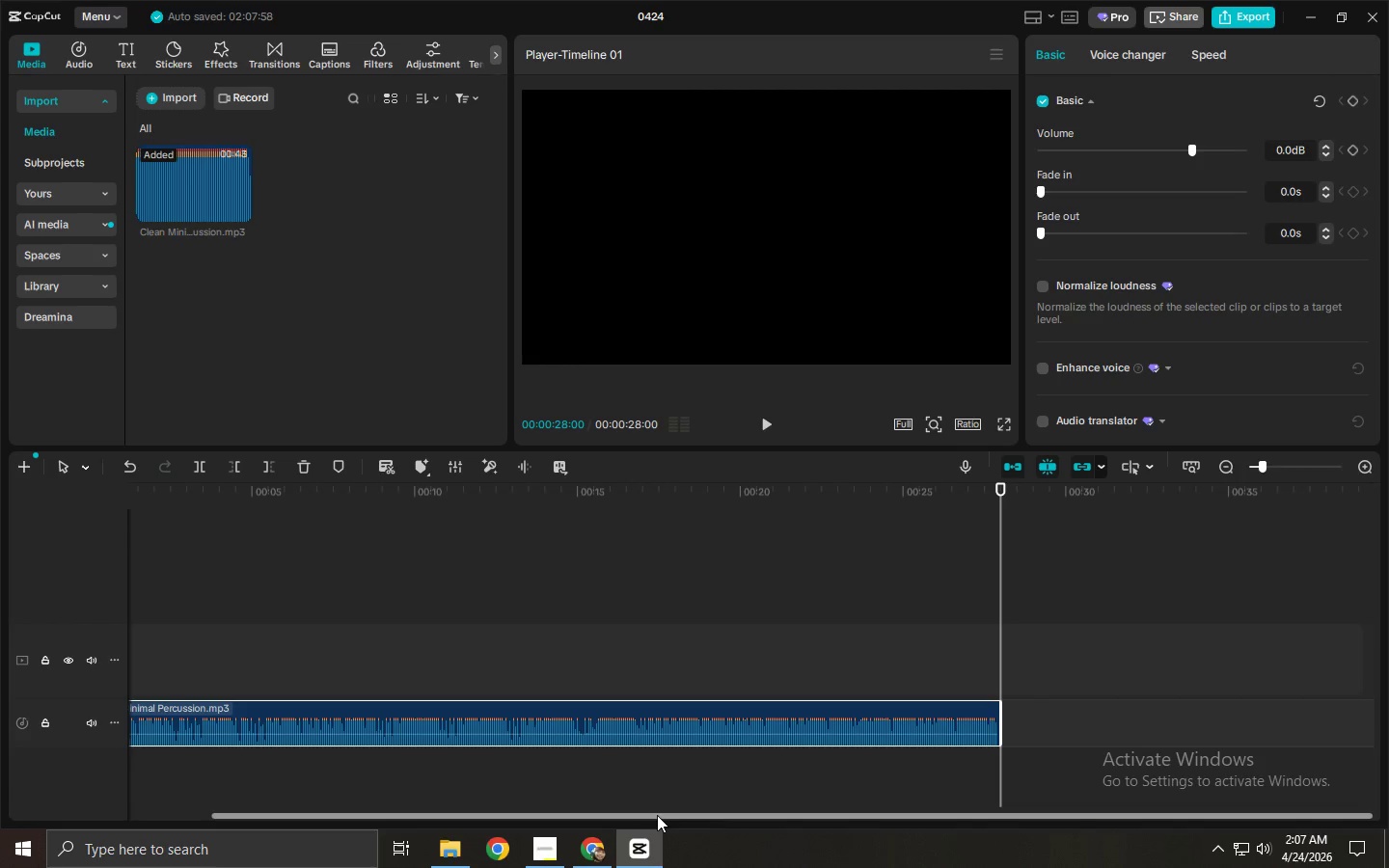 
left_click_drag(start_coordinate=[658, 815], to_coordinate=[319, 808])
 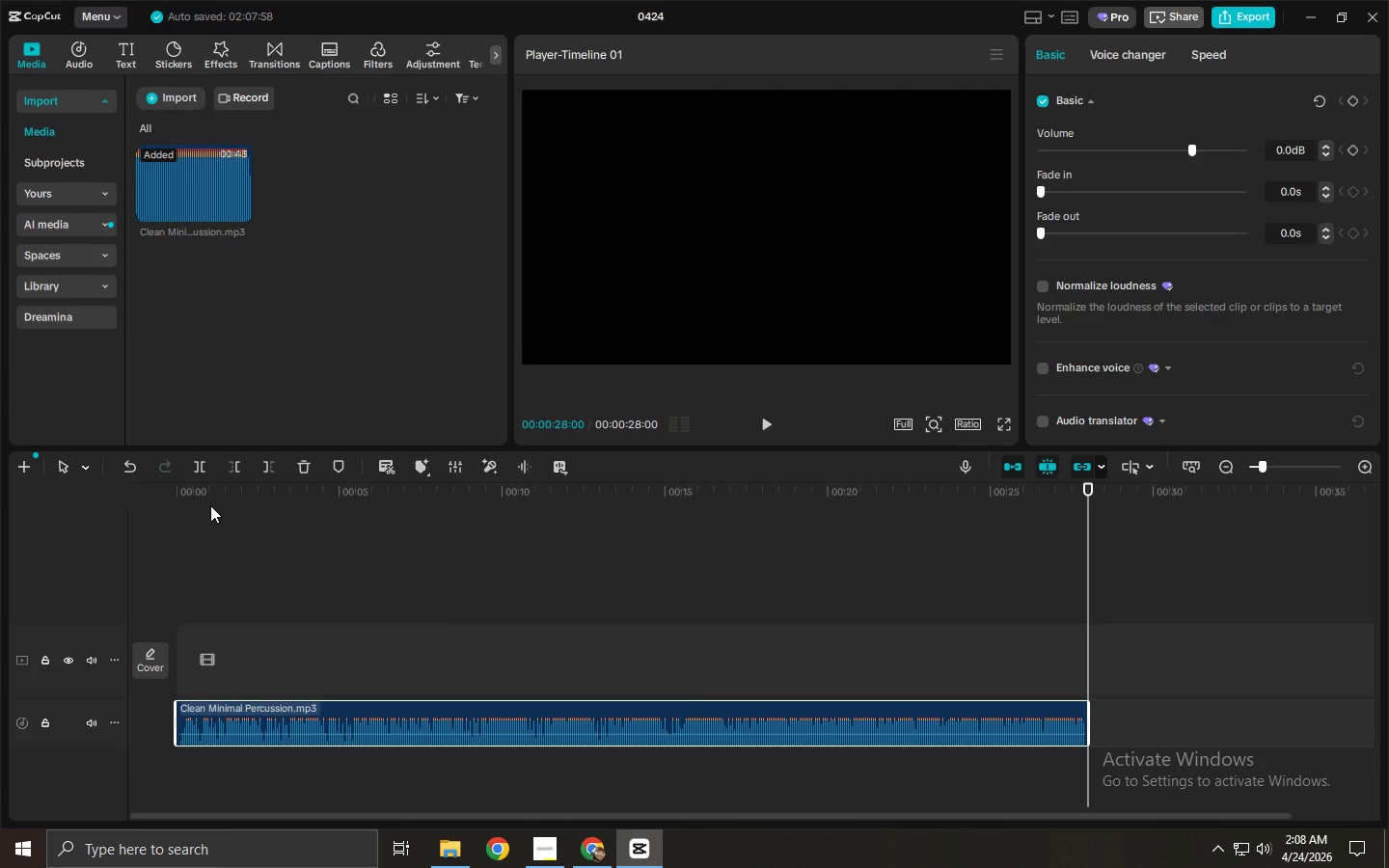 
left_click_drag(start_coordinate=[206, 500], to_coordinate=[116, 500])
 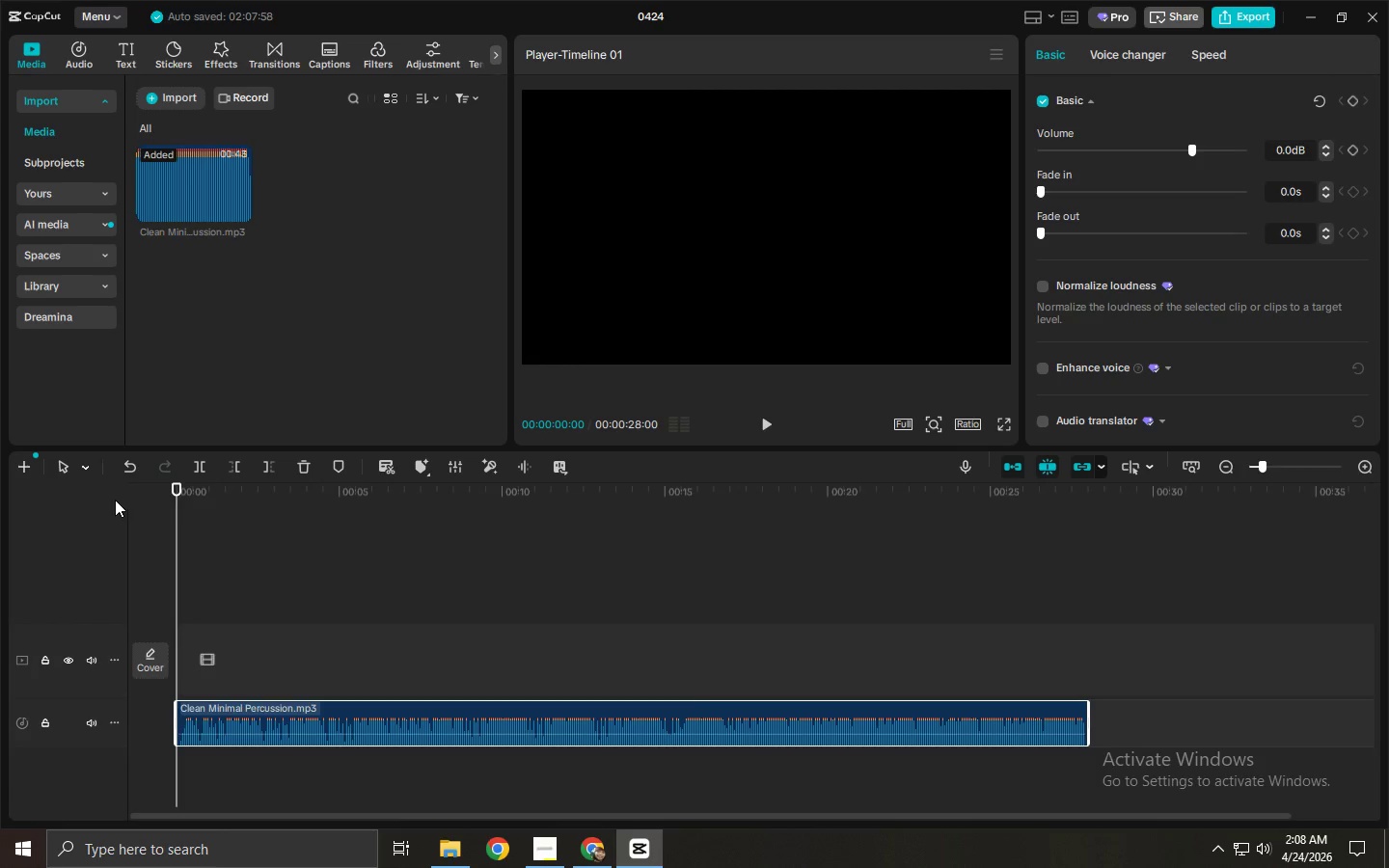 
key(Space)
 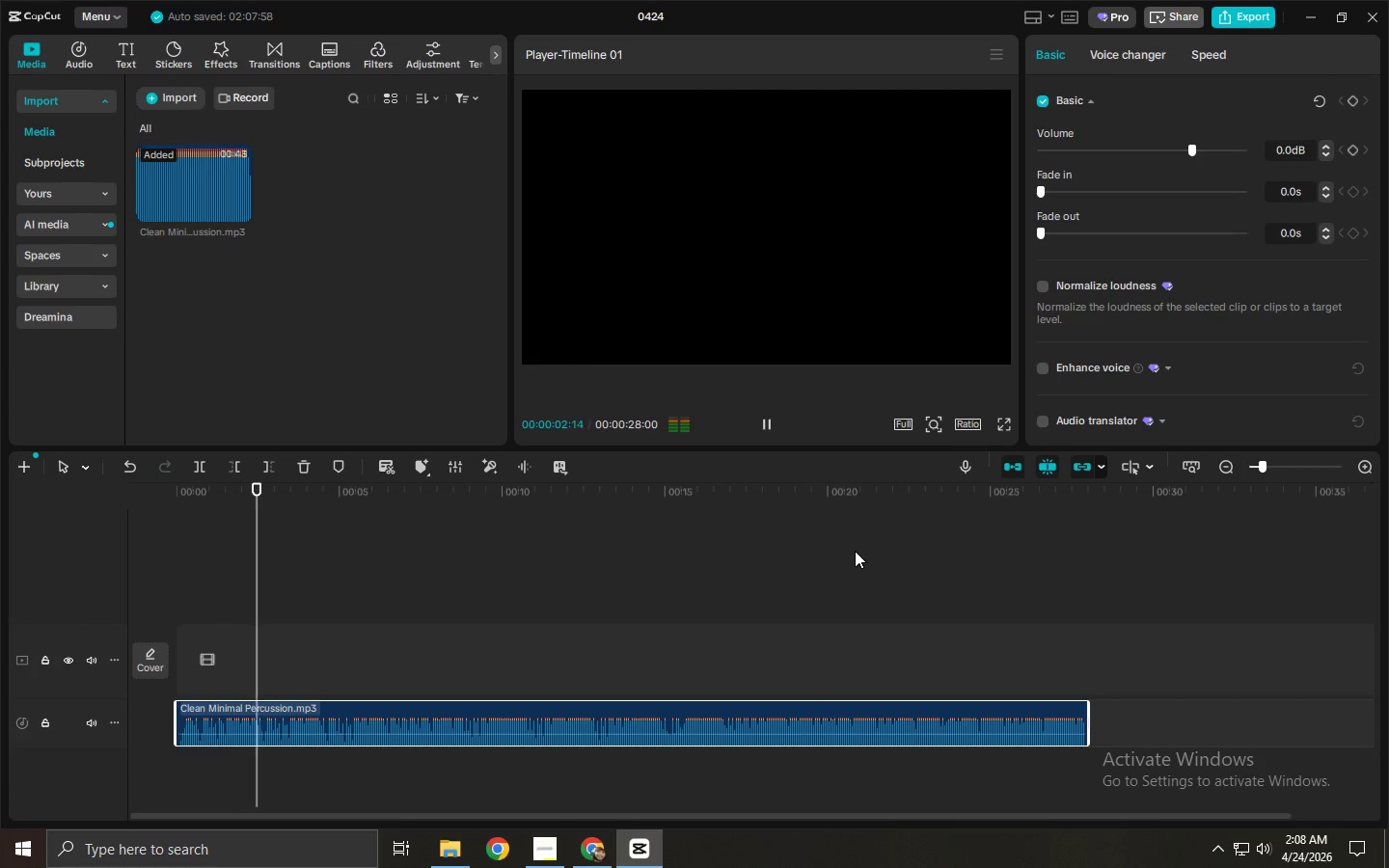 
left_click([961, 488])
 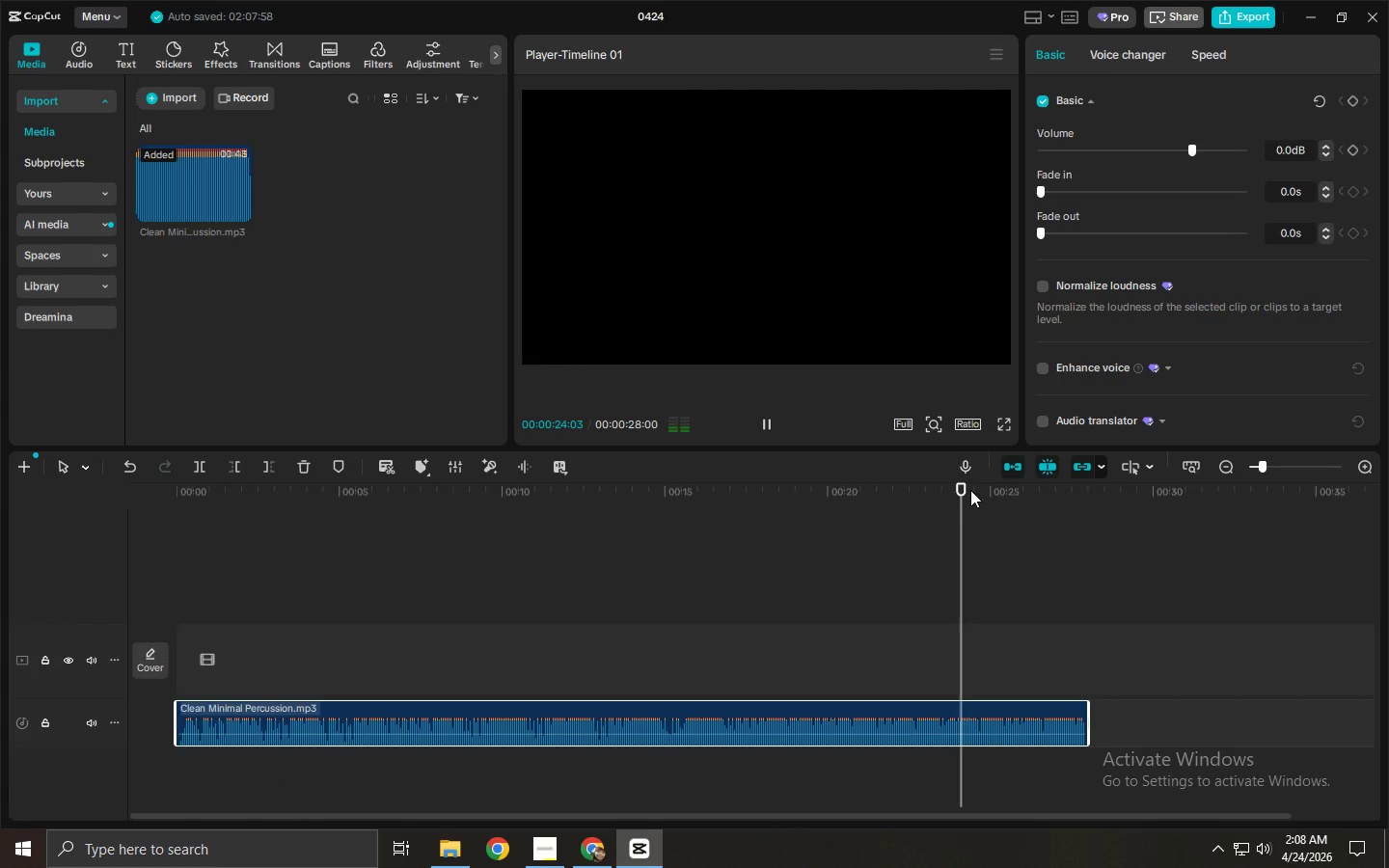 
key(Space)
 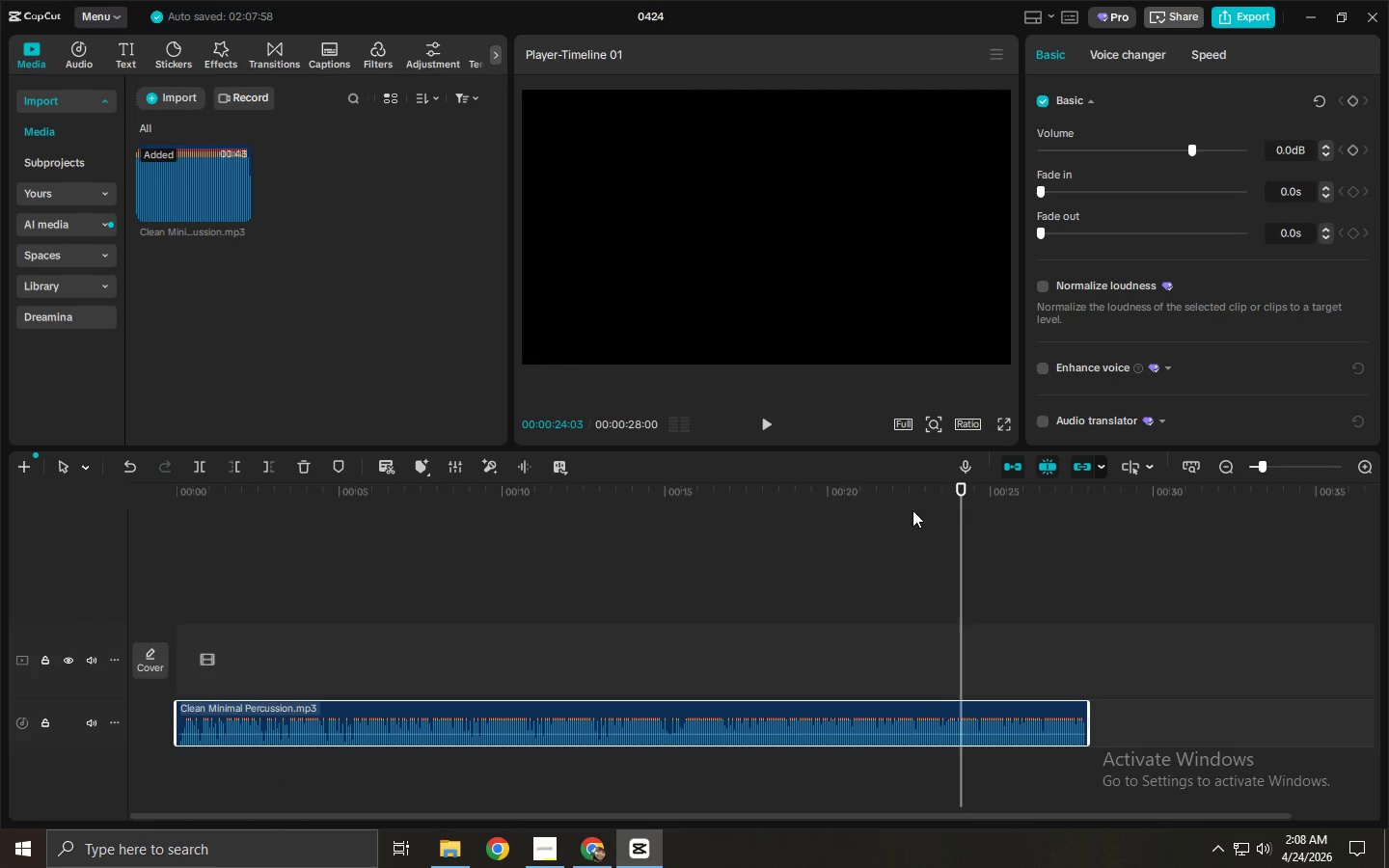 
key(Space)
 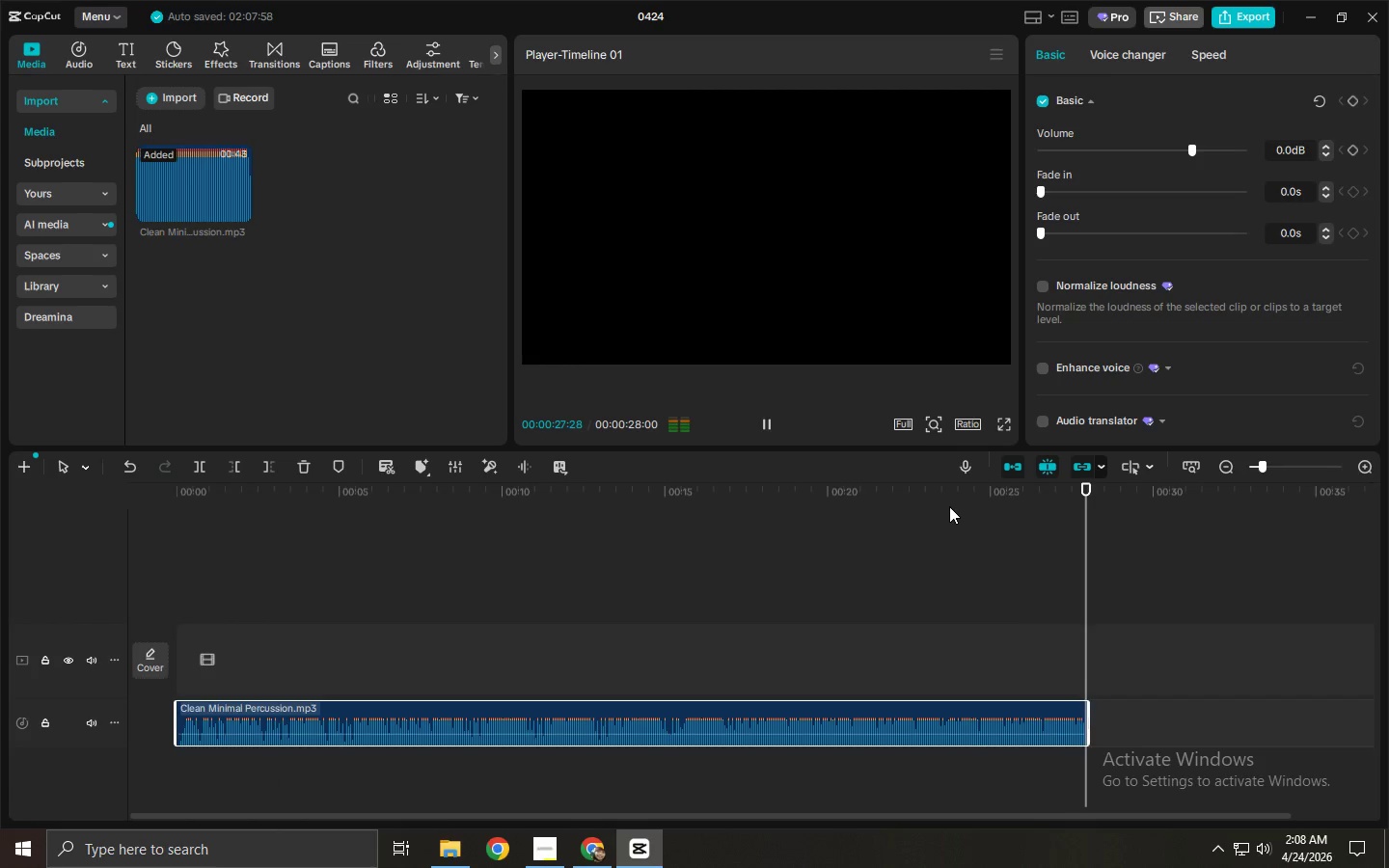 
wait(5.14)
 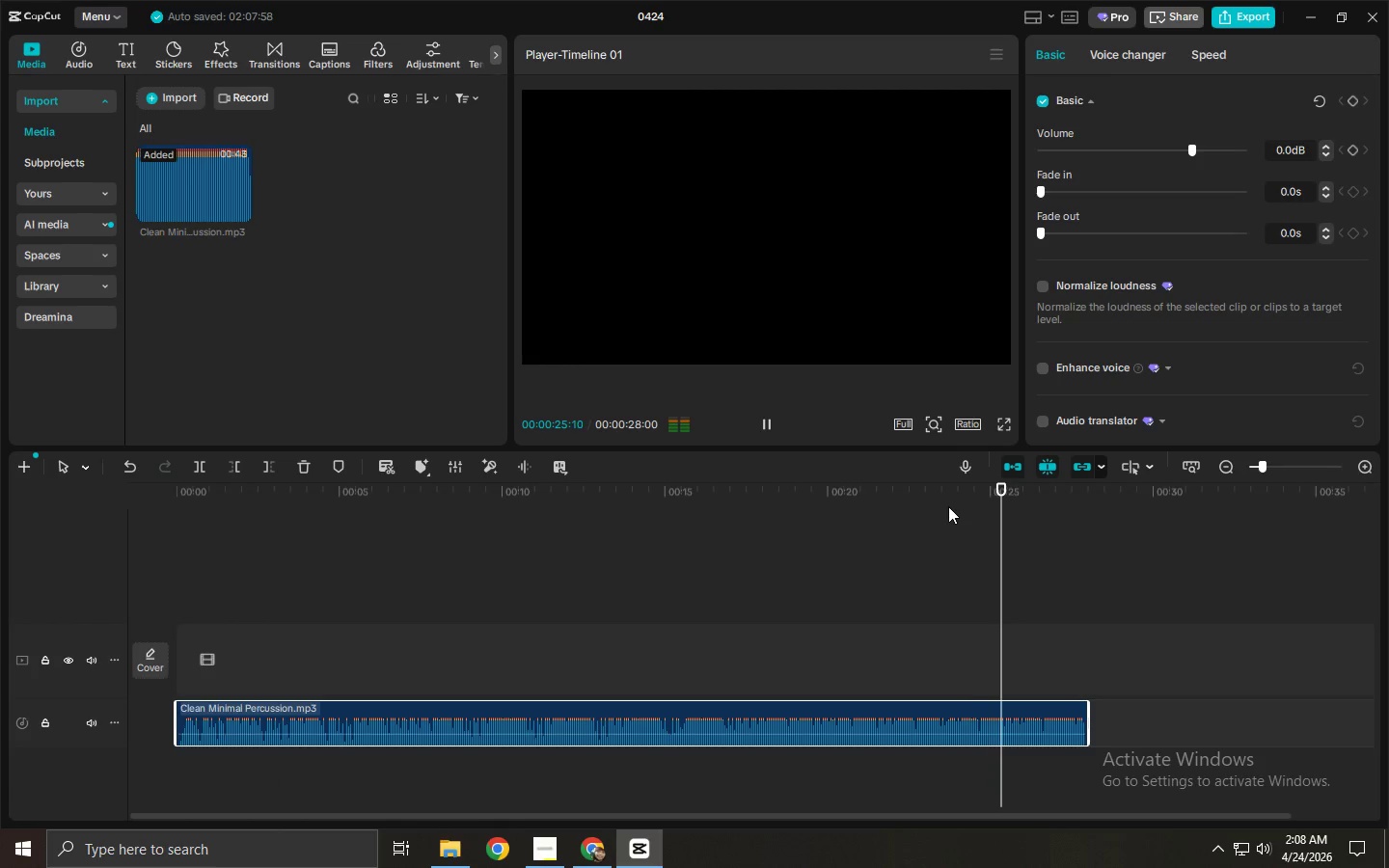 
left_click_drag(start_coordinate=[1091, 719], to_coordinate=[1183, 701])
 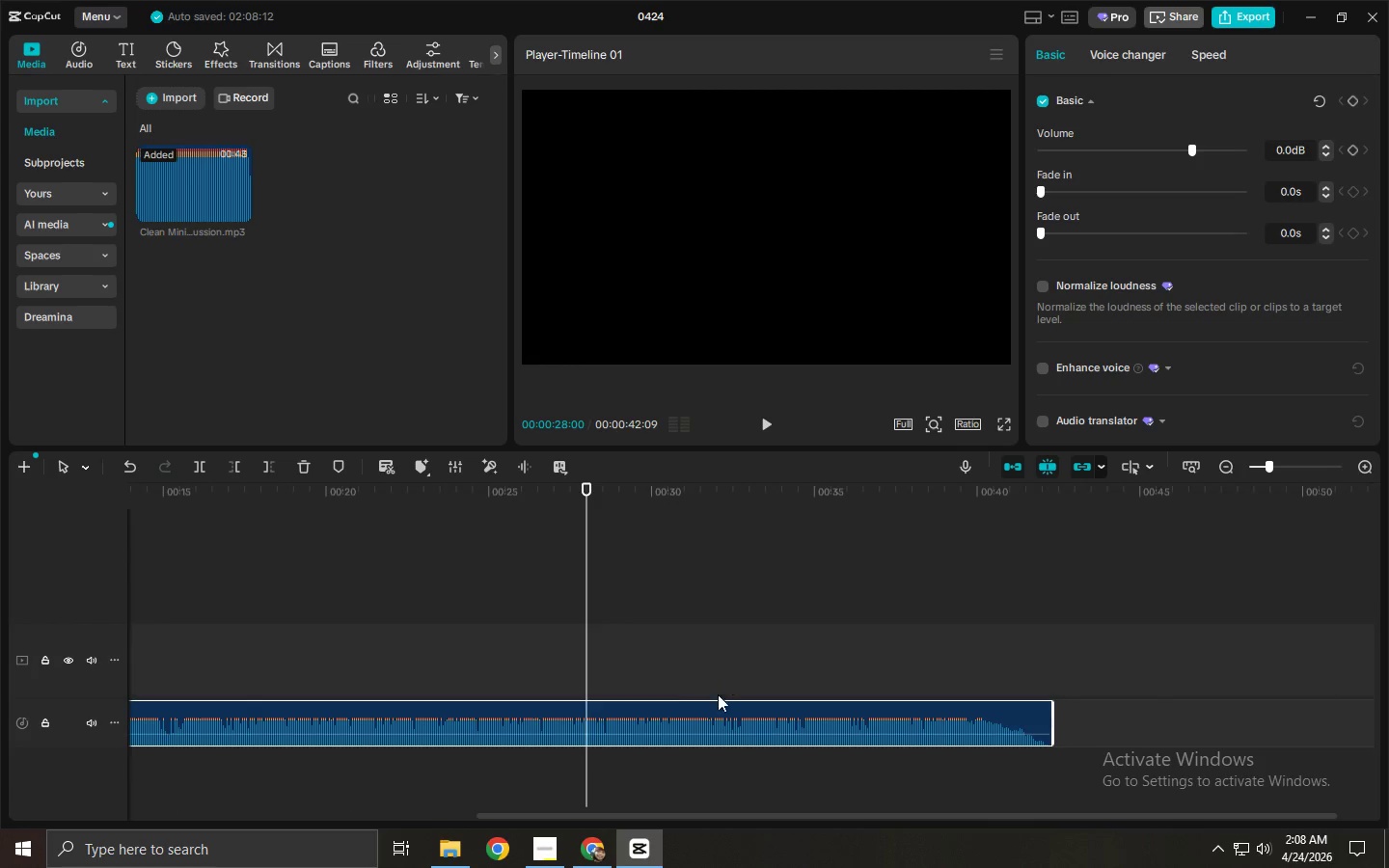 
key(Control+ControlLeft)
 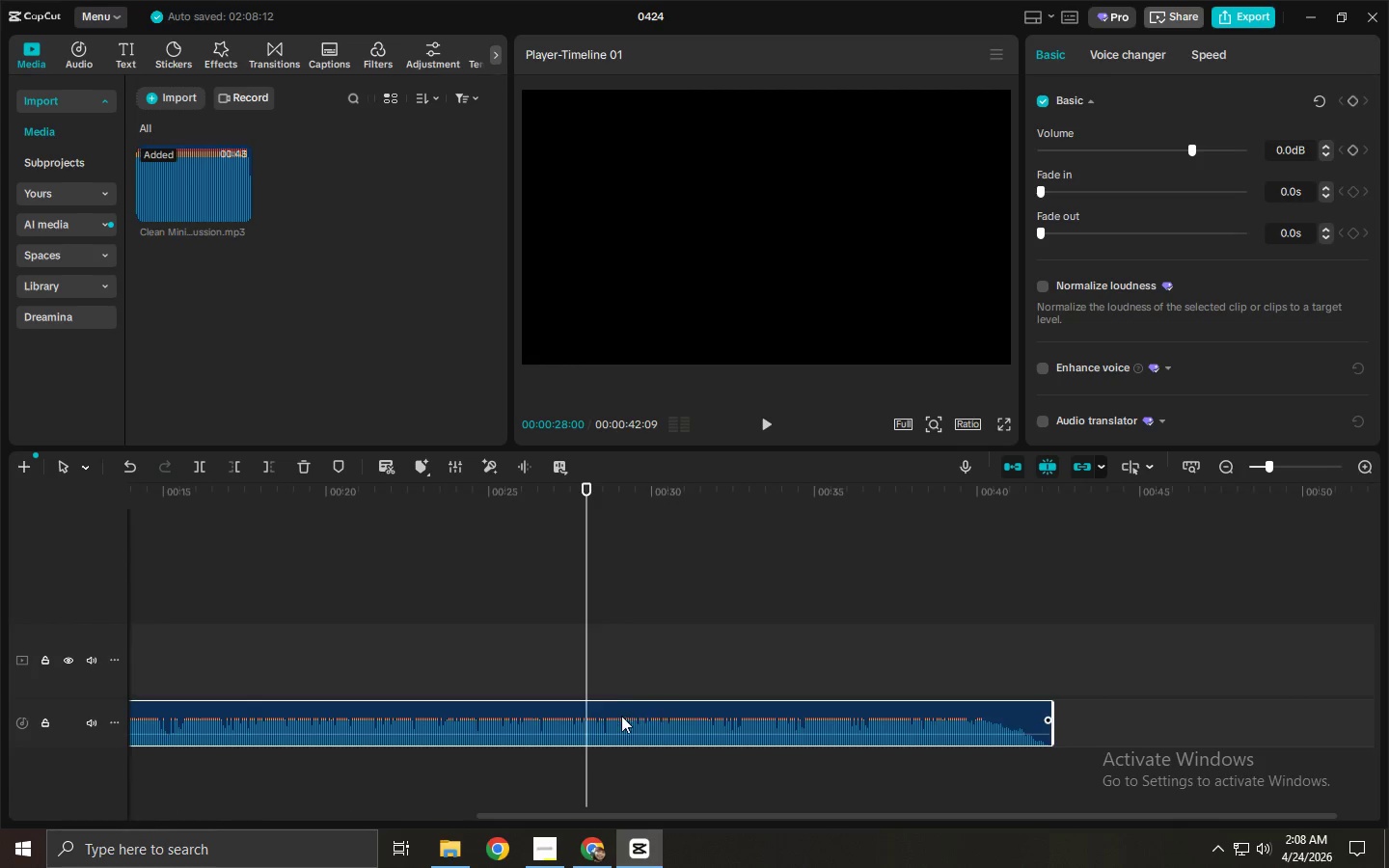 
key(Control+B)
 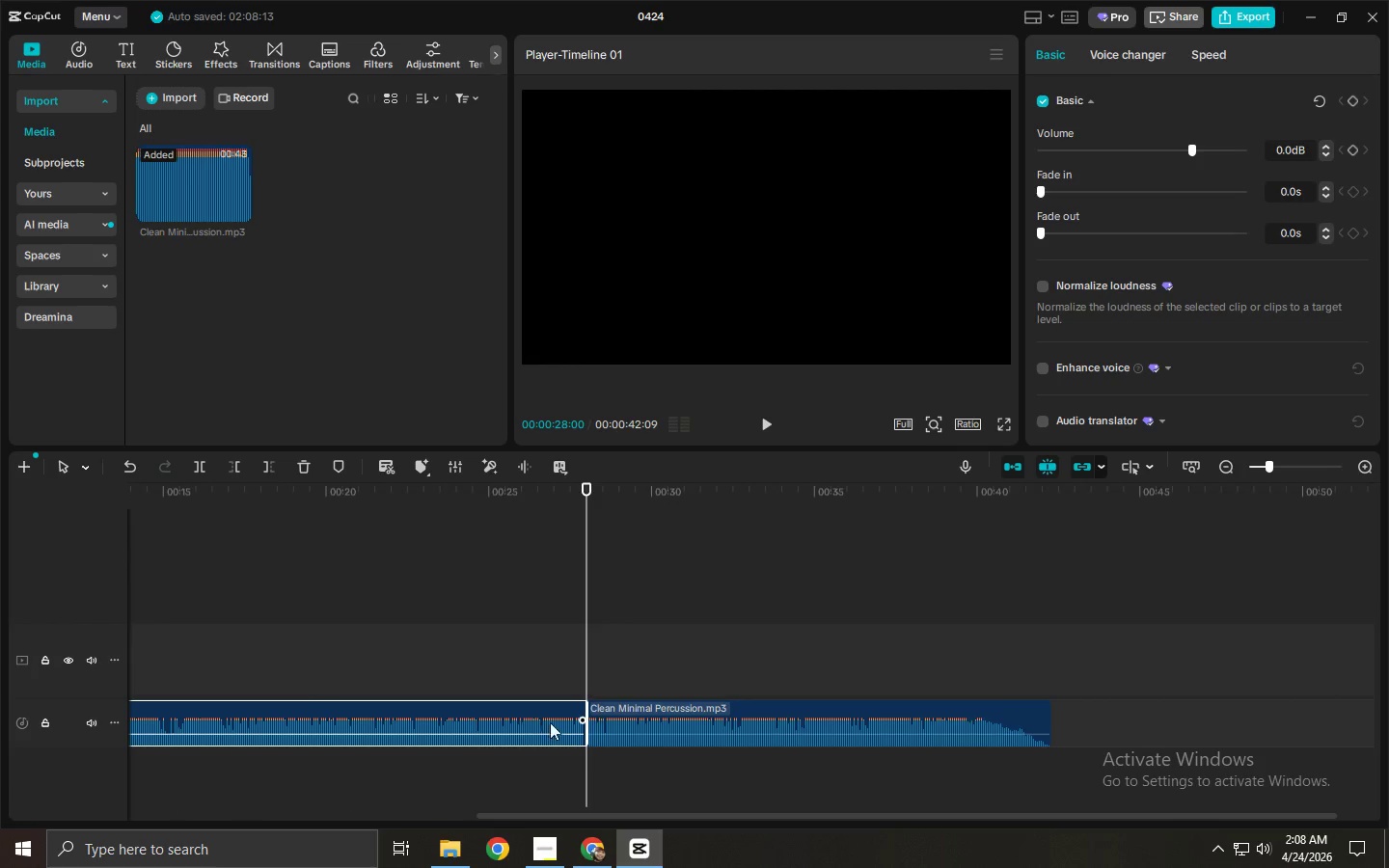 
key(Control+ControlLeft)
 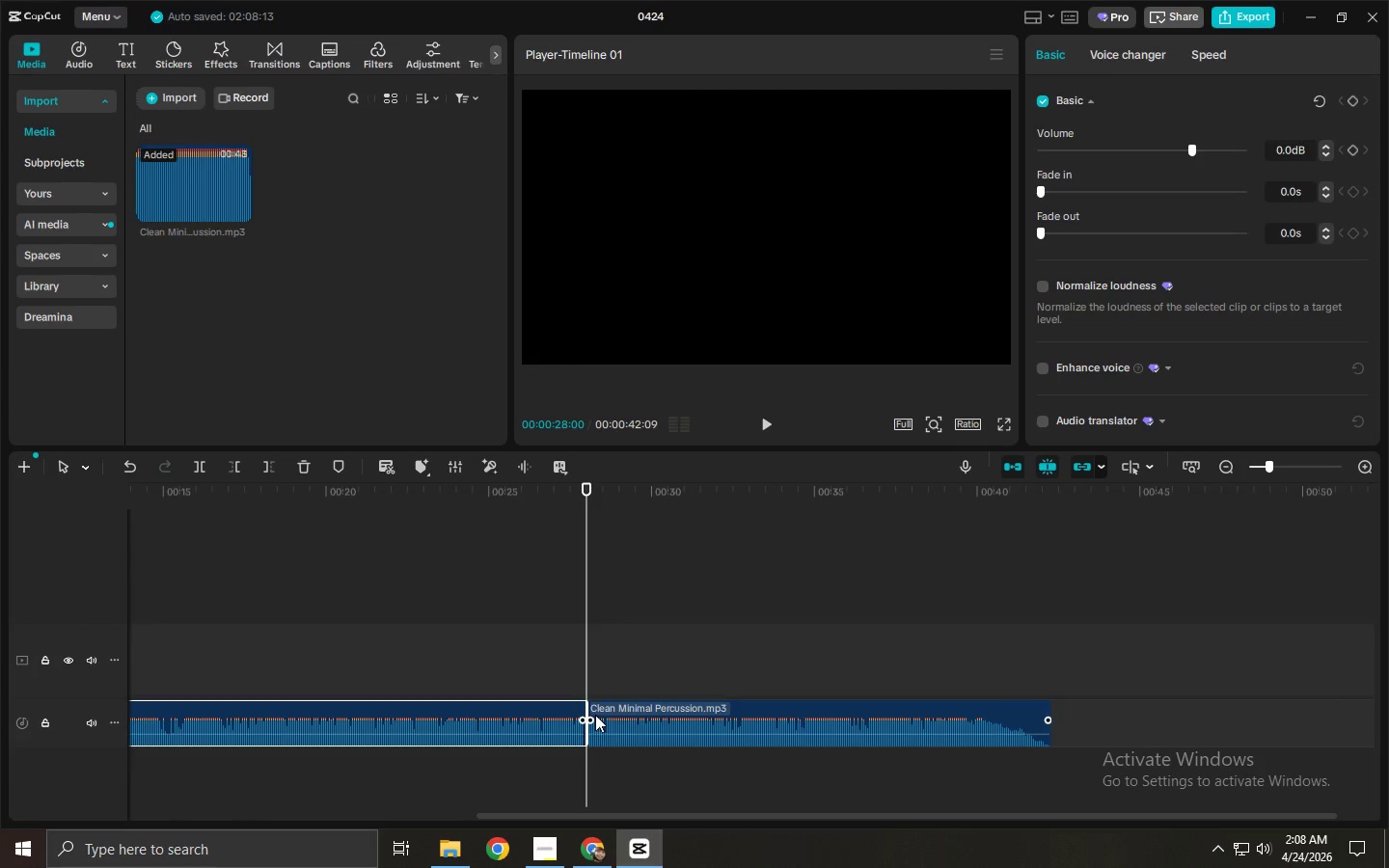 
key(Control+Z)
 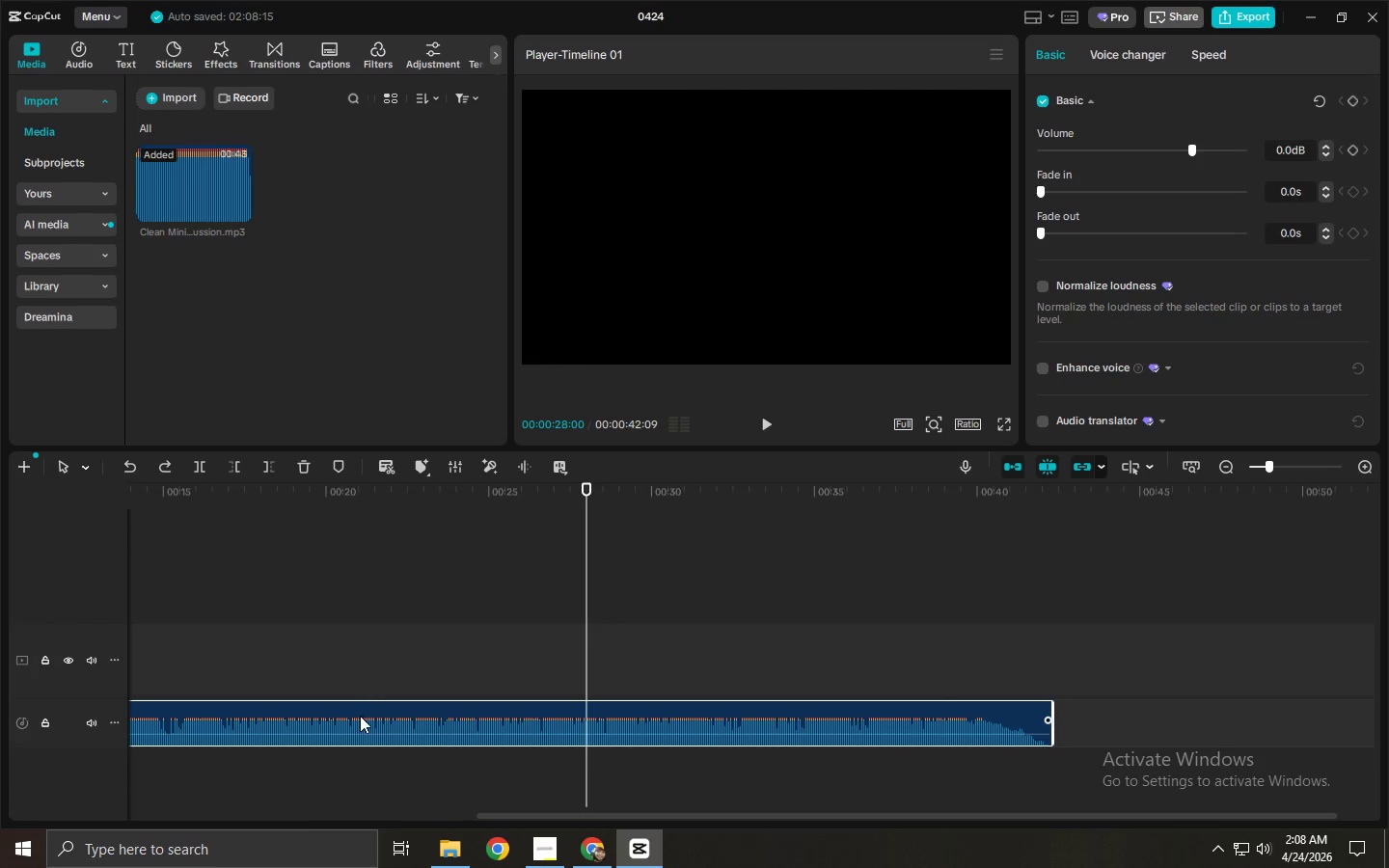 
left_click_drag(start_coordinate=[586, 813], to_coordinate=[177, 802])
 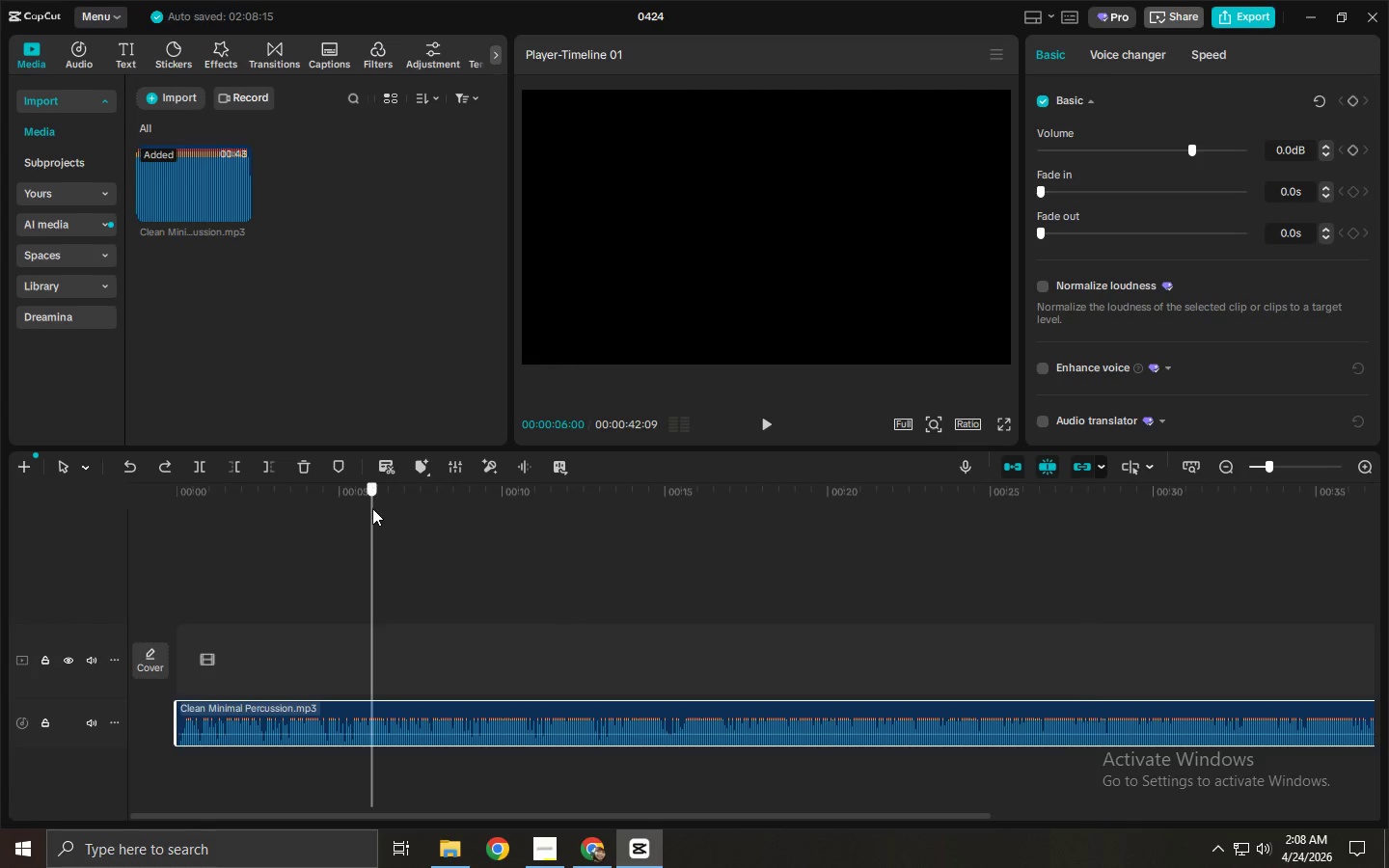 
key(Control+ControlLeft)
 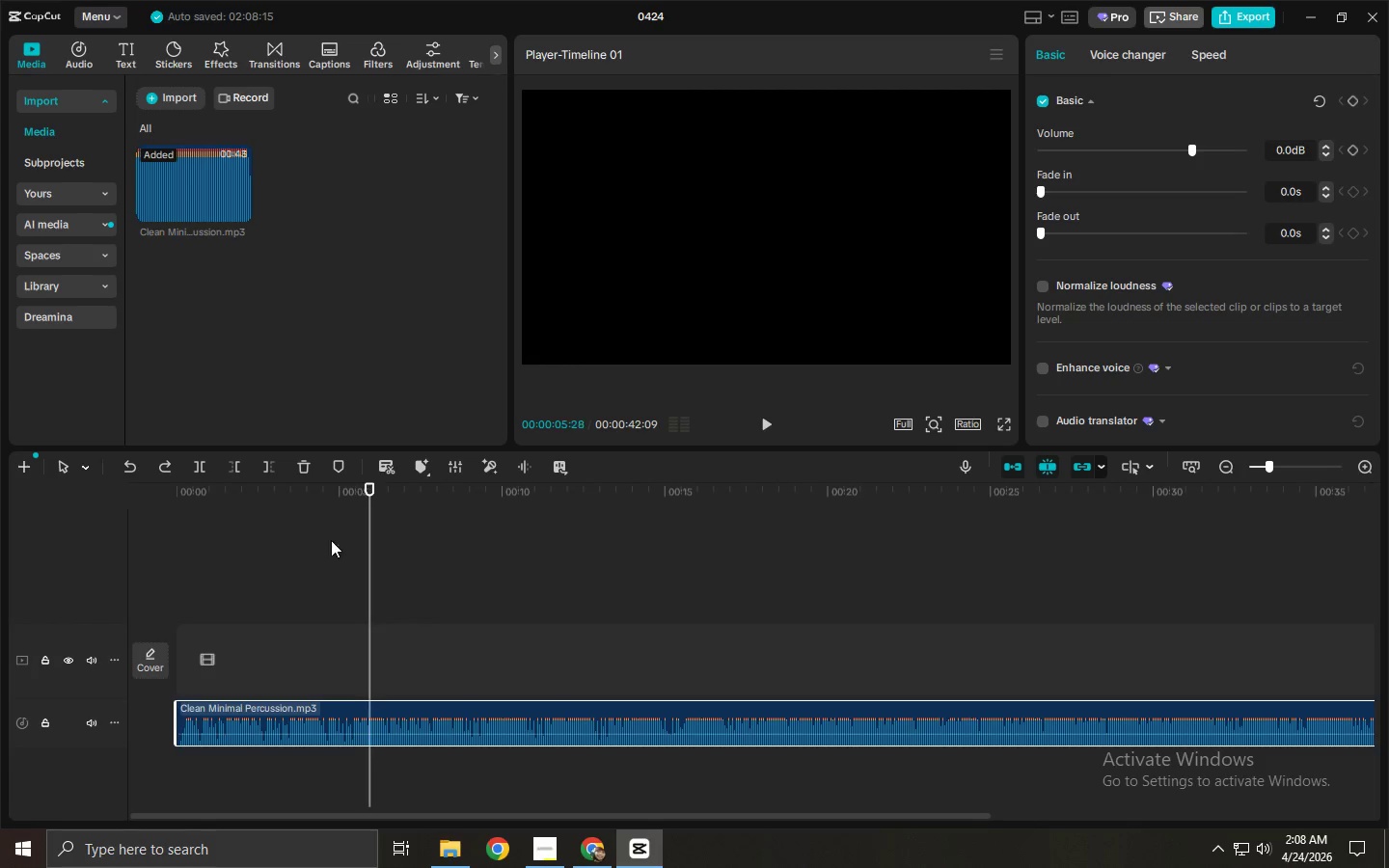 
key(Control+B)
 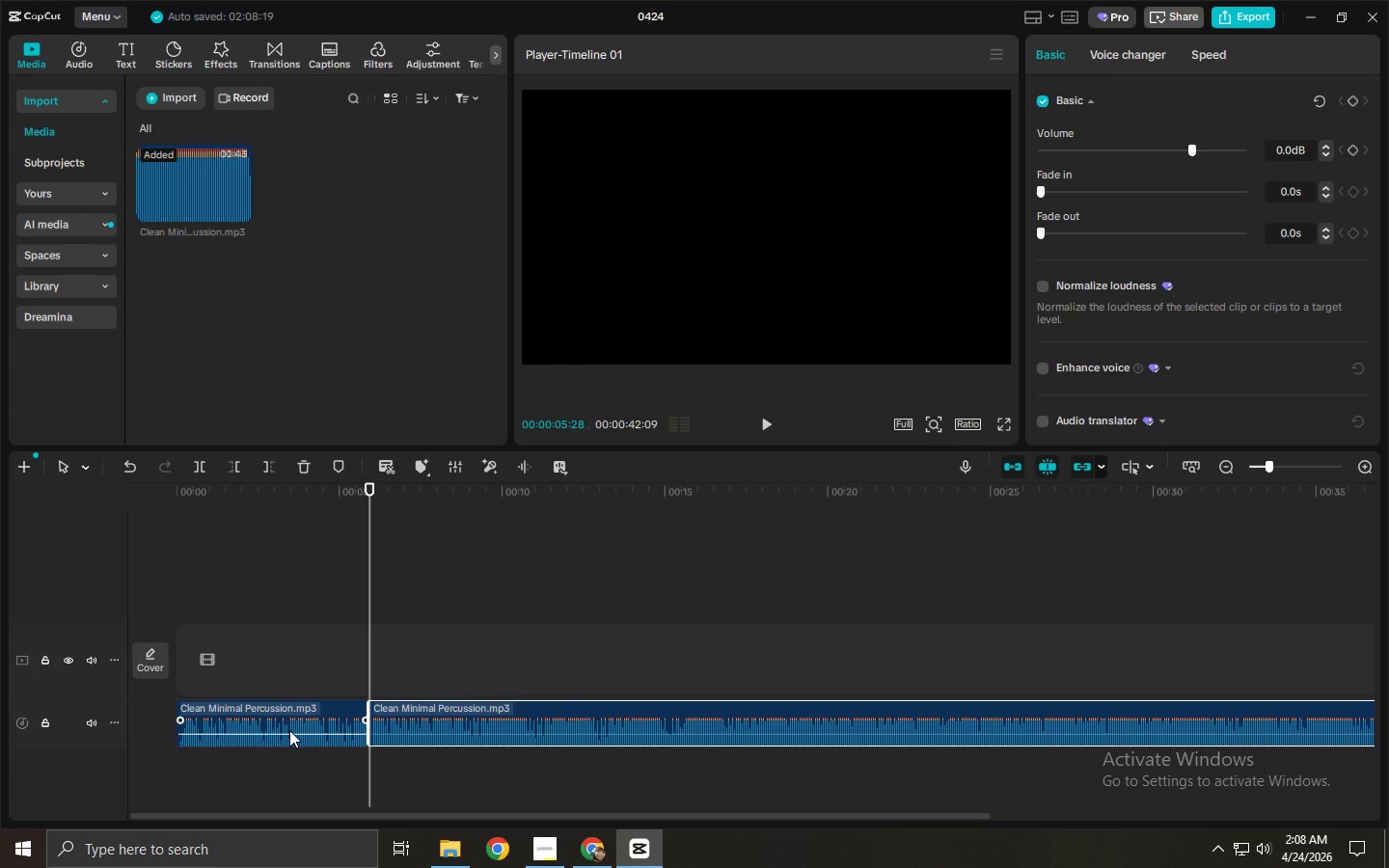 
left_click_drag(start_coordinate=[289, 730], to_coordinate=[295, 798])
 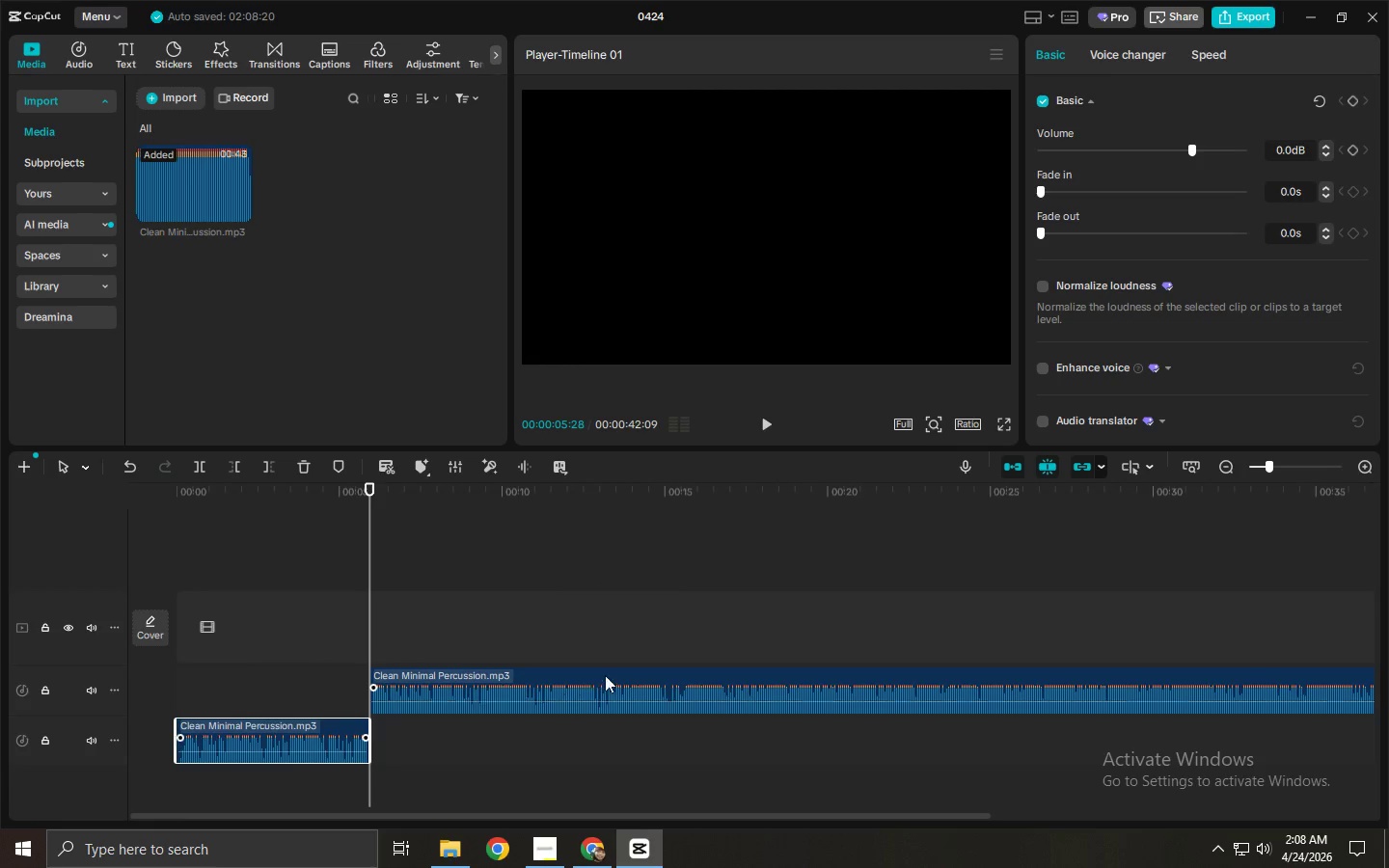 
left_click_drag(start_coordinate=[603, 683], to_coordinate=[354, 680])
 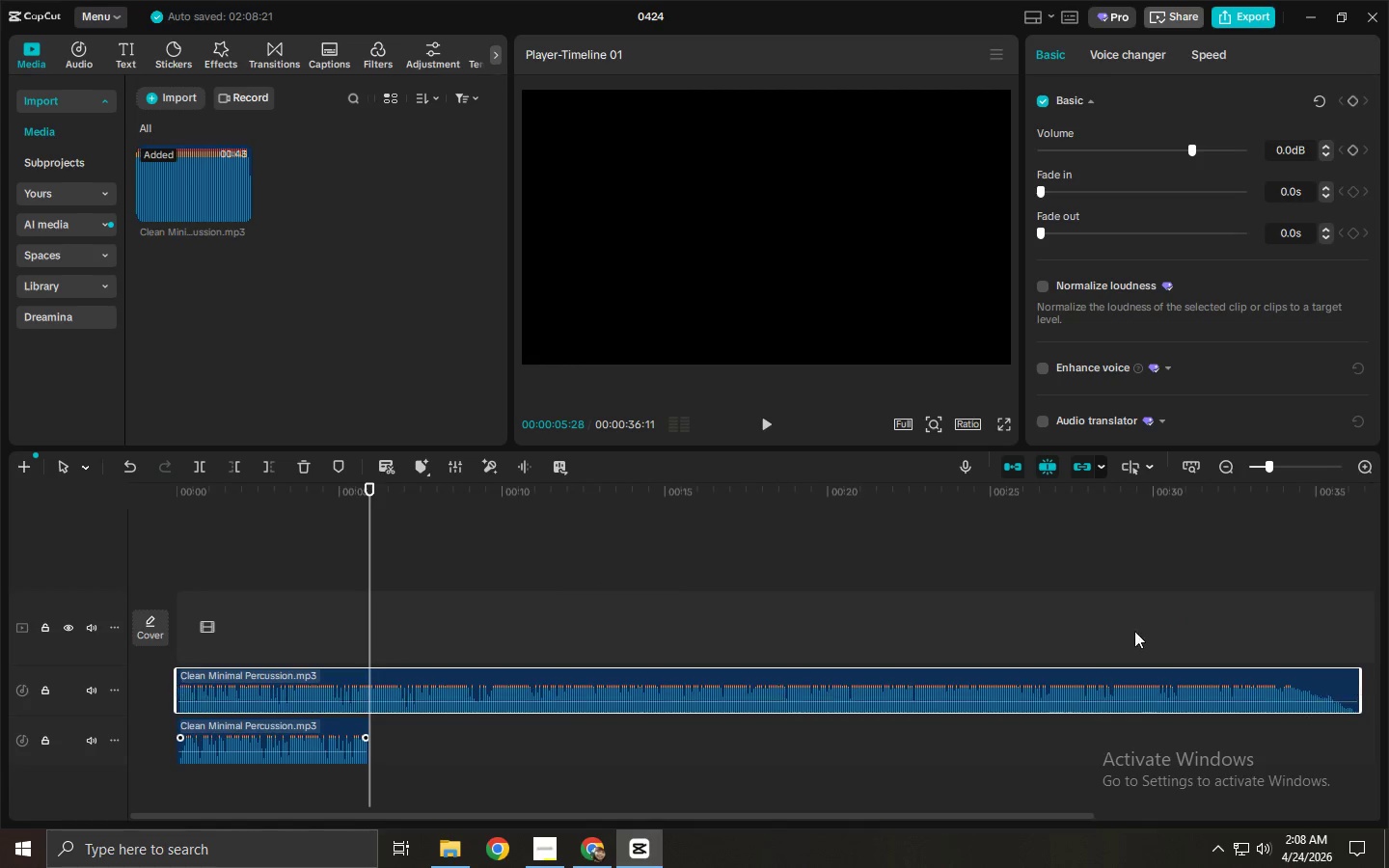 
left_click_drag(start_coordinate=[1141, 479], to_coordinate=[1130, 485])
 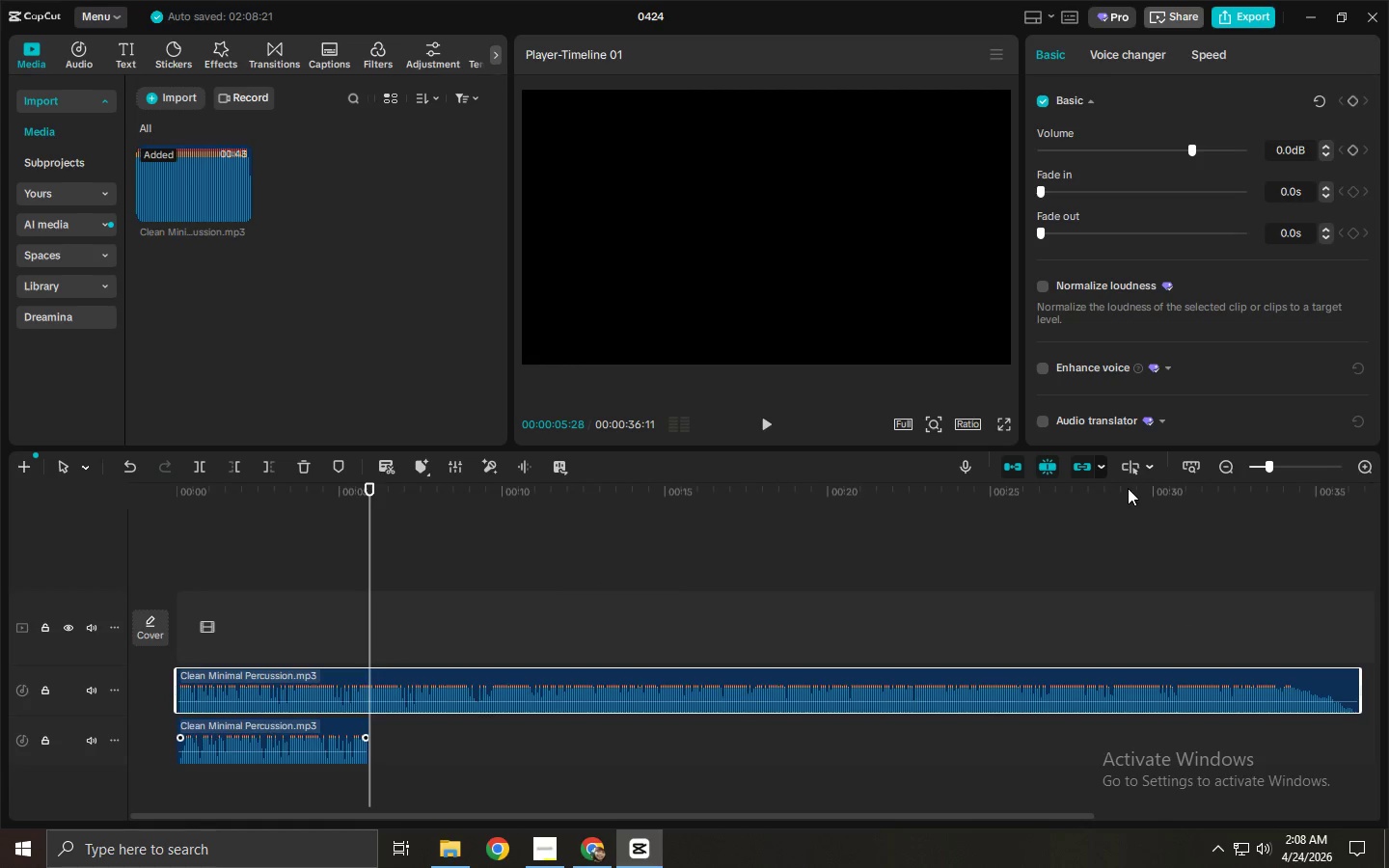 
left_click_drag(start_coordinate=[1128, 488], to_coordinate=[1088, 491])
 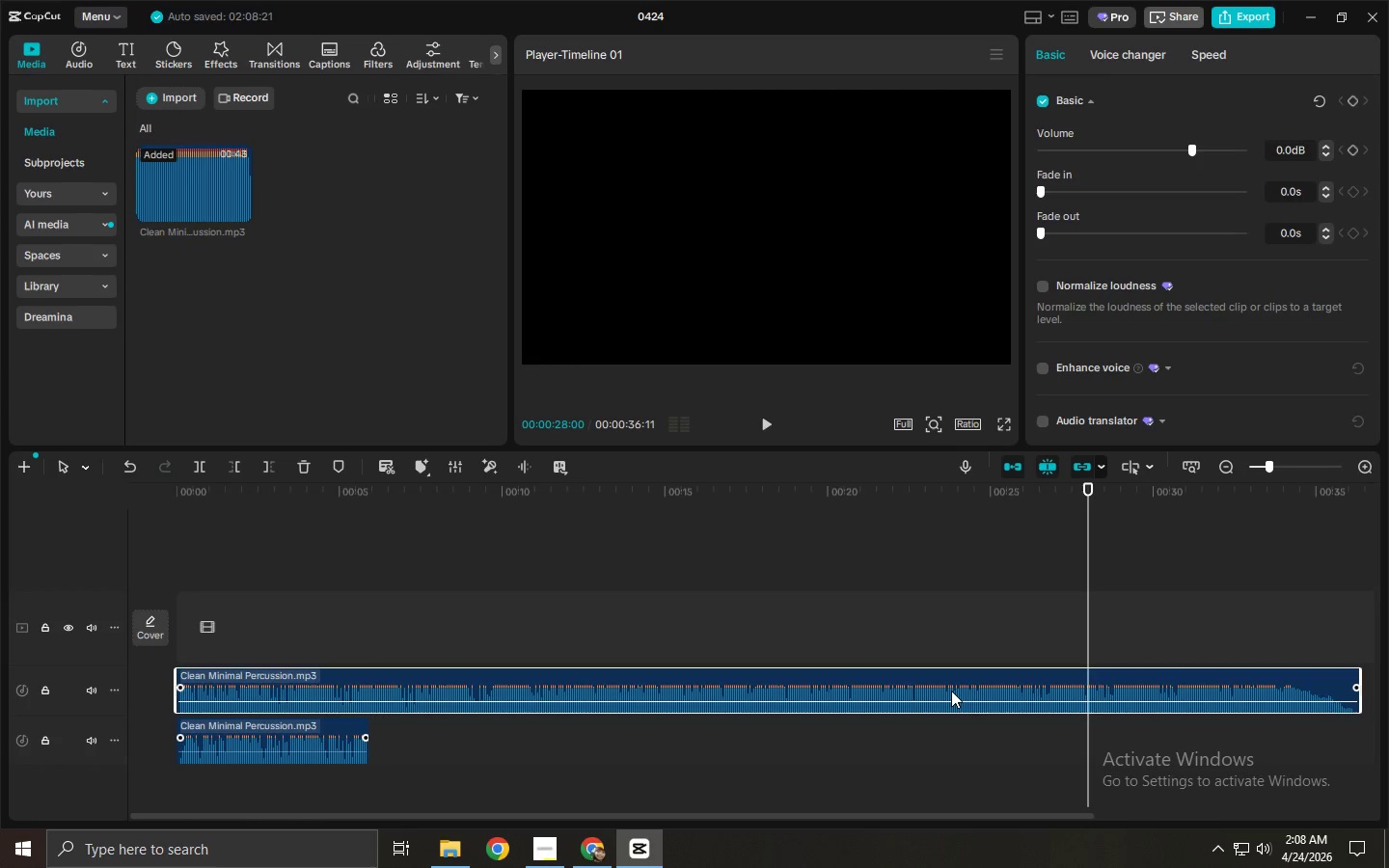 
hold_key(key=ControlLeft, duration=0.69)
 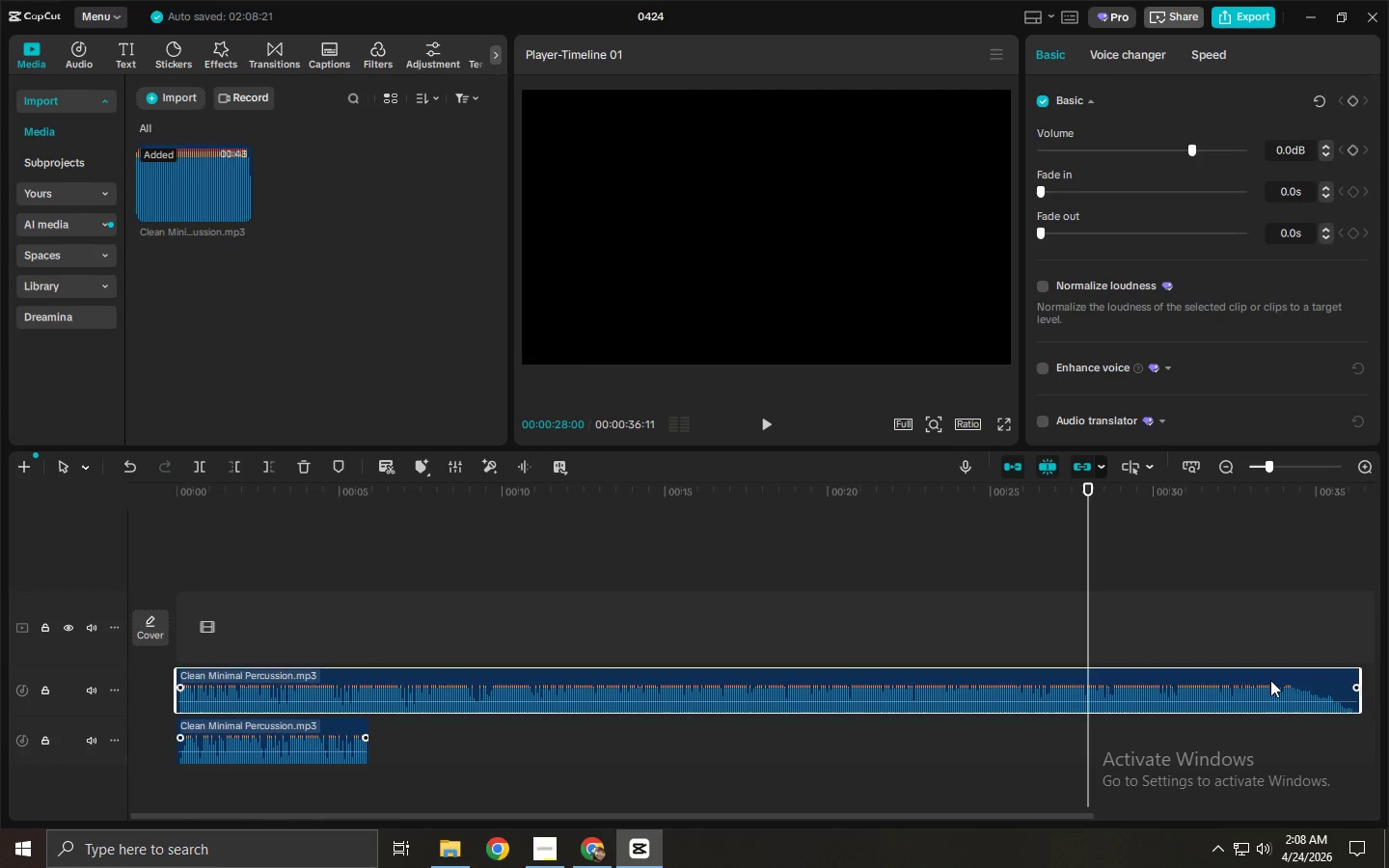 
left_click([1270, 680])
 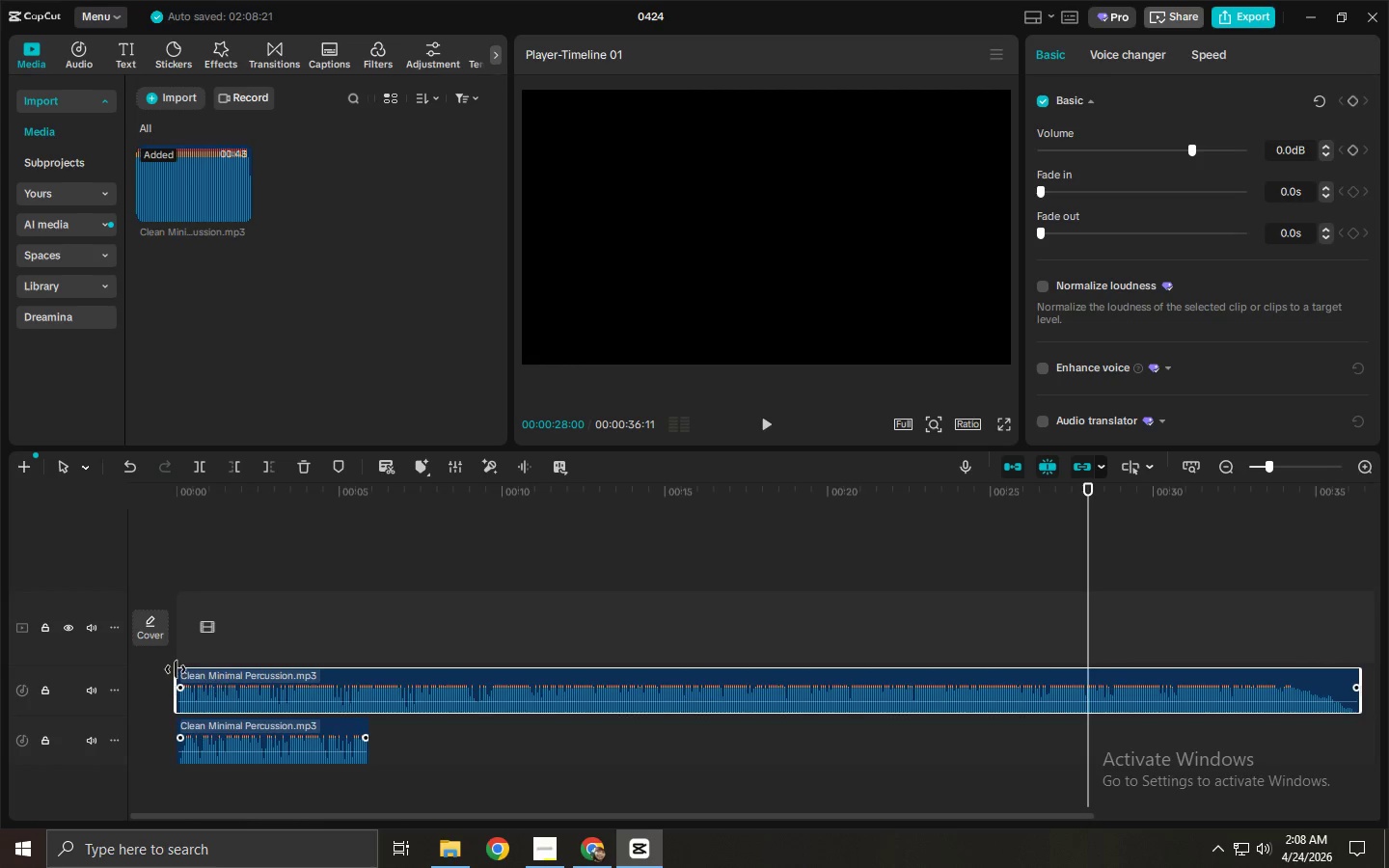 
left_click_drag(start_coordinate=[175, 669], to_coordinate=[715, 667])
 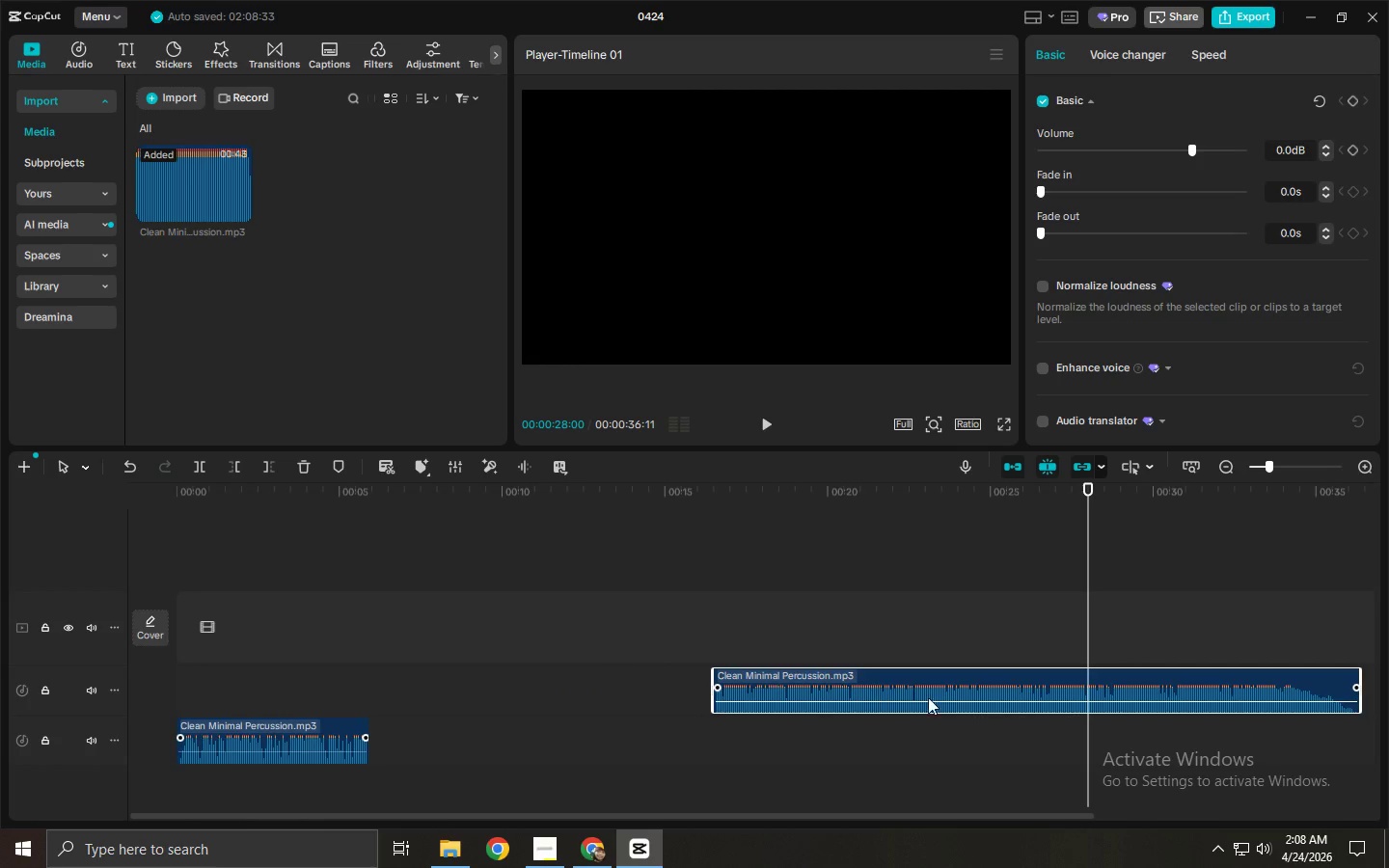 
left_click_drag(start_coordinate=[951, 687], to_coordinate=[676, 684])
 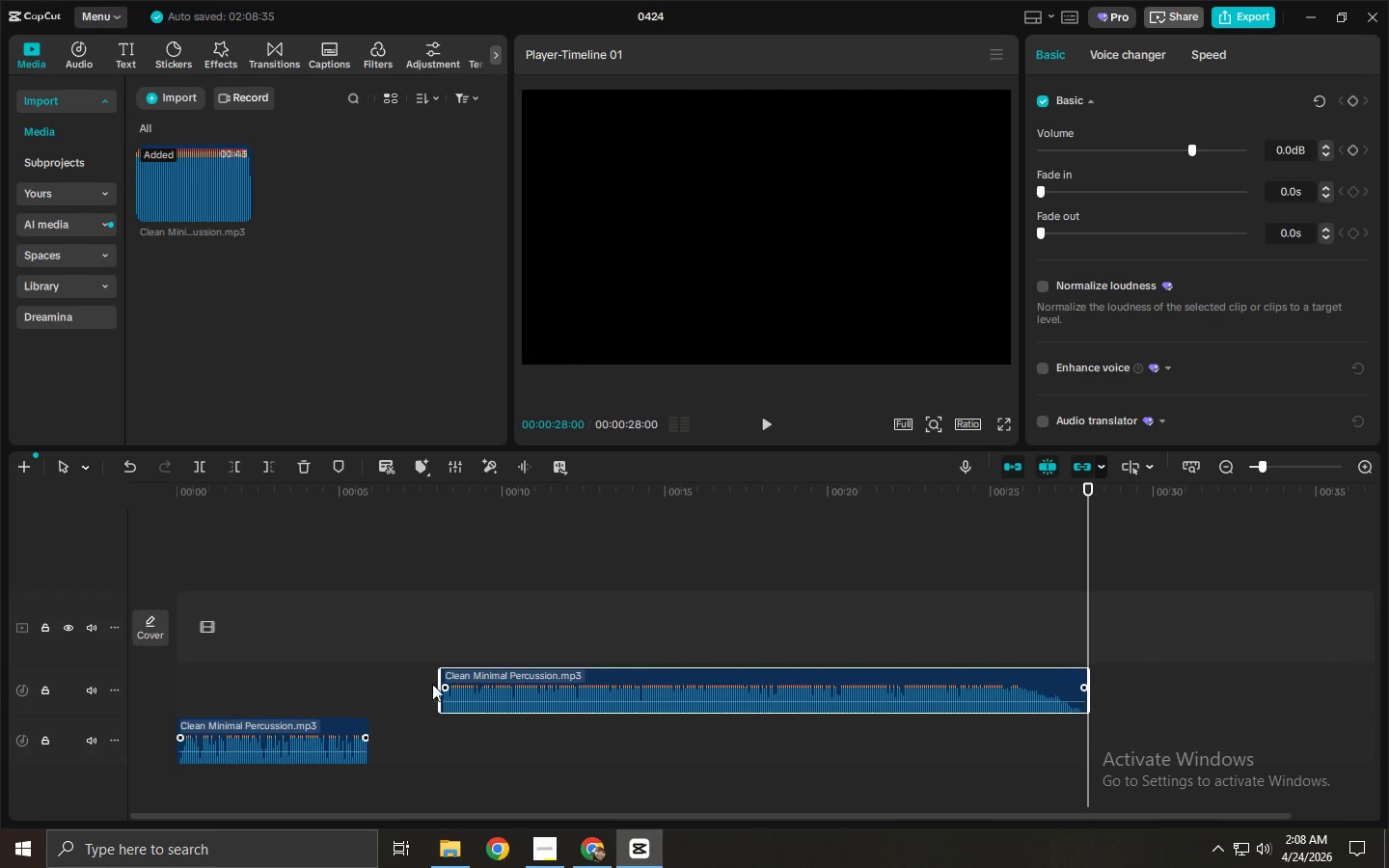 
left_click_drag(start_coordinate=[437, 681], to_coordinate=[368, 684])
 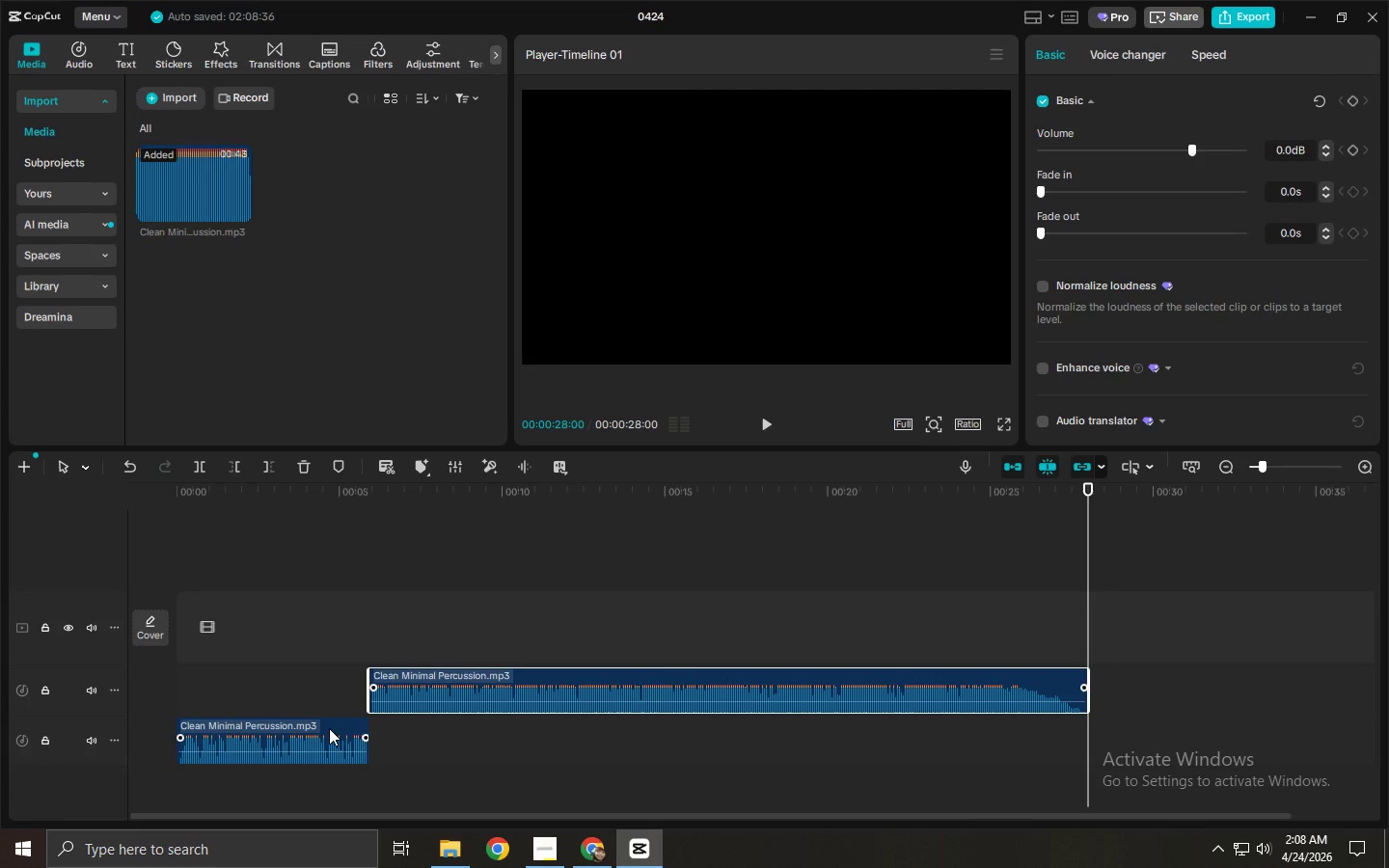 
left_click_drag(start_coordinate=[329, 728], to_coordinate=[333, 688])
 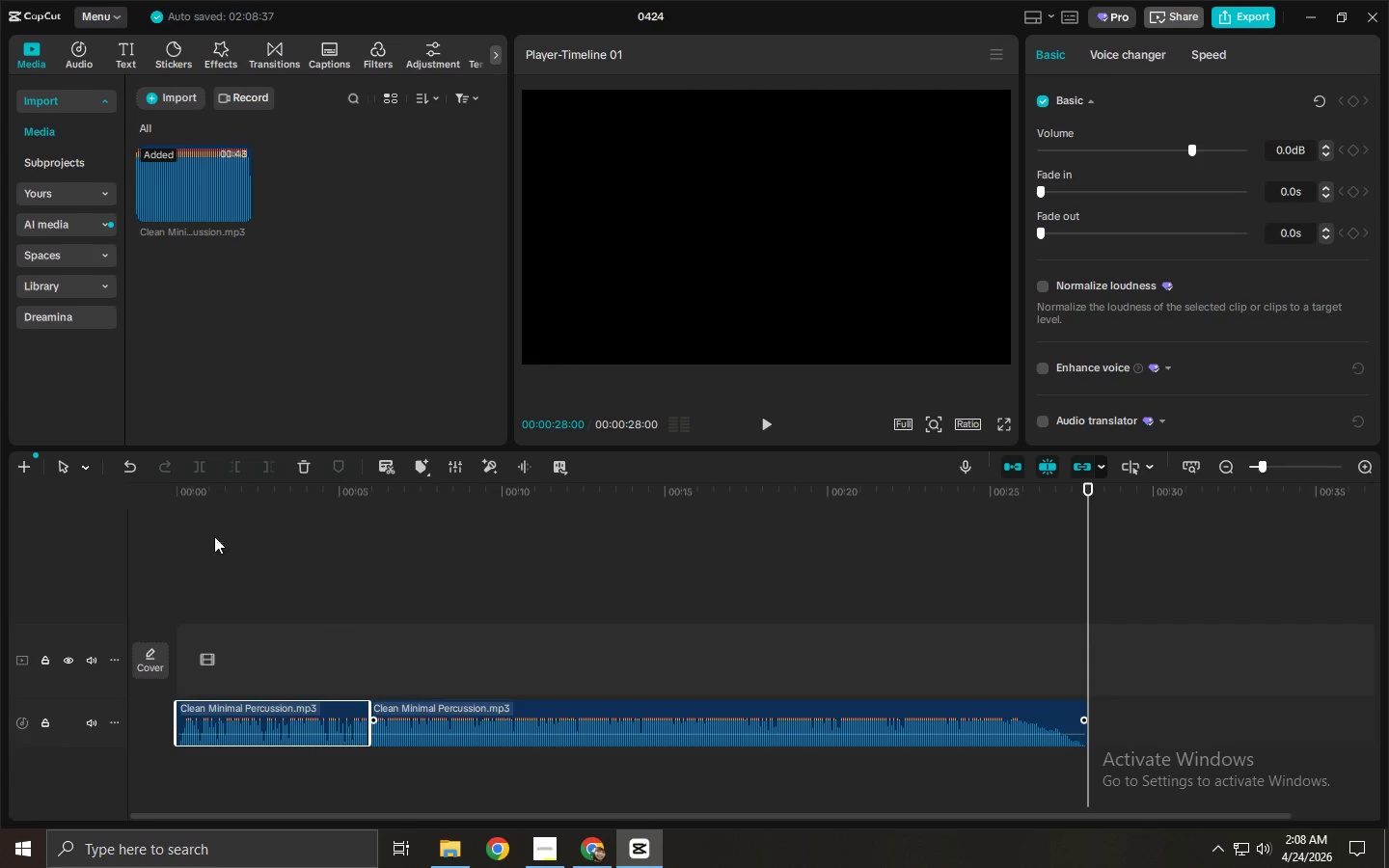 
left_click_drag(start_coordinate=[187, 507], to_coordinate=[108, 490])
 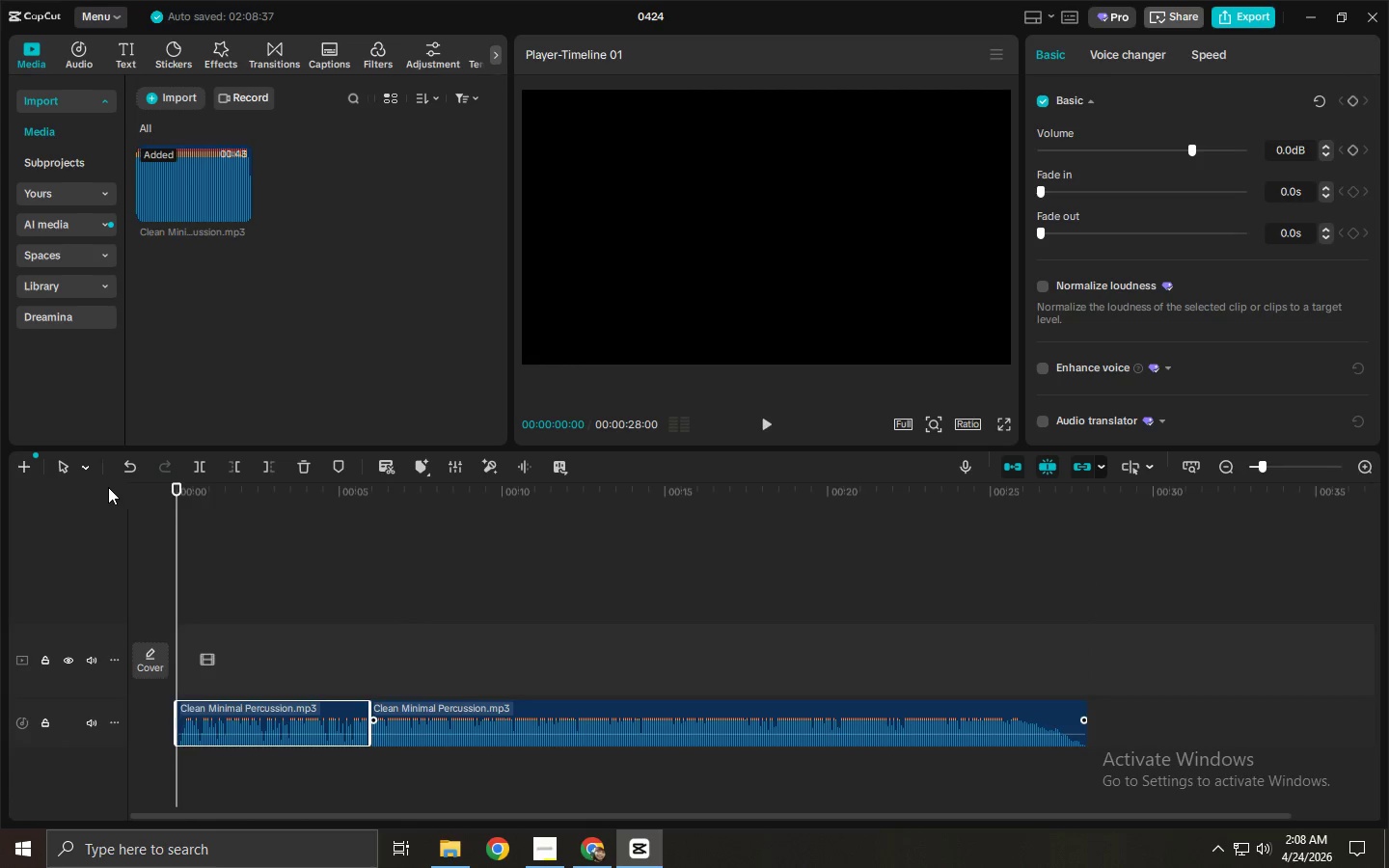 
key(Space)
 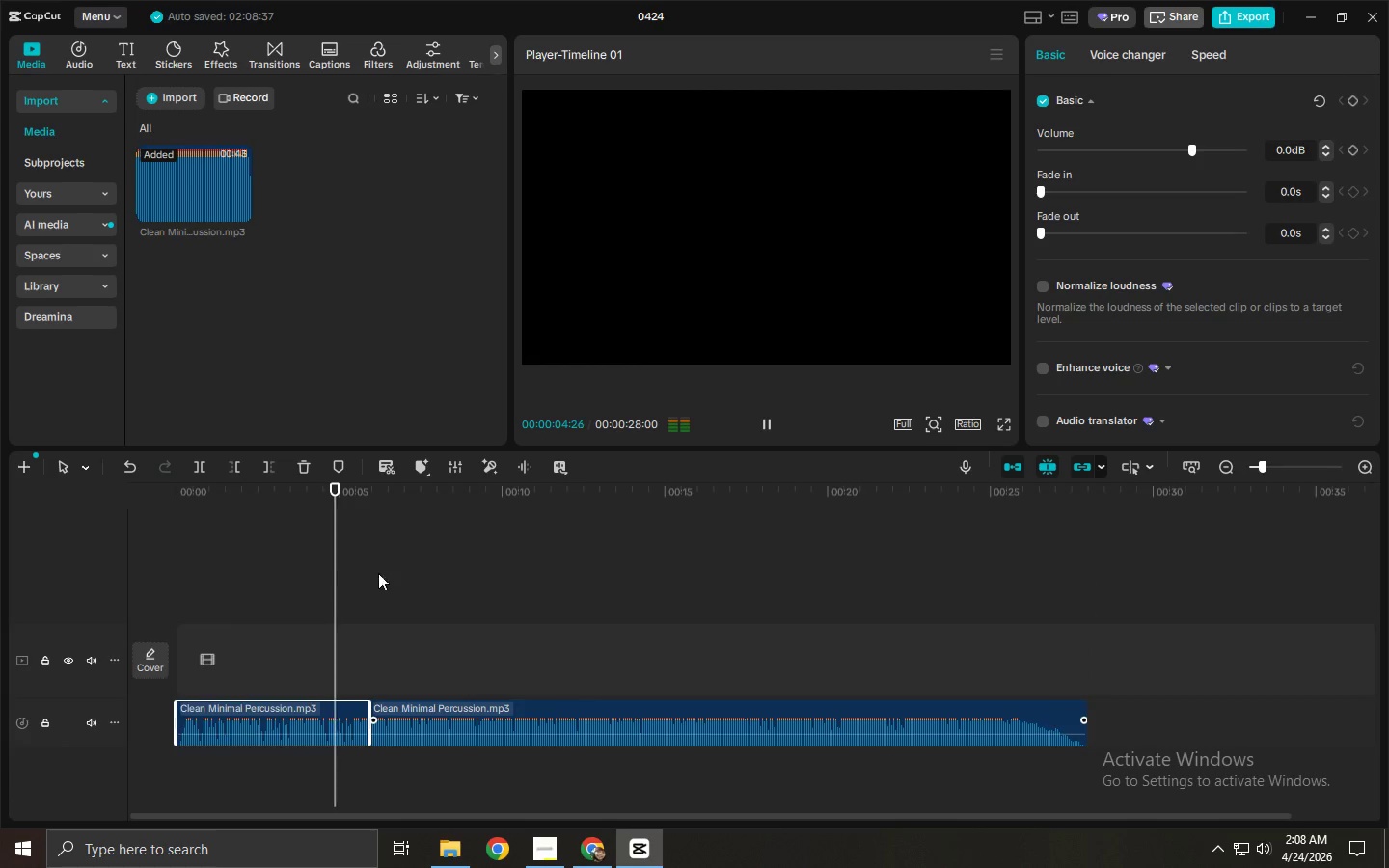 
wait(6.62)
 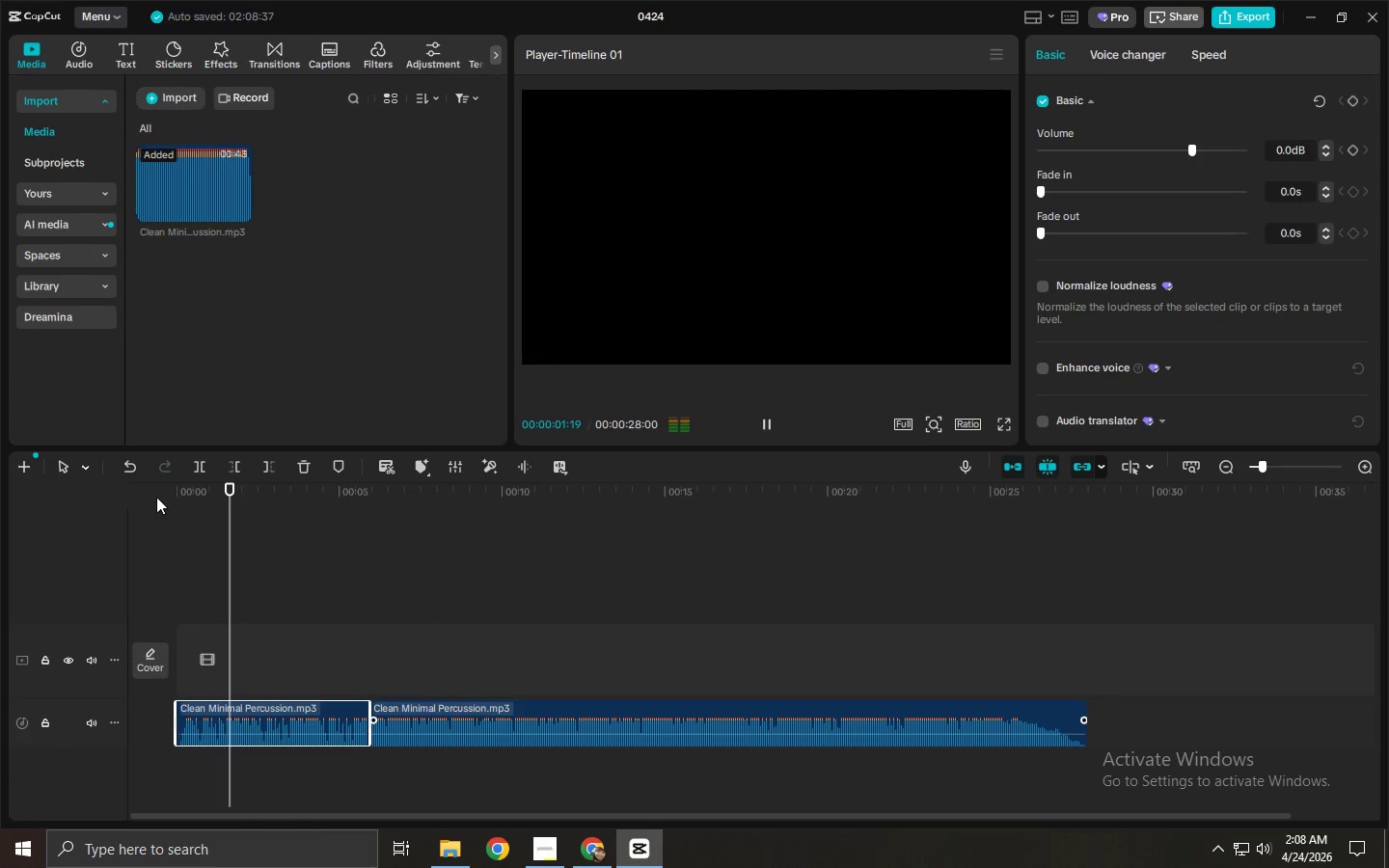 
key(Space)
 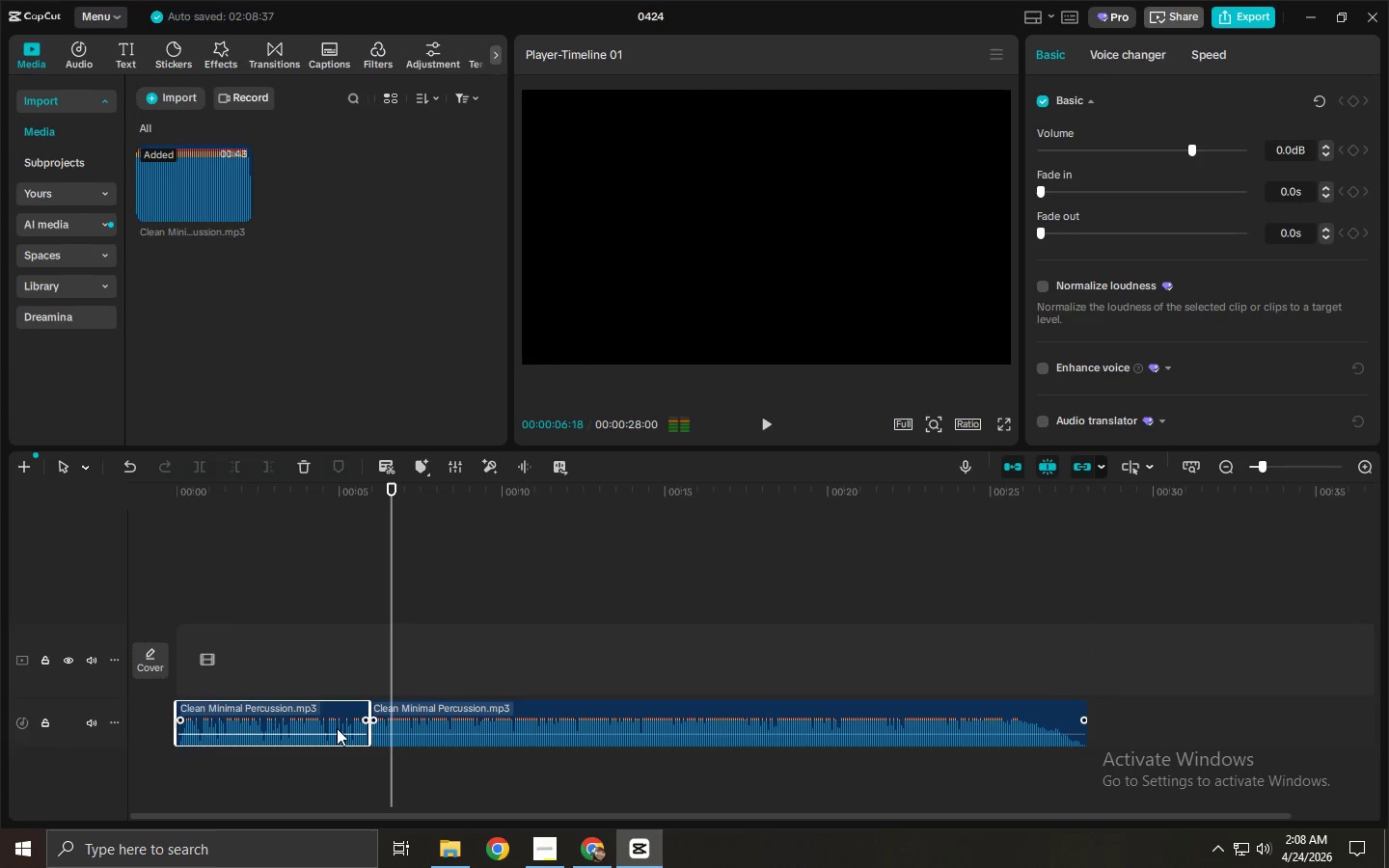 
left_click([337, 728])
 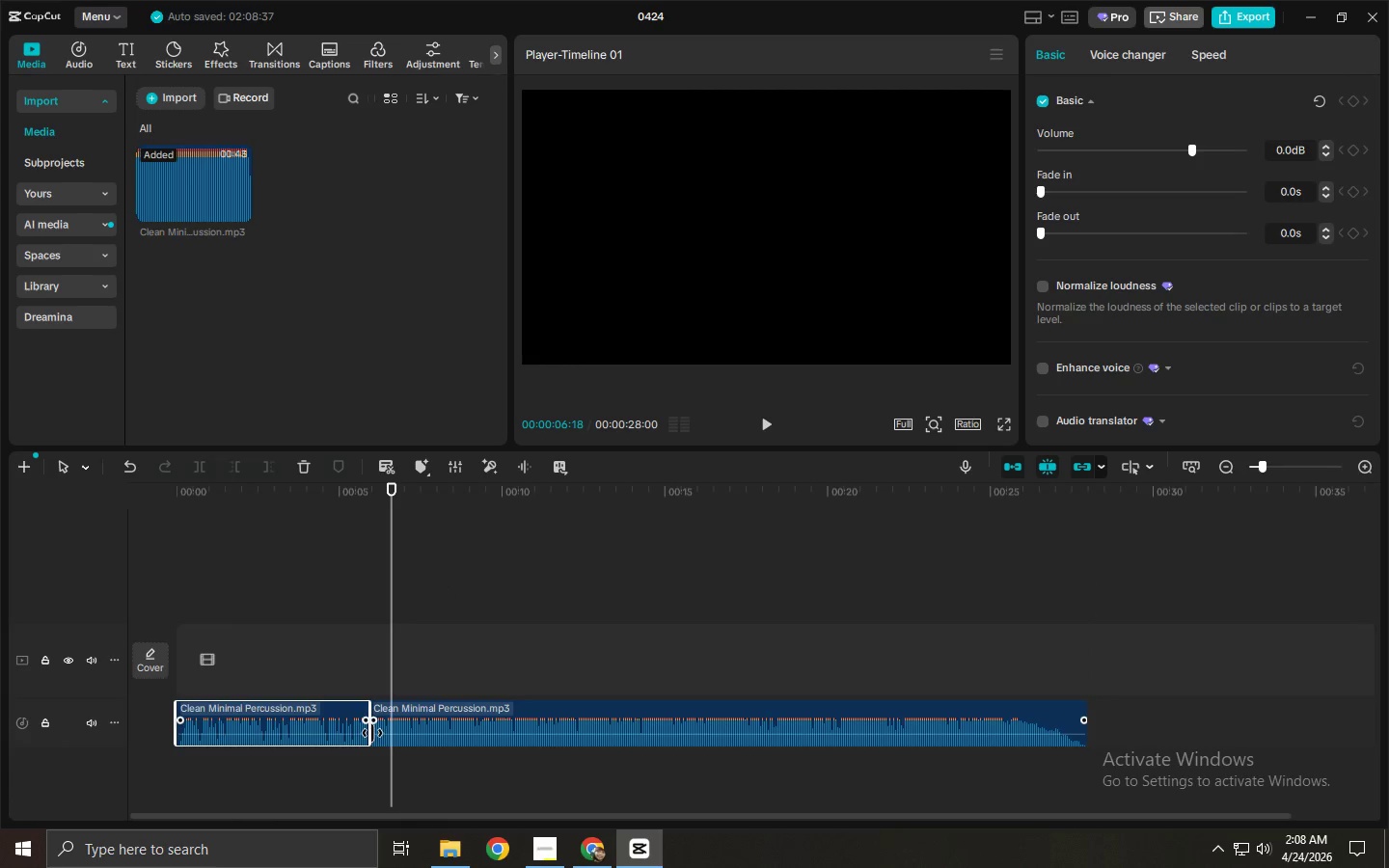 
left_click([393, 732])
 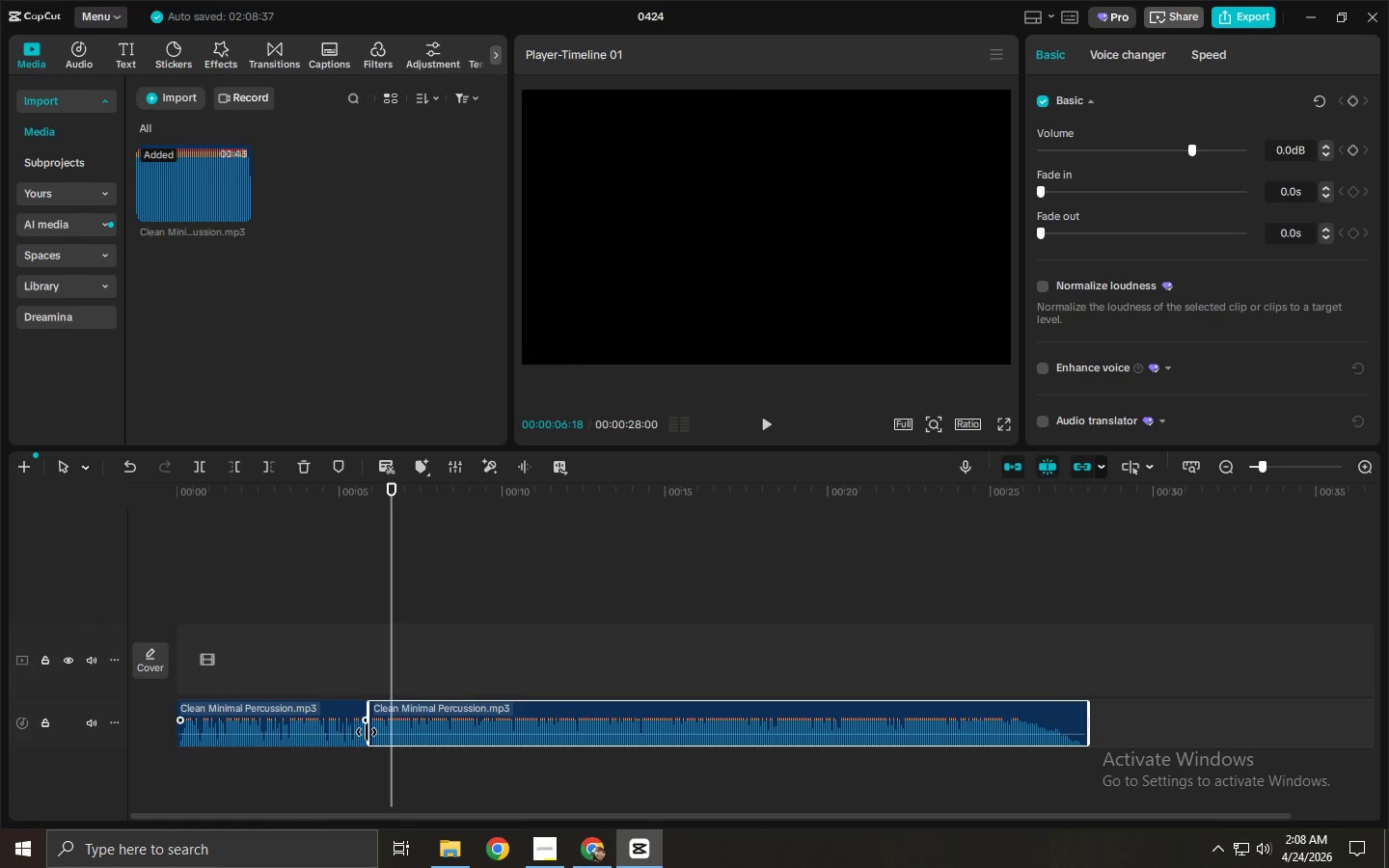 
left_click_drag(start_coordinate=[367, 732], to_coordinate=[563, 733])
 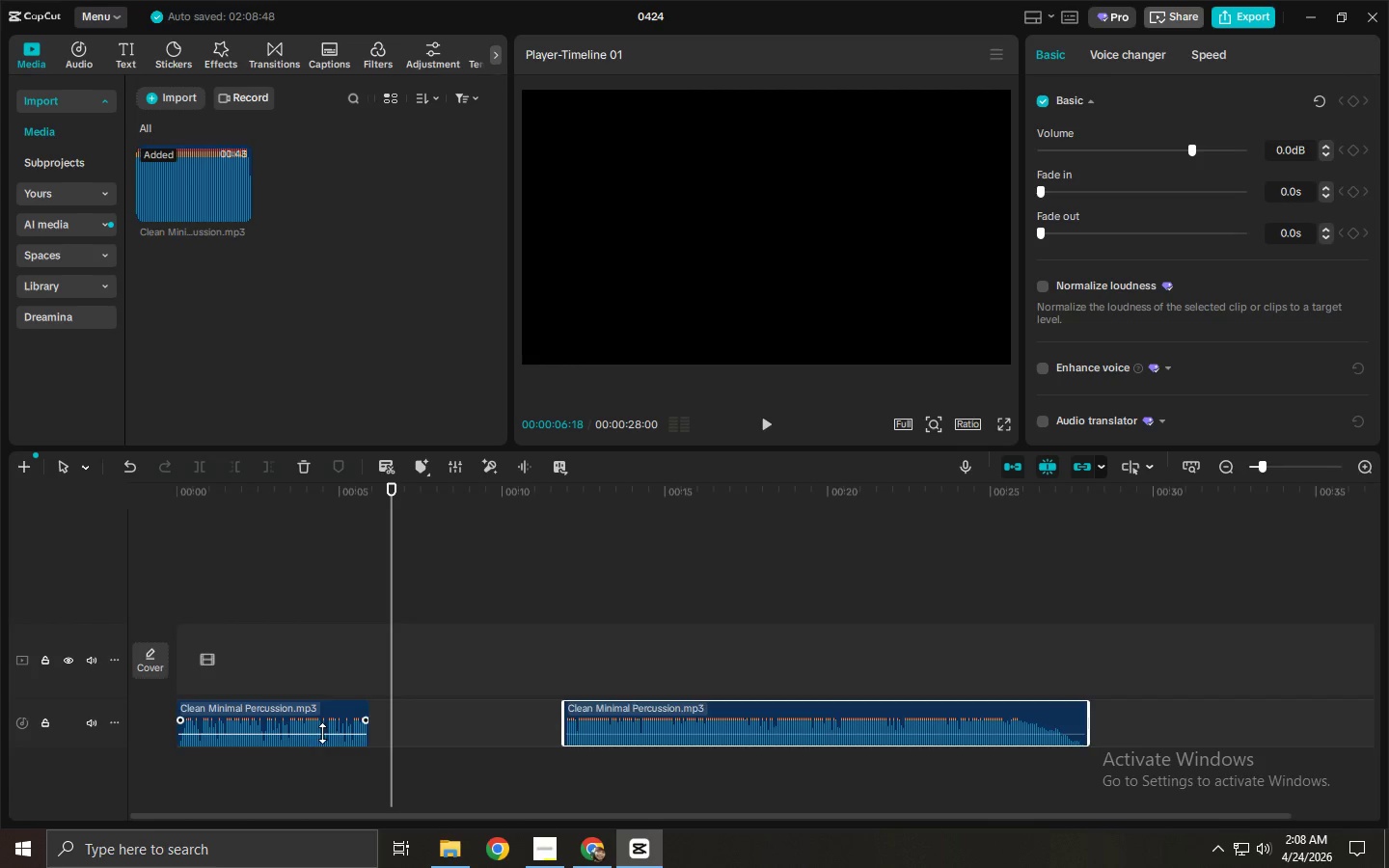 
left_click([313, 733])
 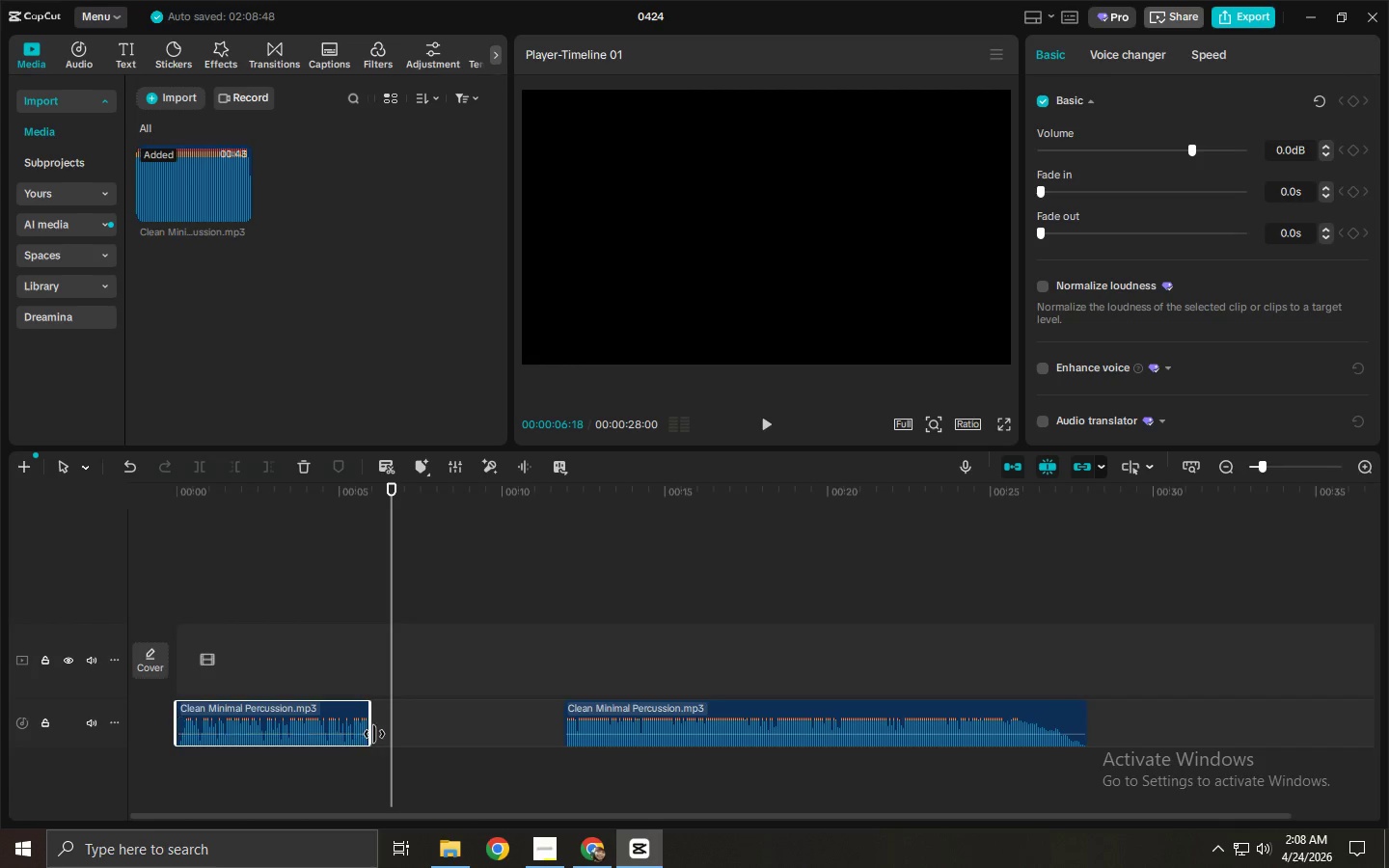 
left_click_drag(start_coordinate=[374, 734], to_coordinate=[606, 736])
 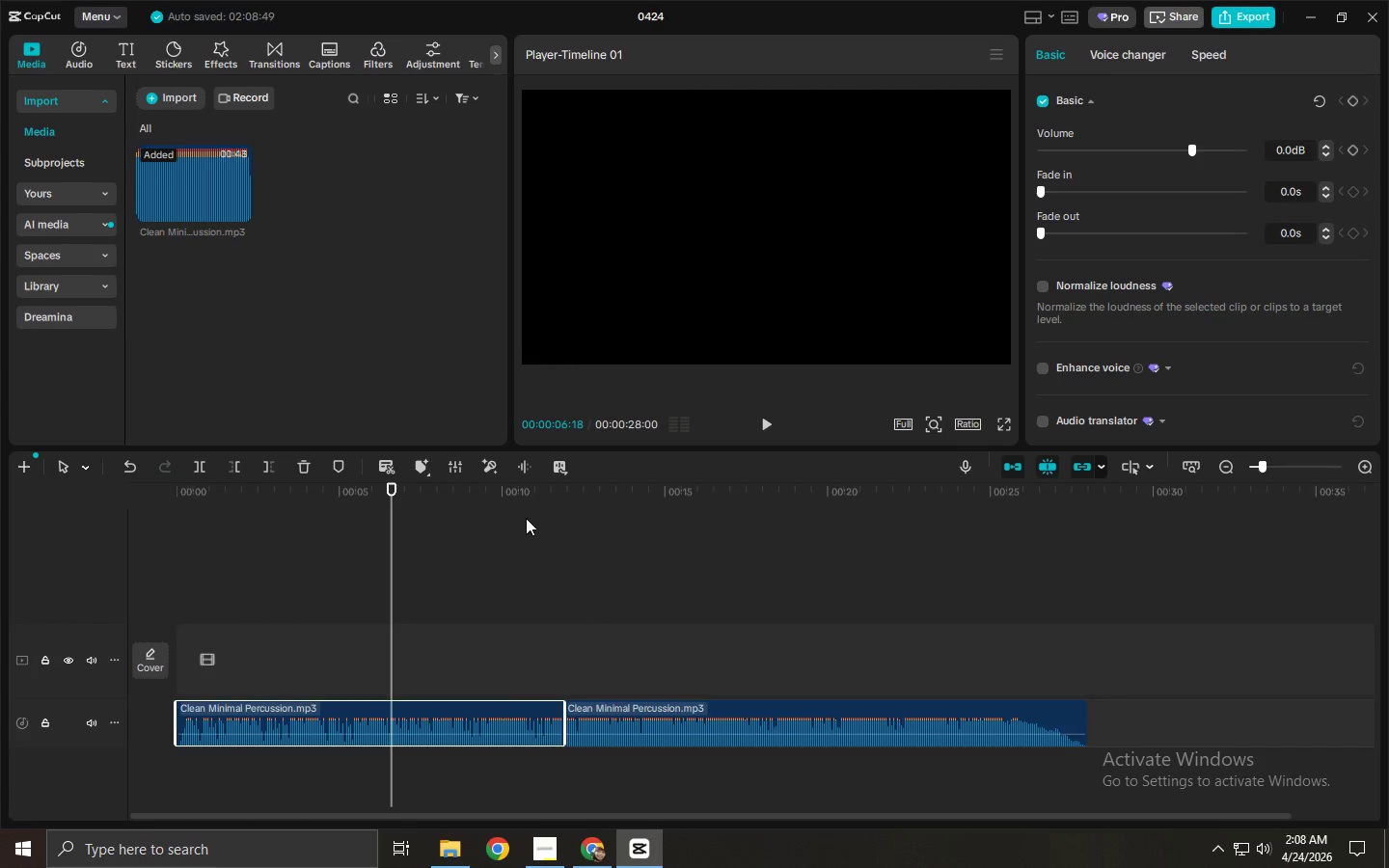 
left_click([522, 502])
 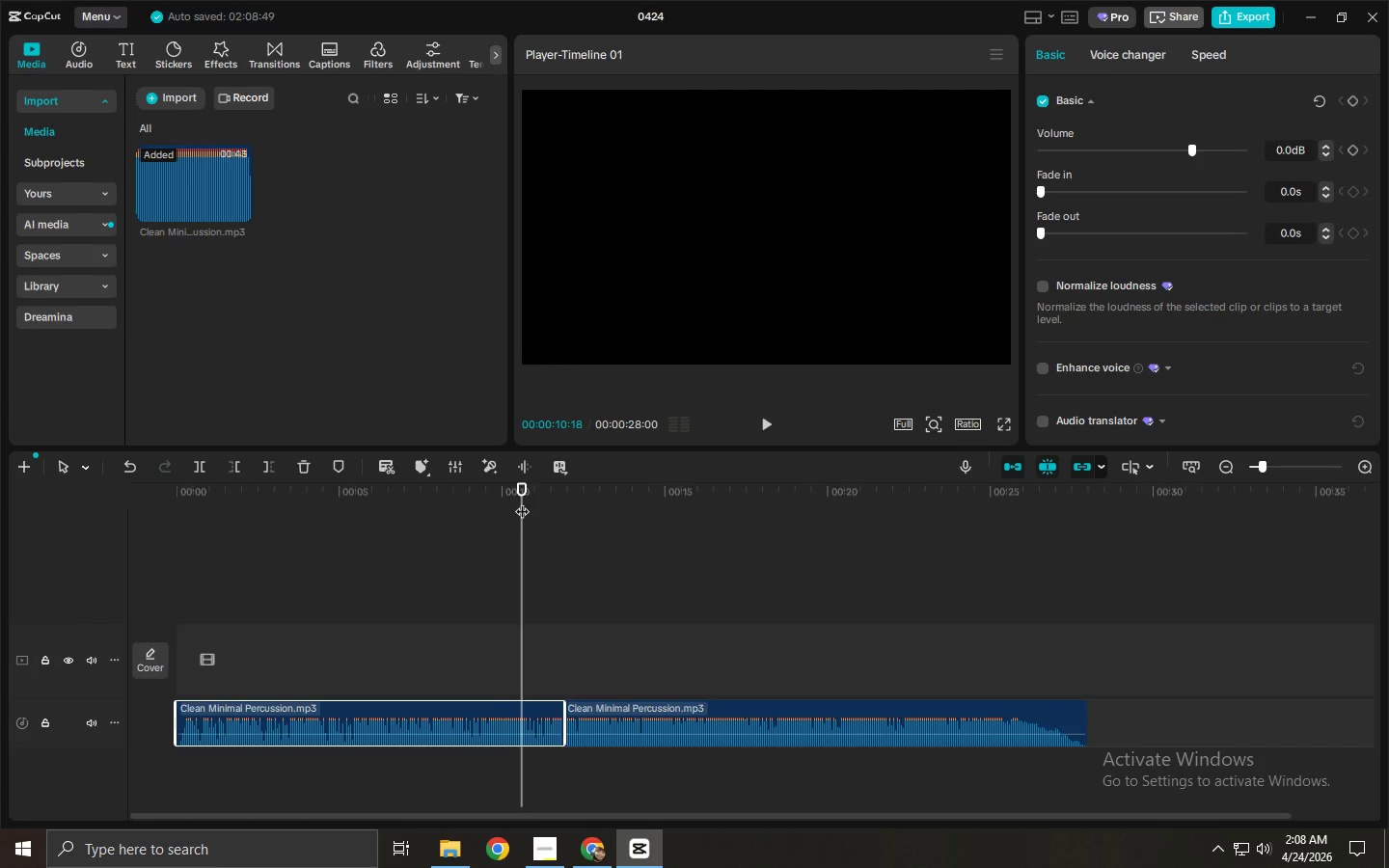 
key(Space)
 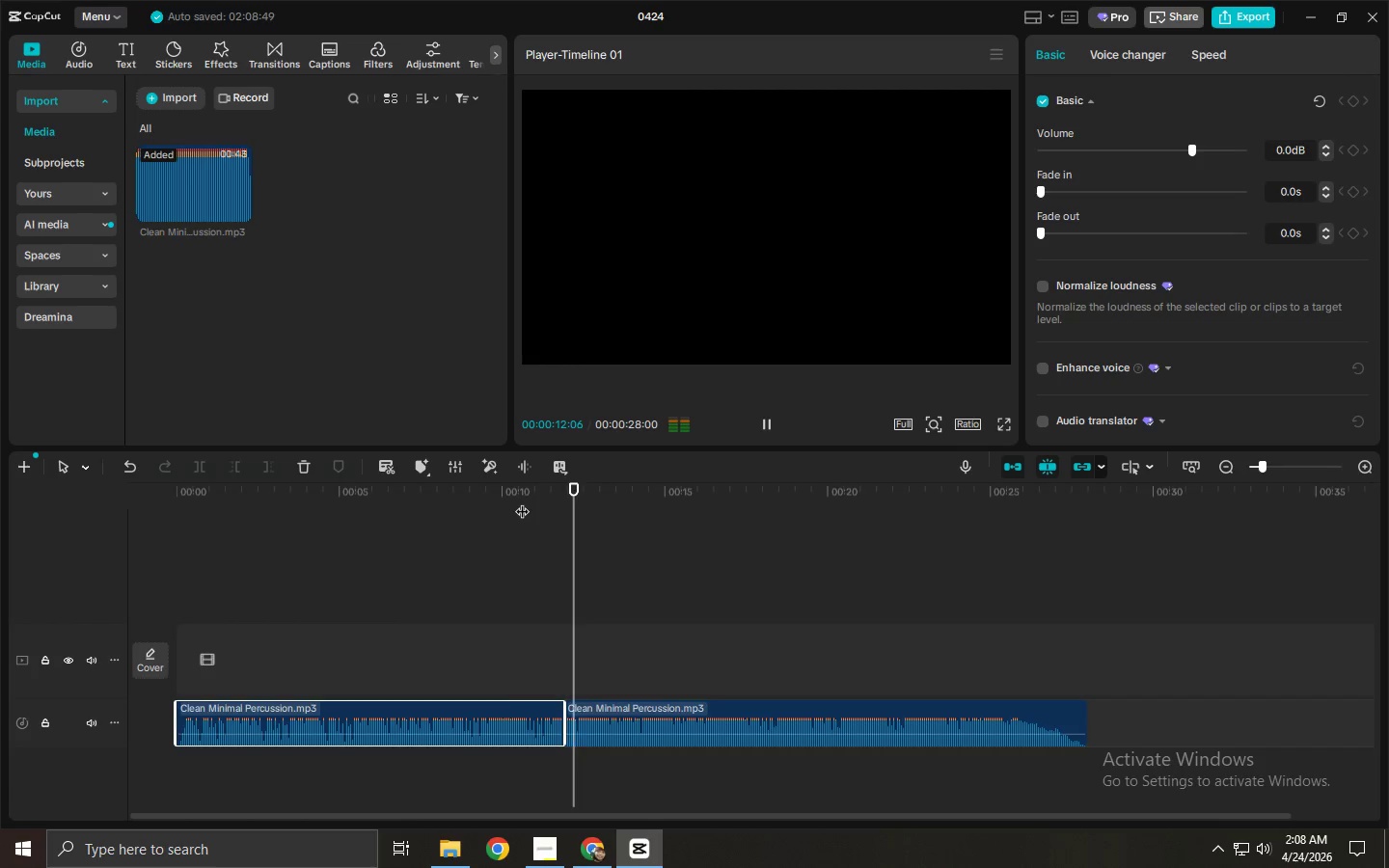 
key(Space)
 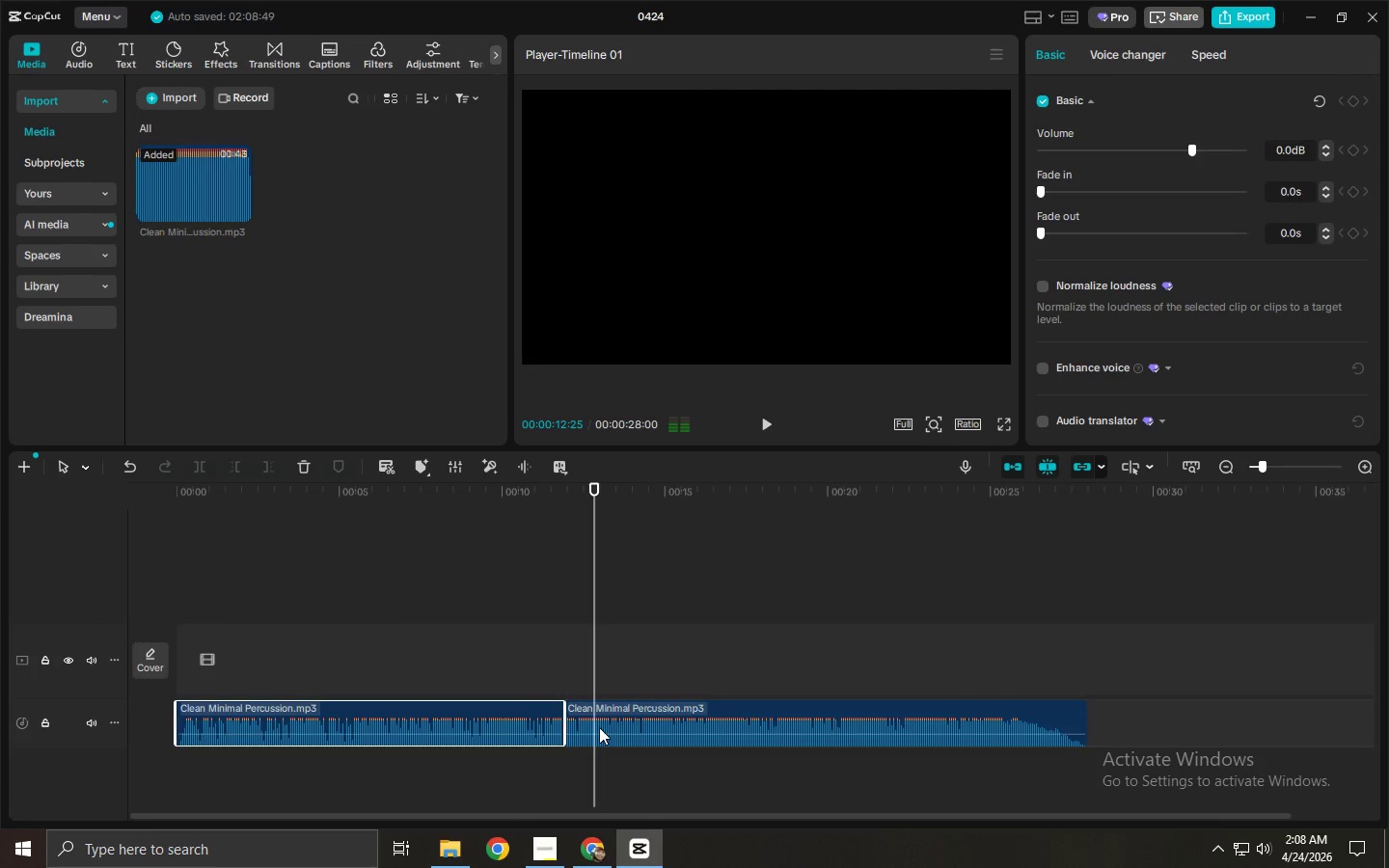 
left_click([599, 727])
 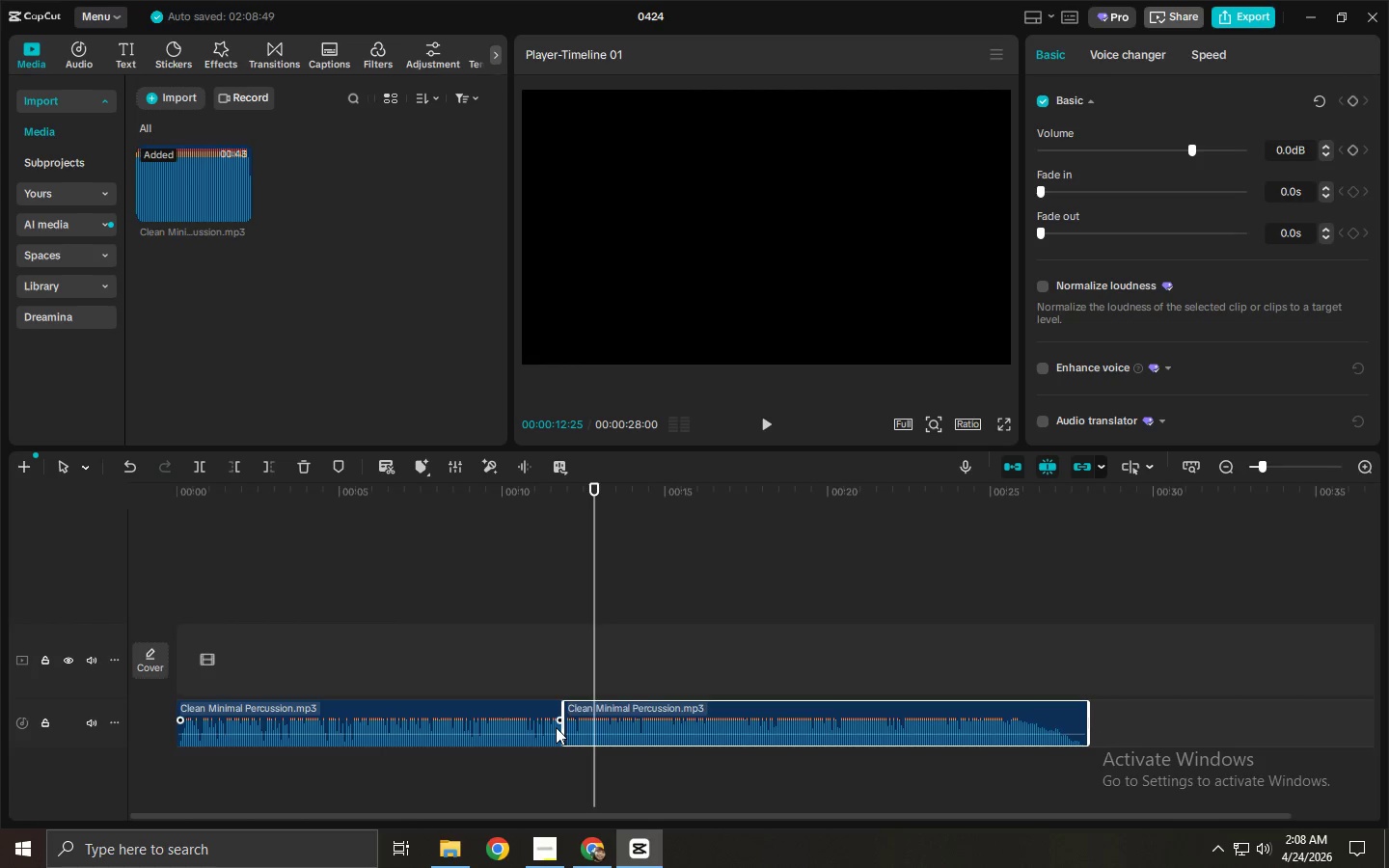 
left_click_drag(start_coordinate=[561, 730], to_coordinate=[575, 731])
 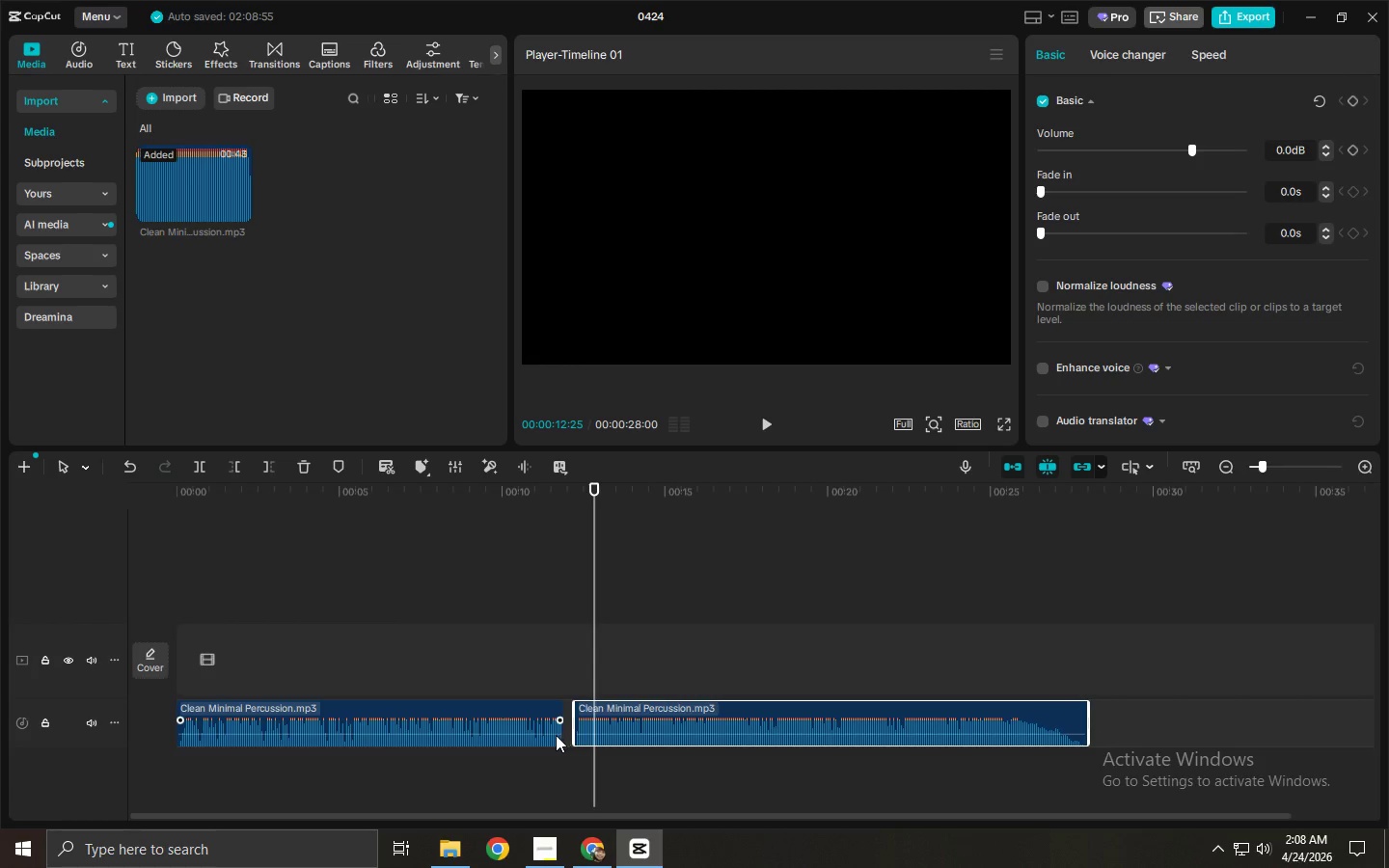 
left_click([546, 738])
 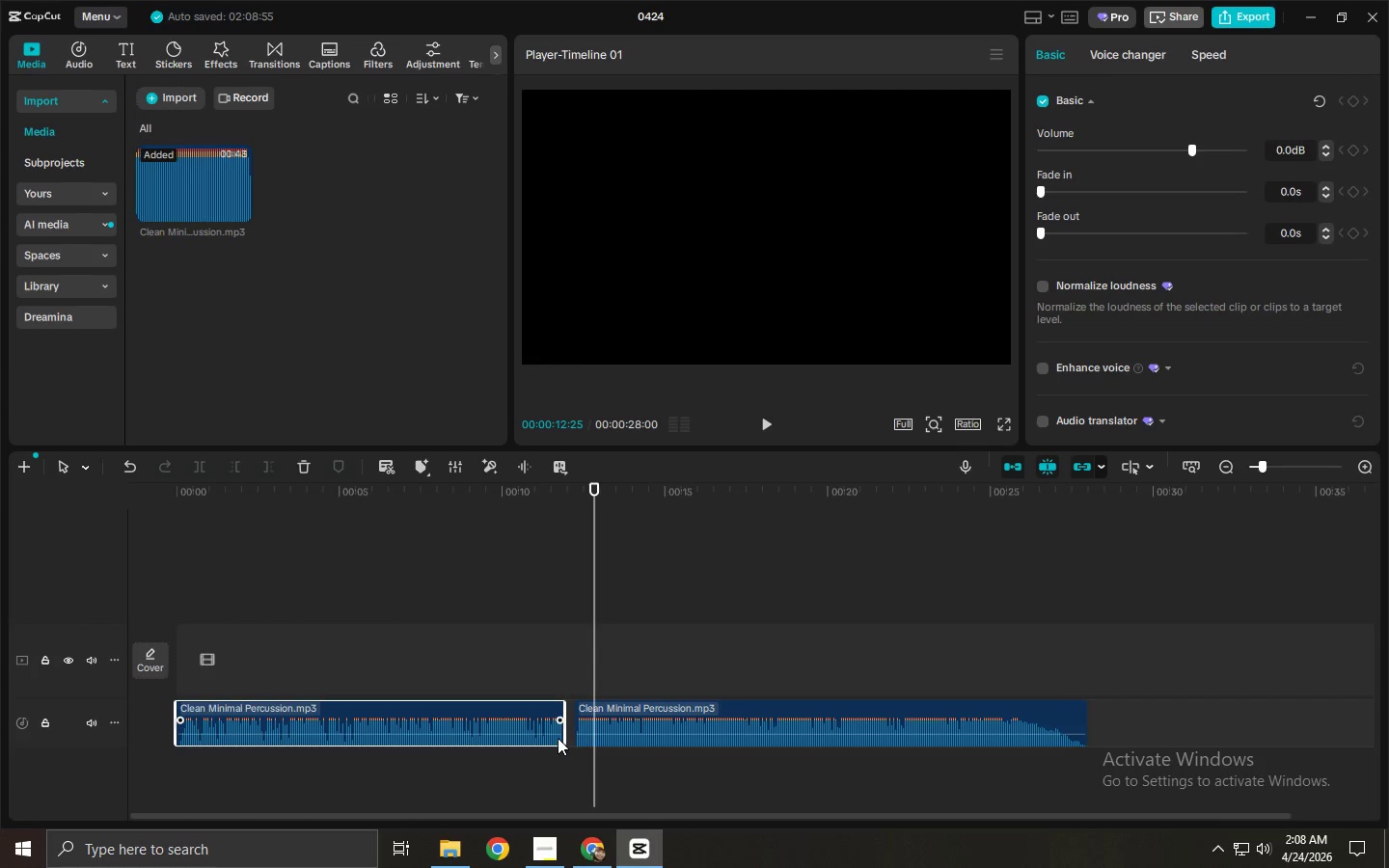 
left_click_drag(start_coordinate=[559, 738], to_coordinate=[582, 736])
 